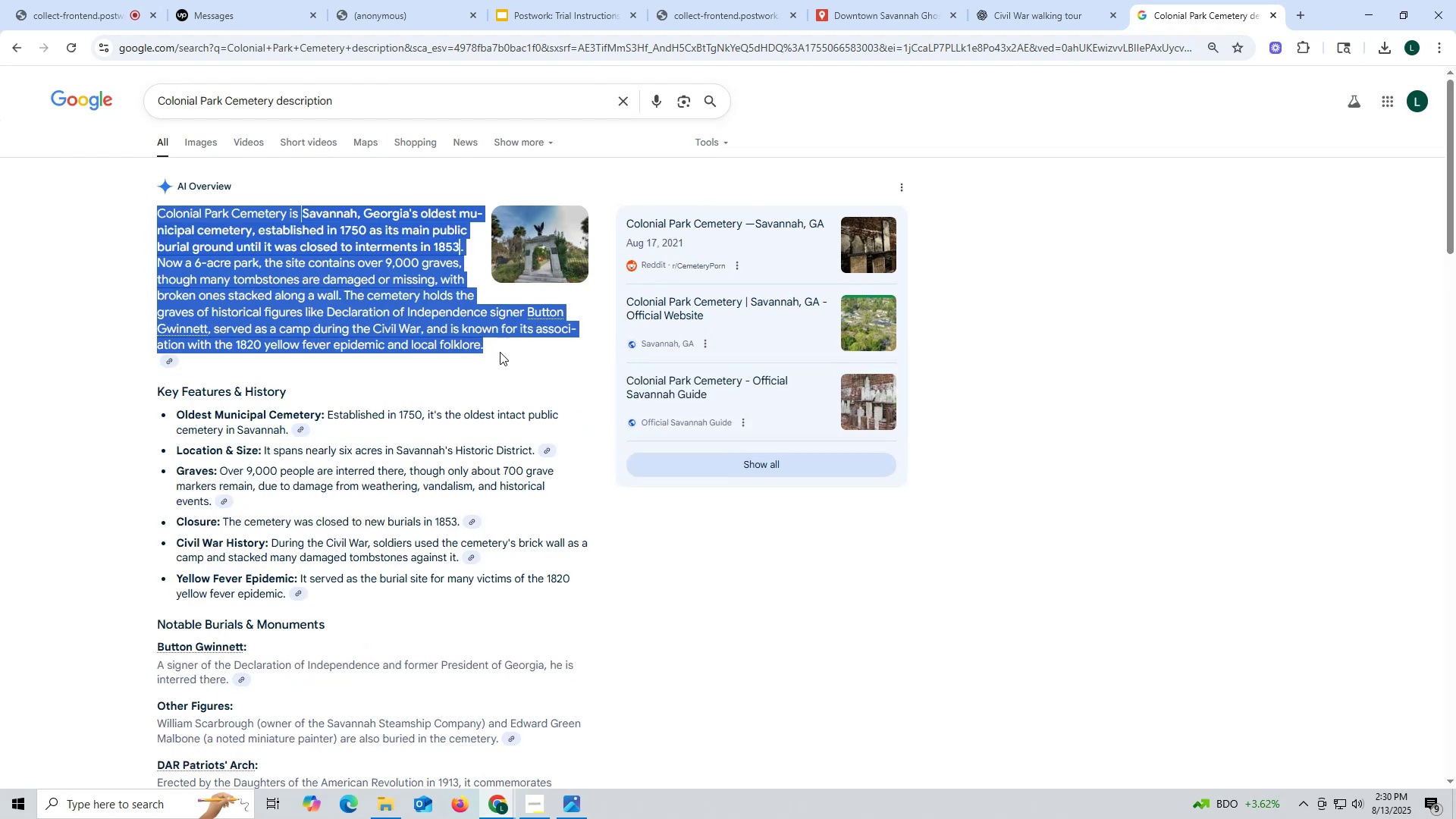 
key(Control+ControlLeft)
 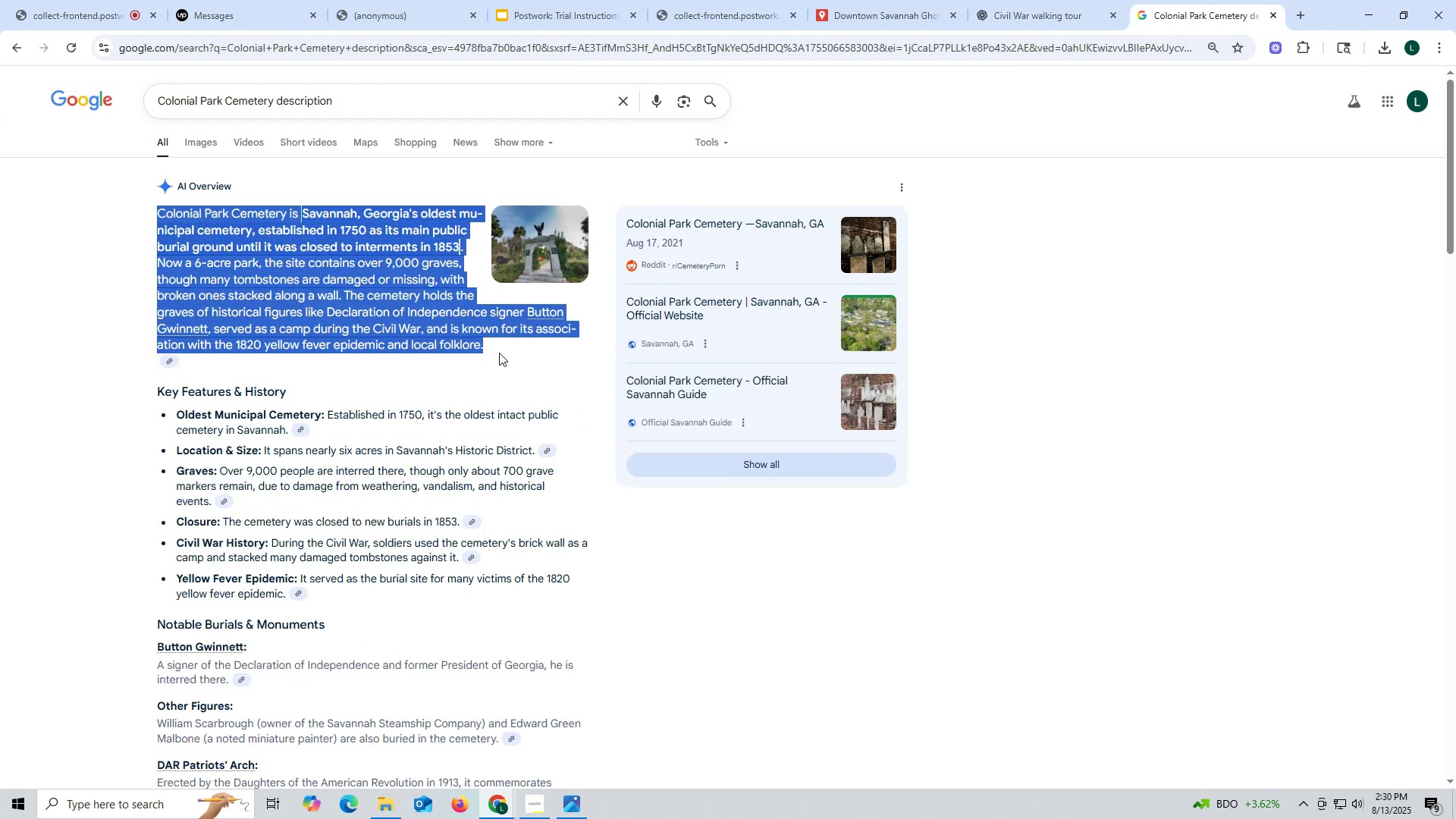 
key(Control+C)
 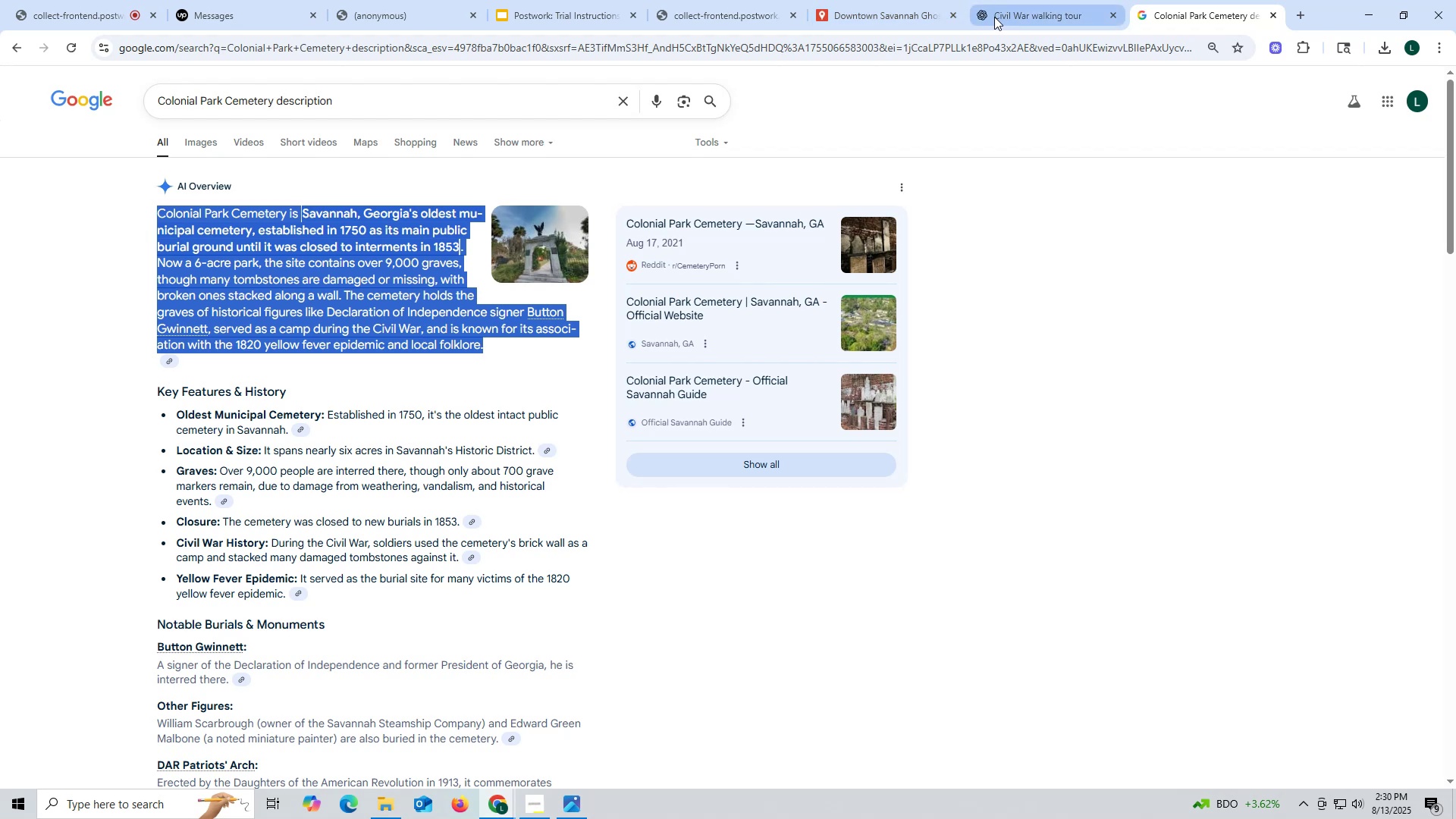 
left_click([999, 17])
 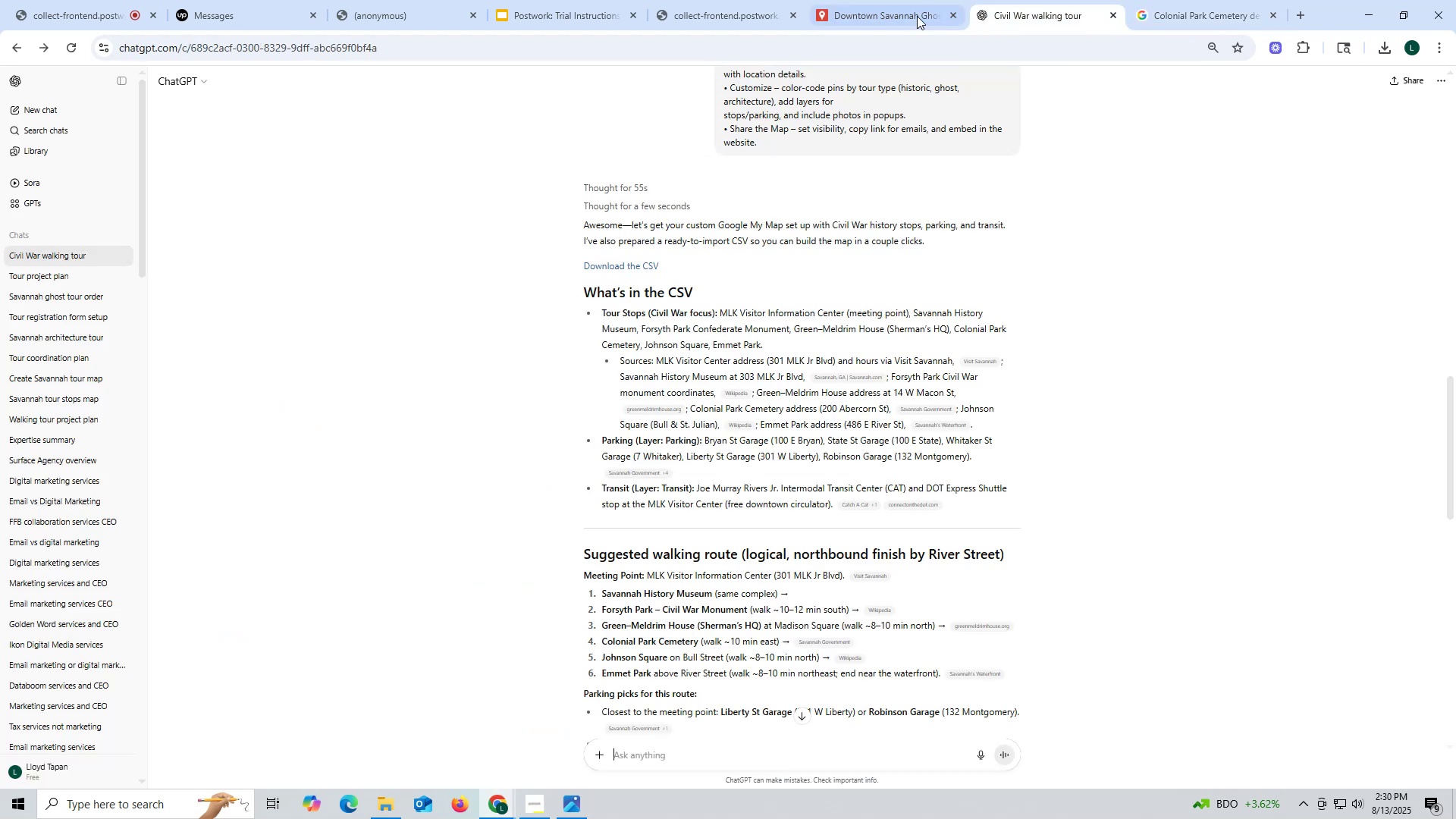 
left_click([867, 15])
 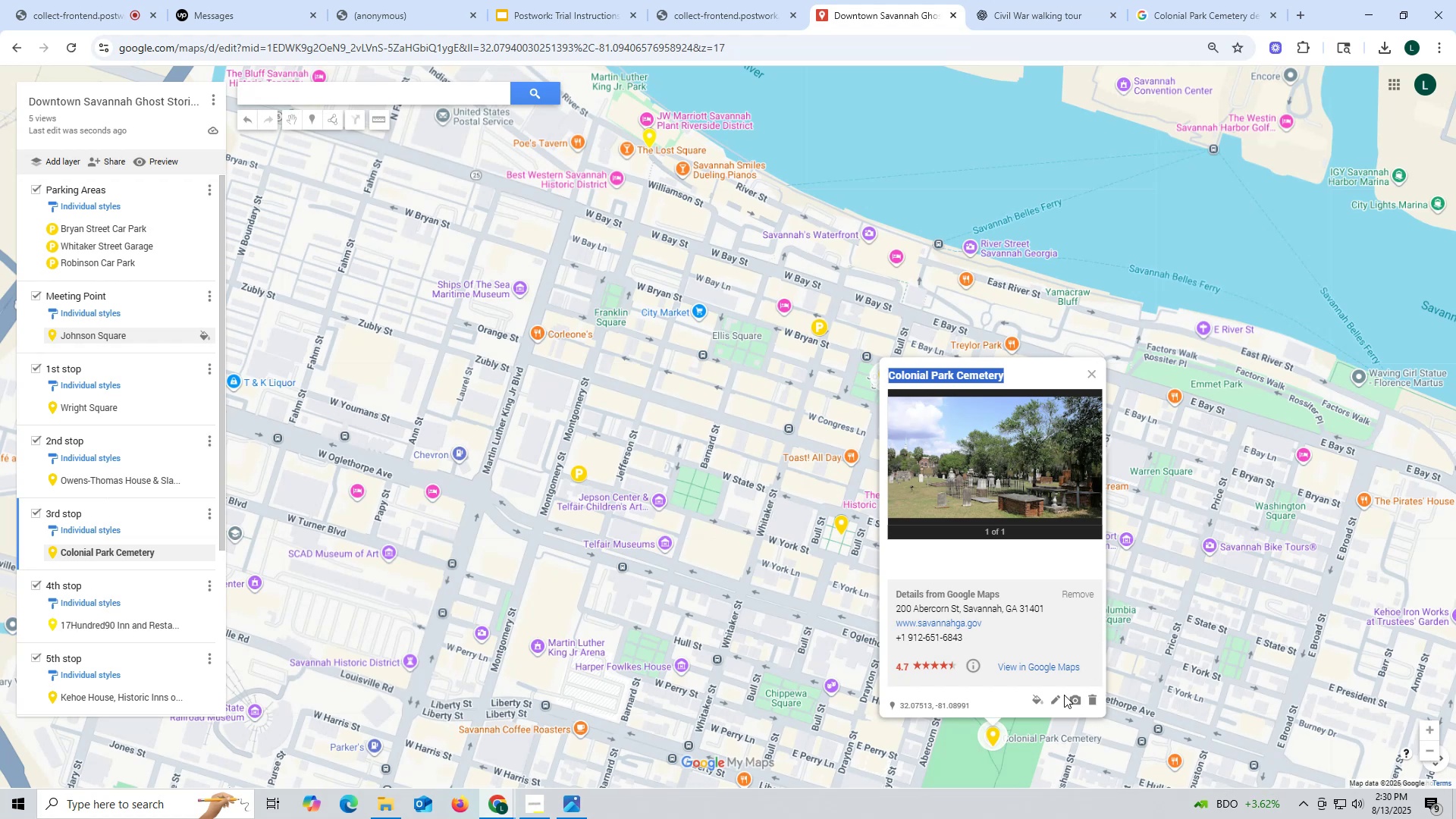 
wait(26.31)
 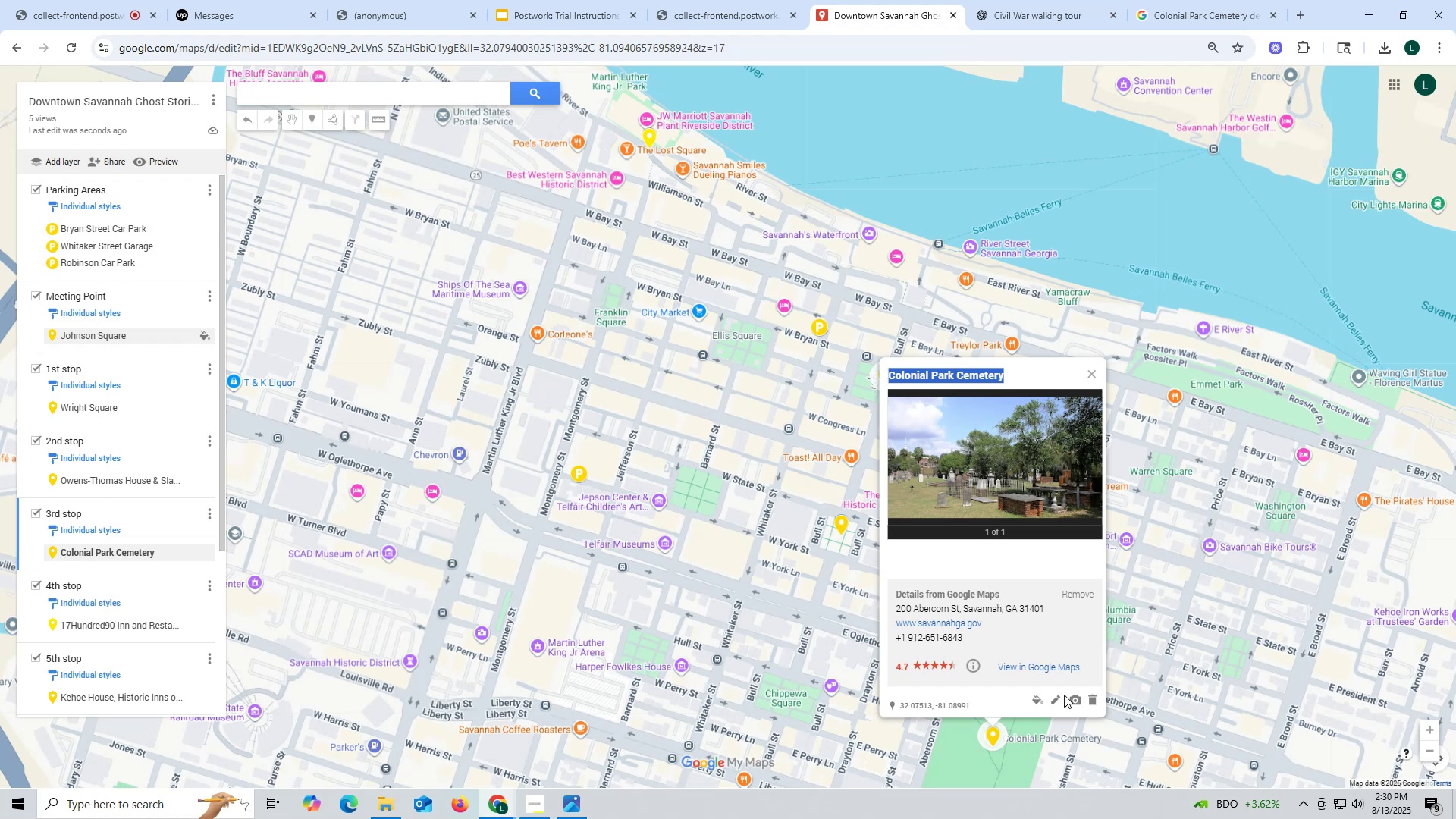 
left_click([1053, 702])
 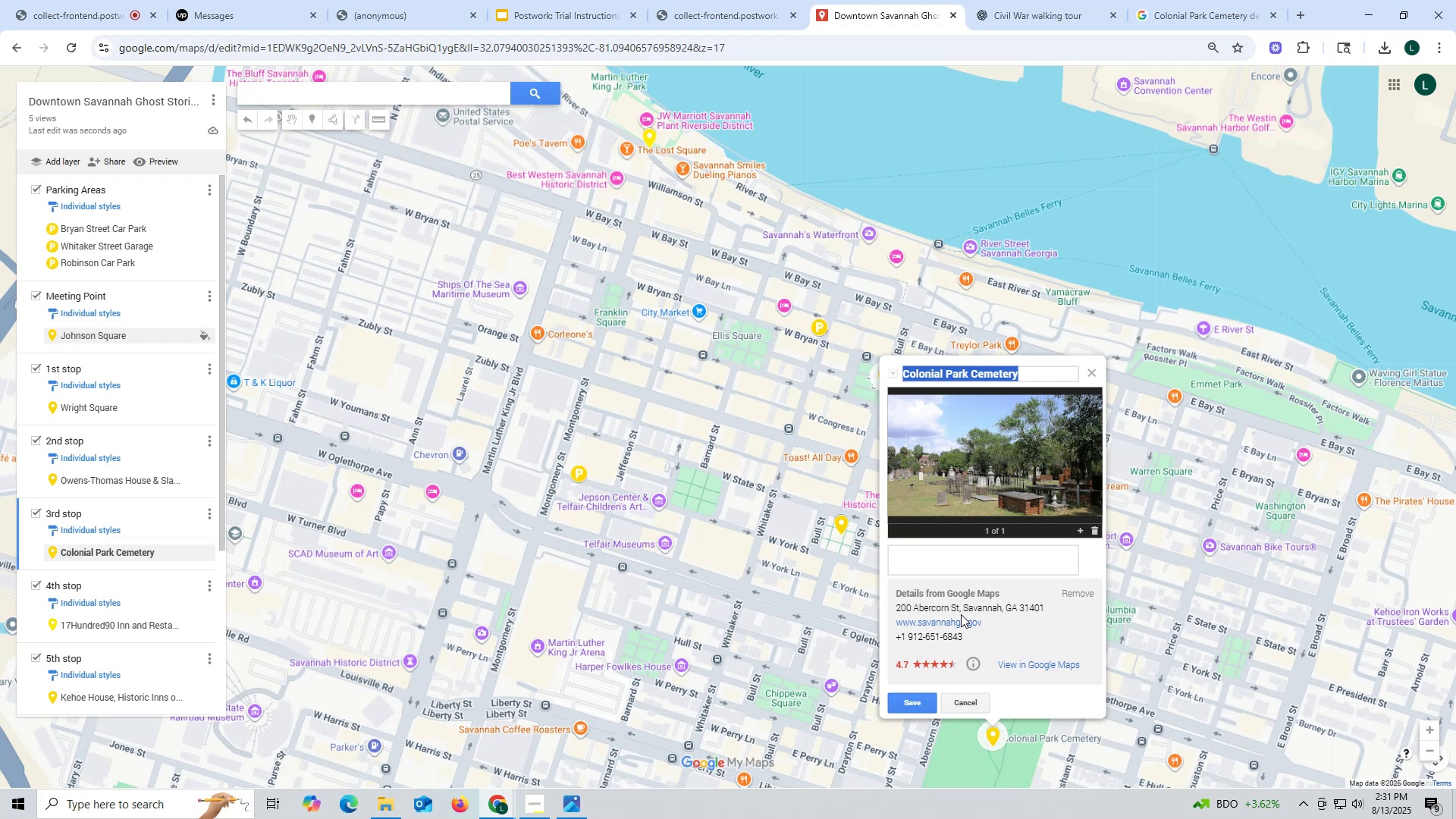 
left_click([916, 556])
 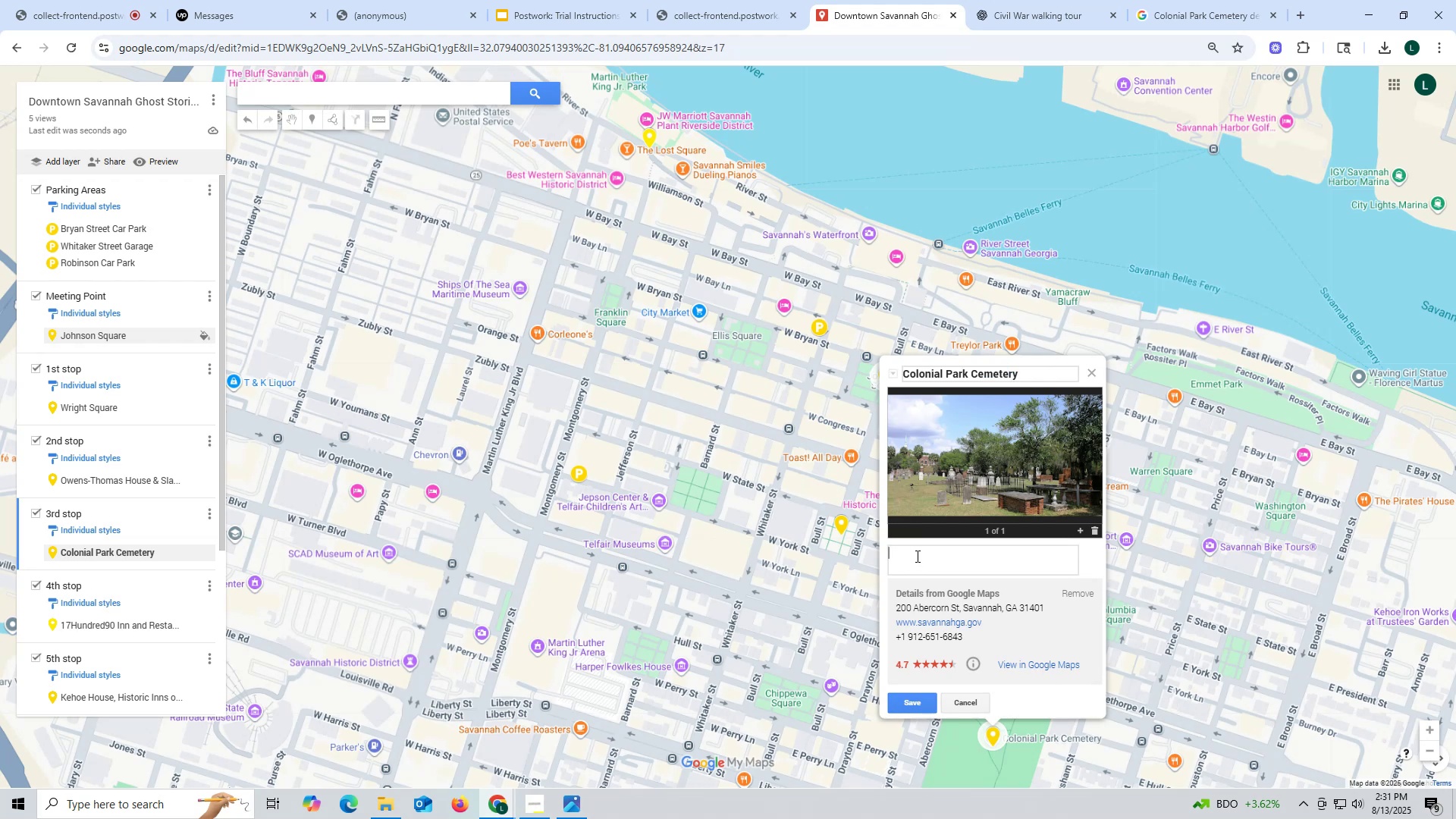 
key(Control+V)
 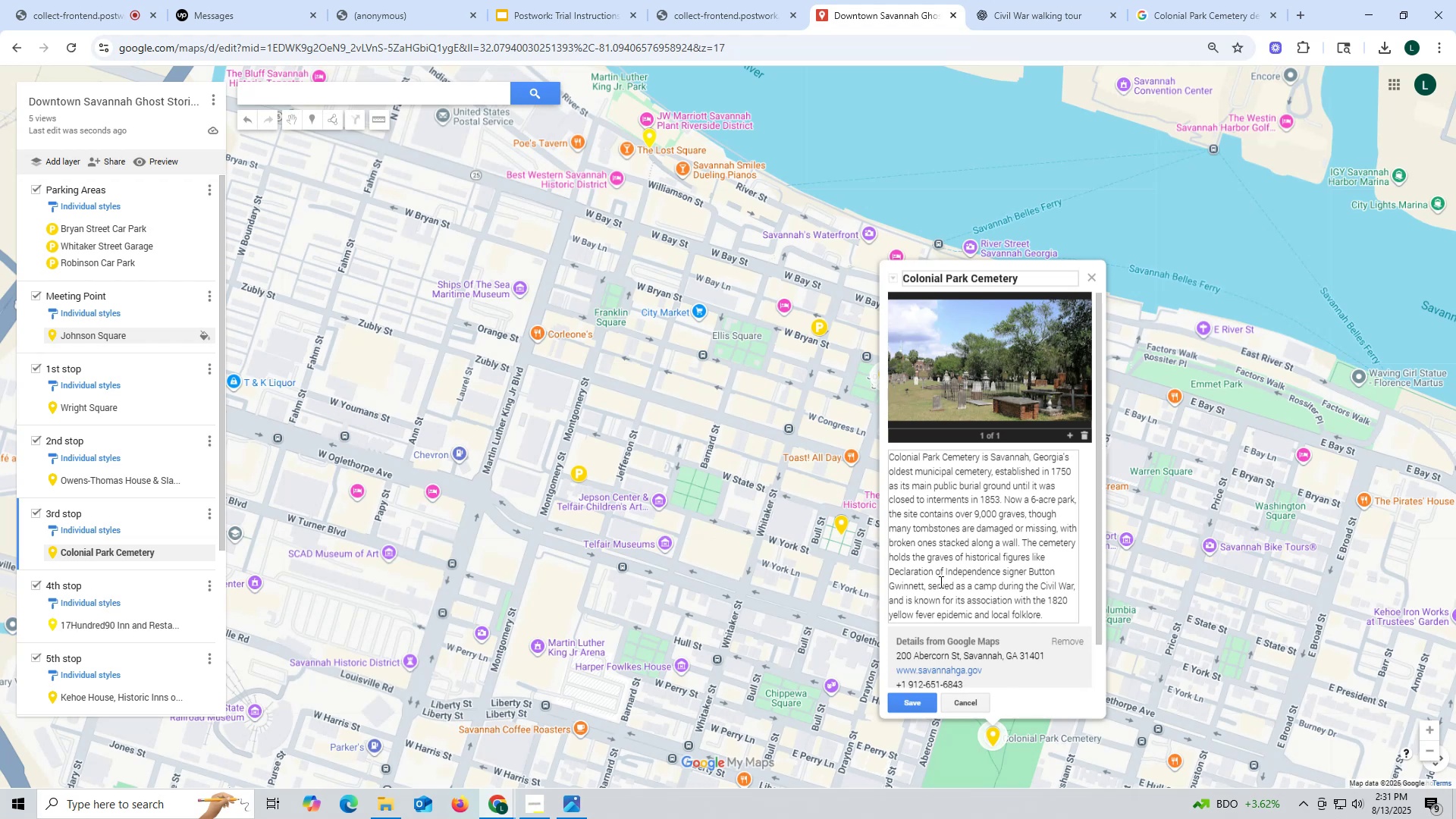 
wait(15.36)
 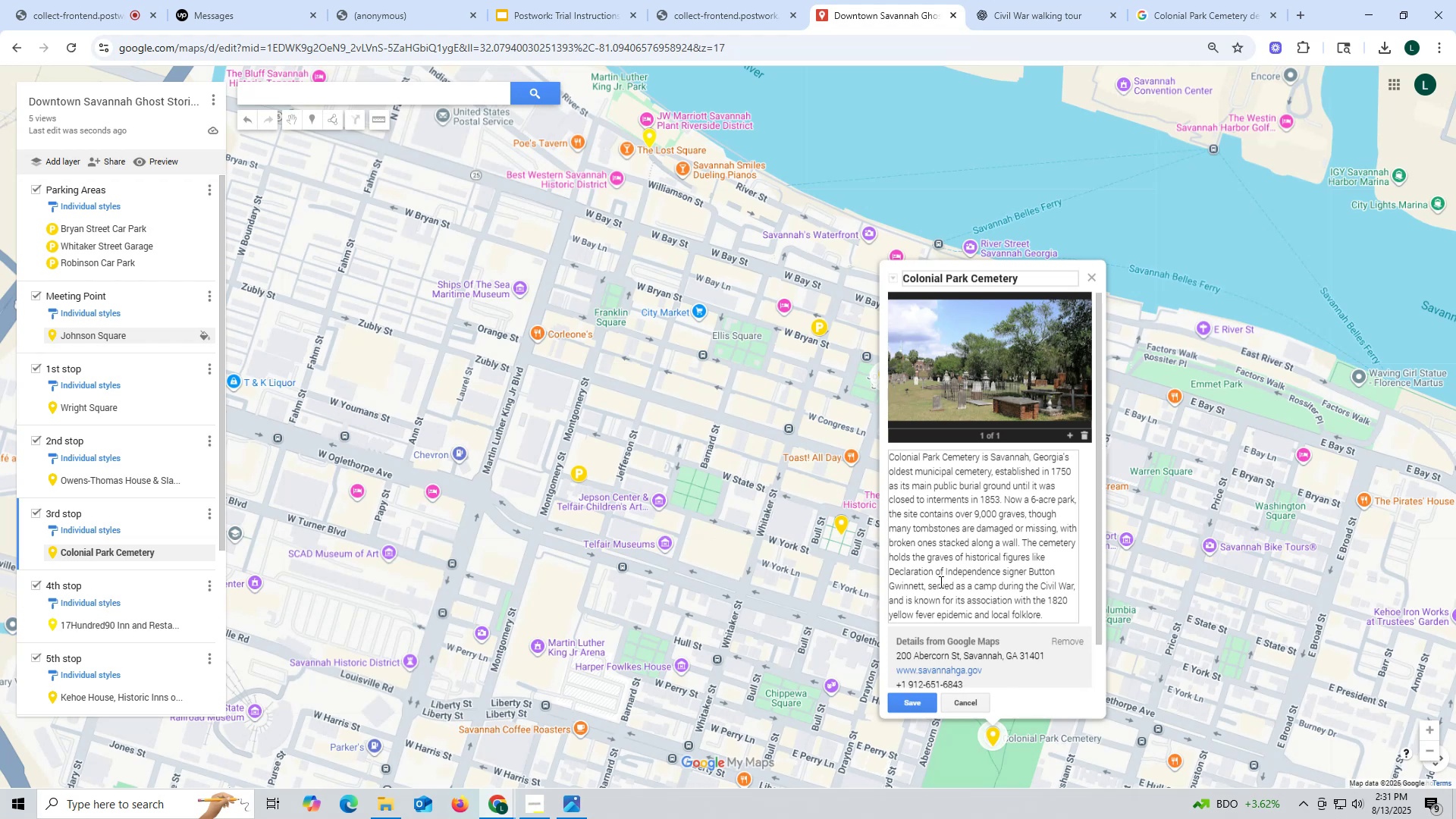 
left_click([905, 707])
 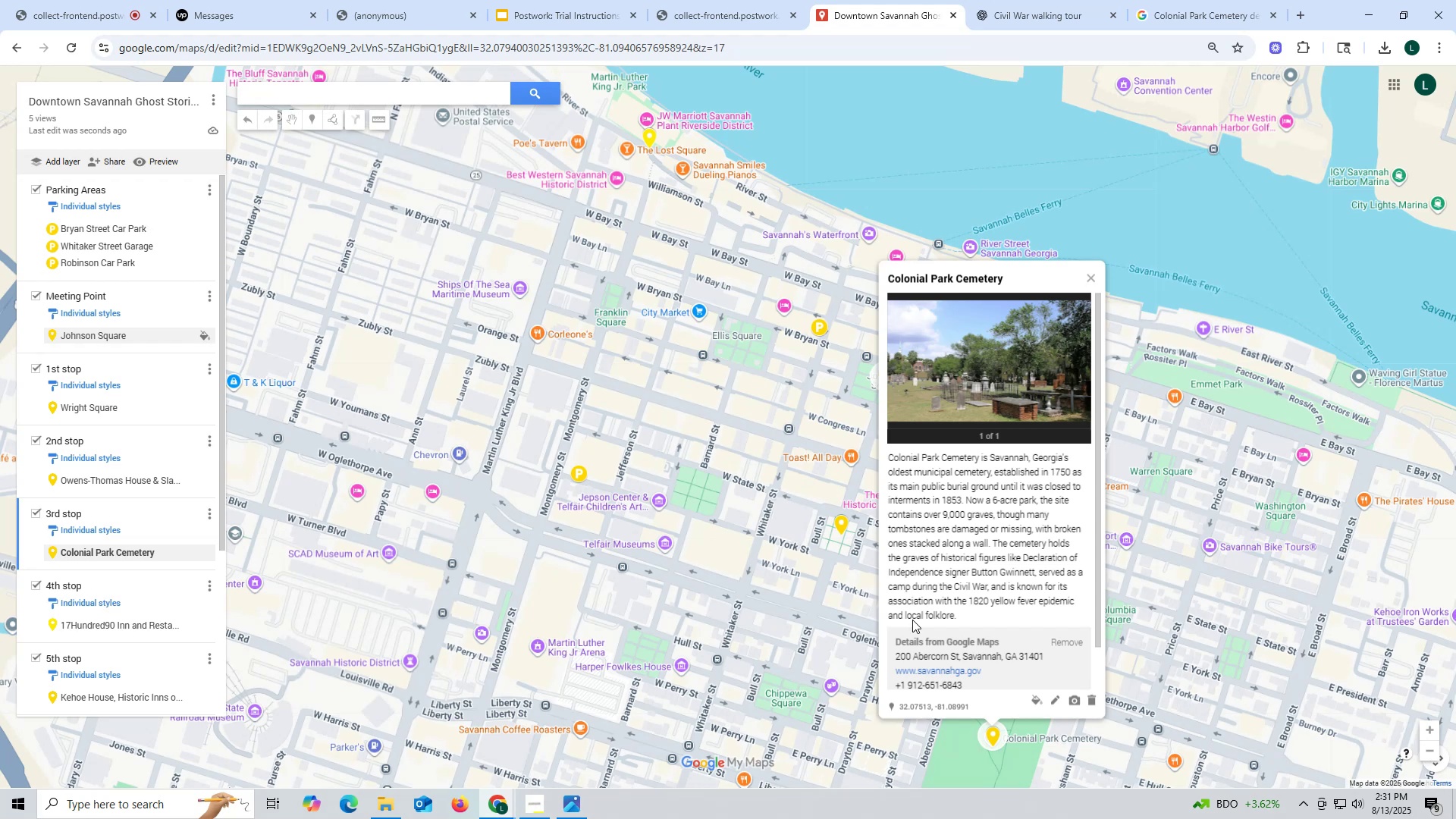 
wait(5.08)
 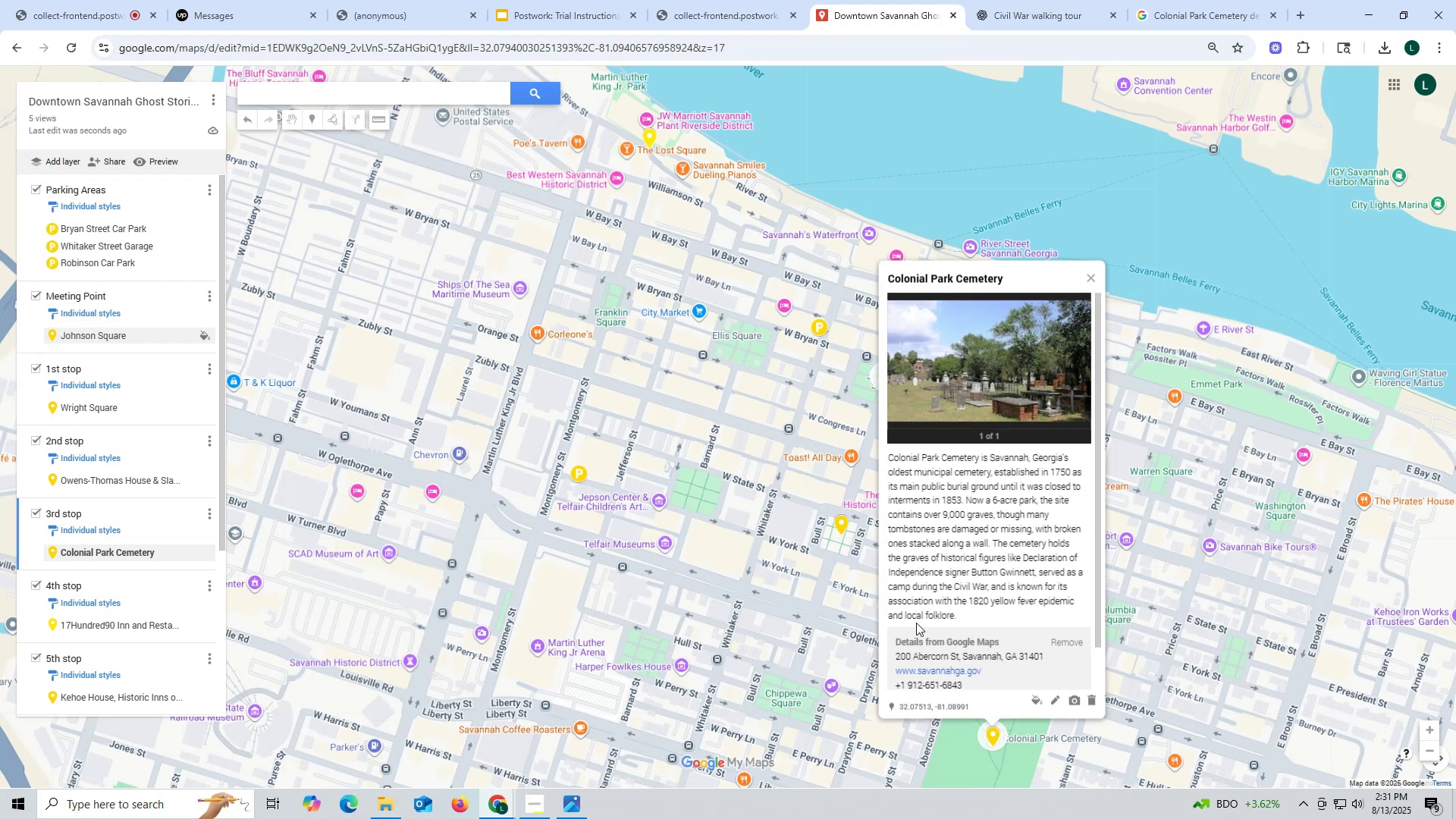 
scroll: coordinate [974, 548], scroll_direction: down, amount: 2.0
 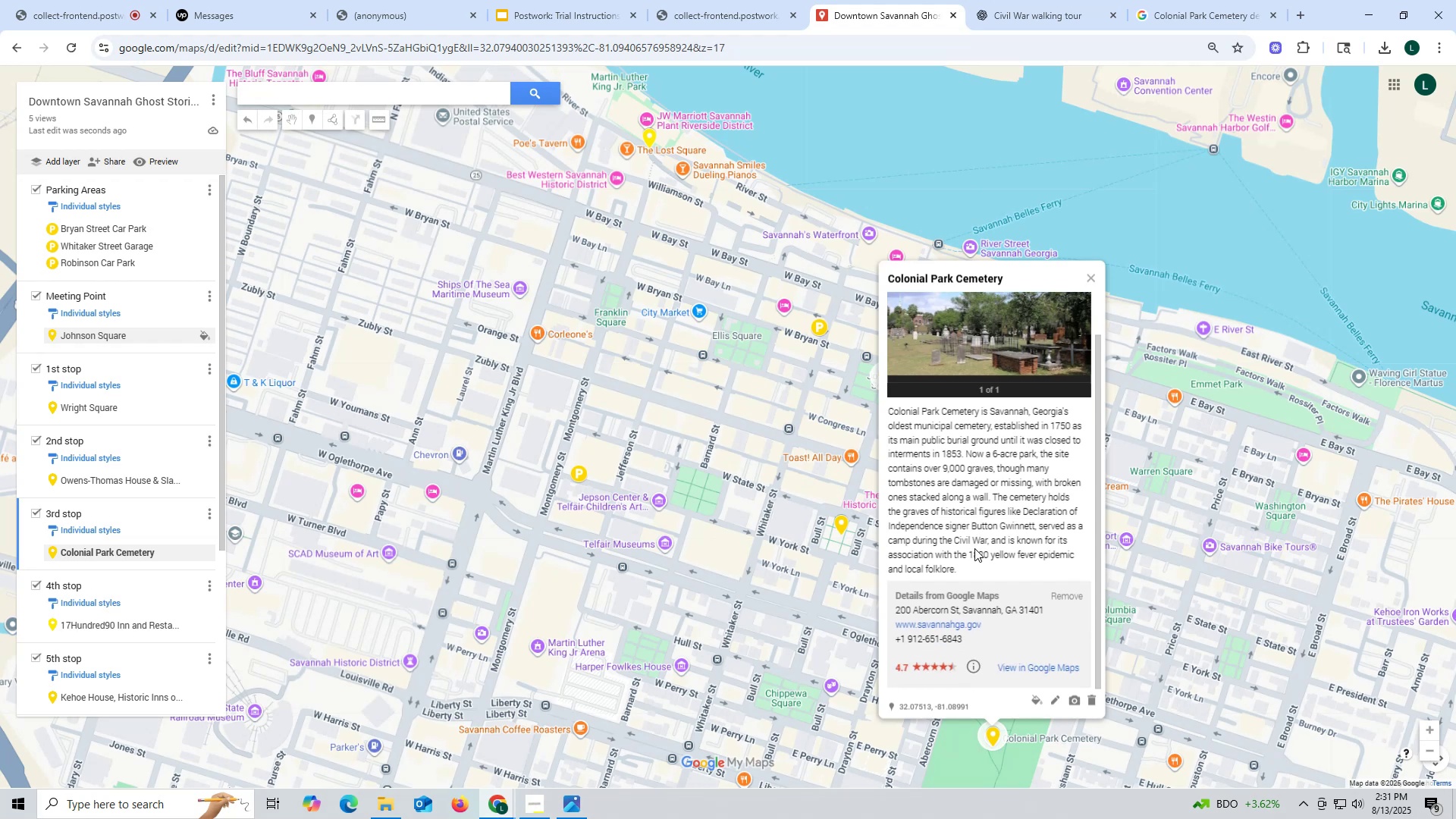 
wait(8.59)
 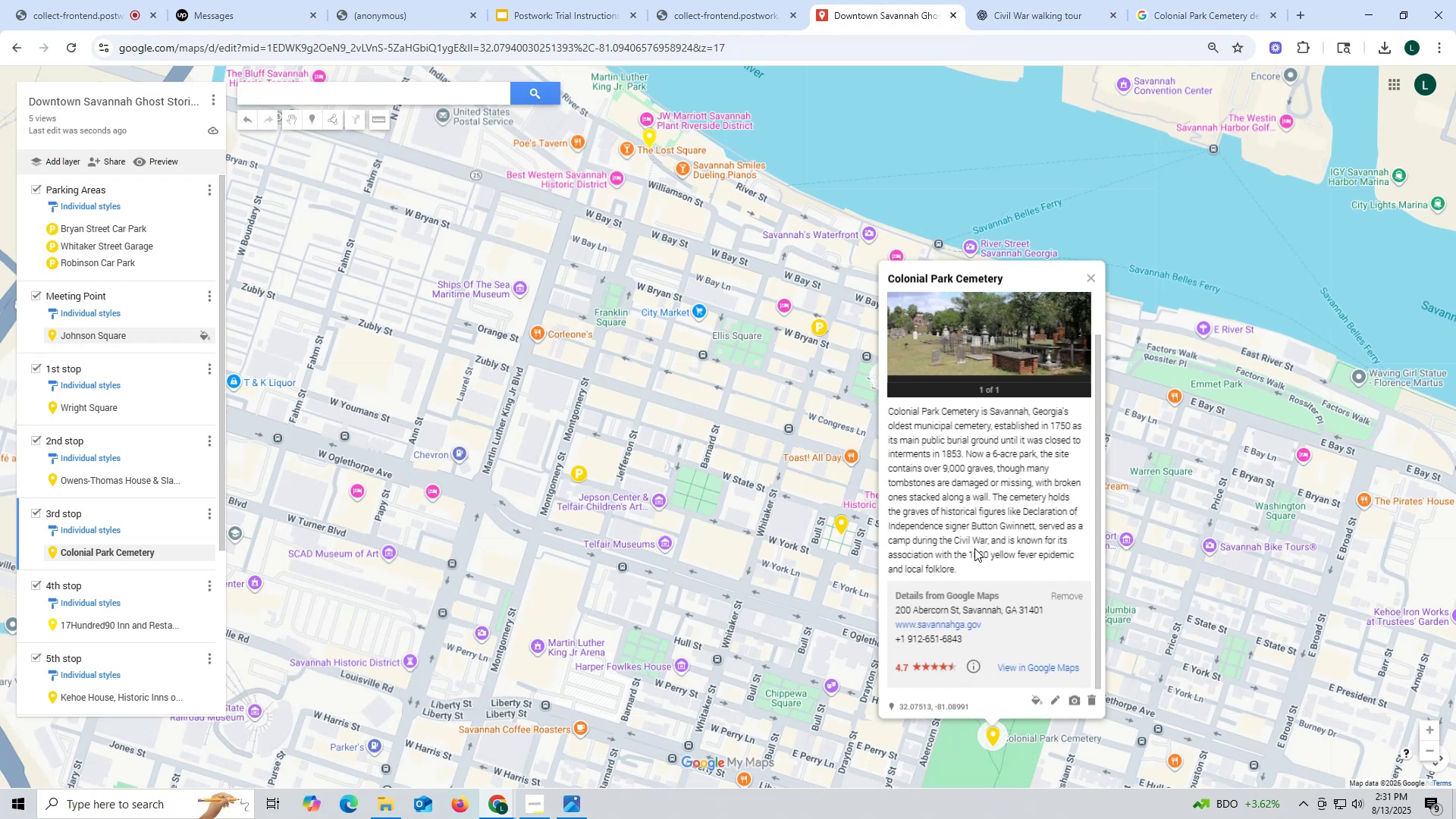 
scroll: coordinate [974, 548], scroll_direction: down, amount: 3.0
 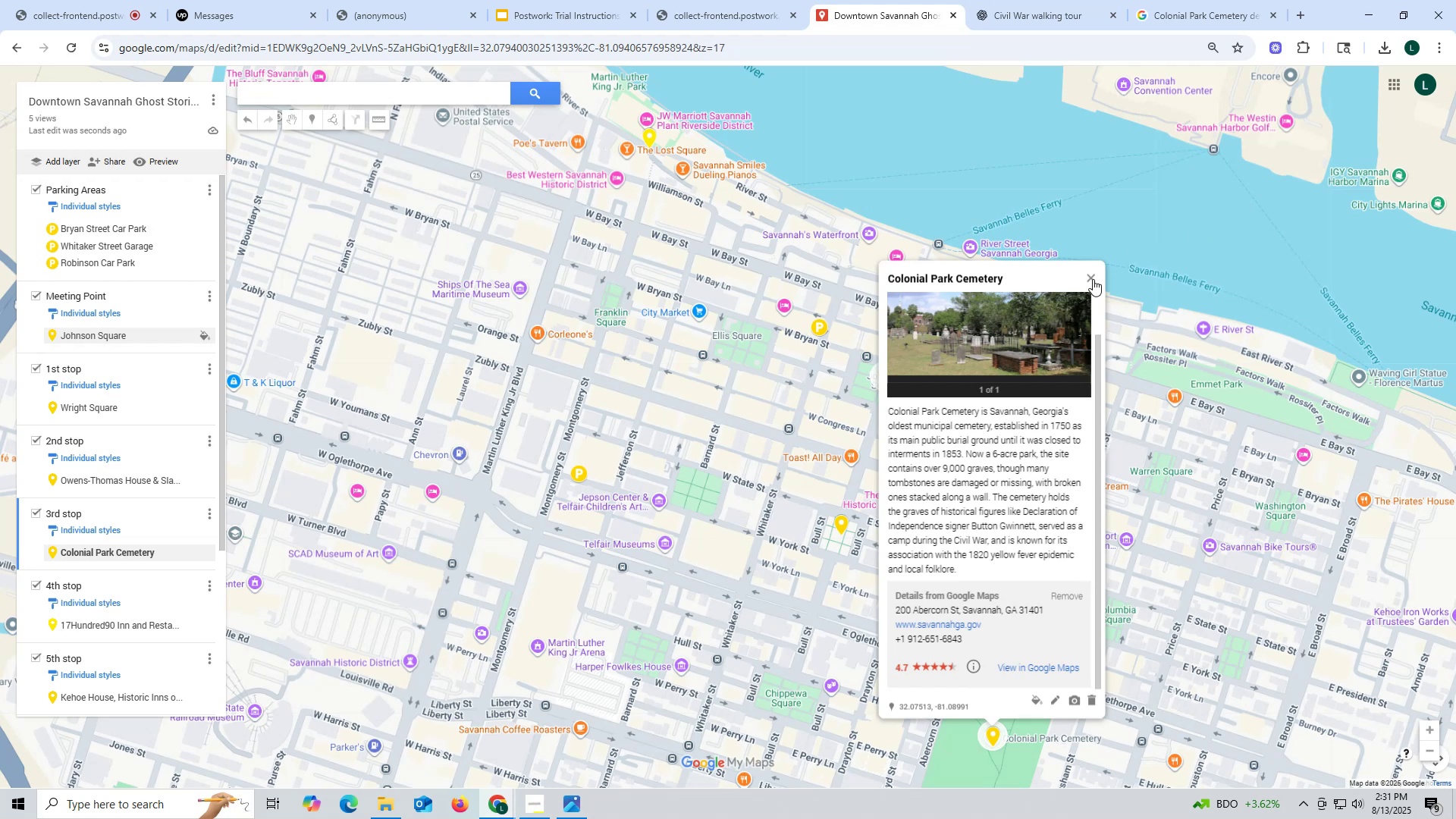 
left_click([1093, 277])
 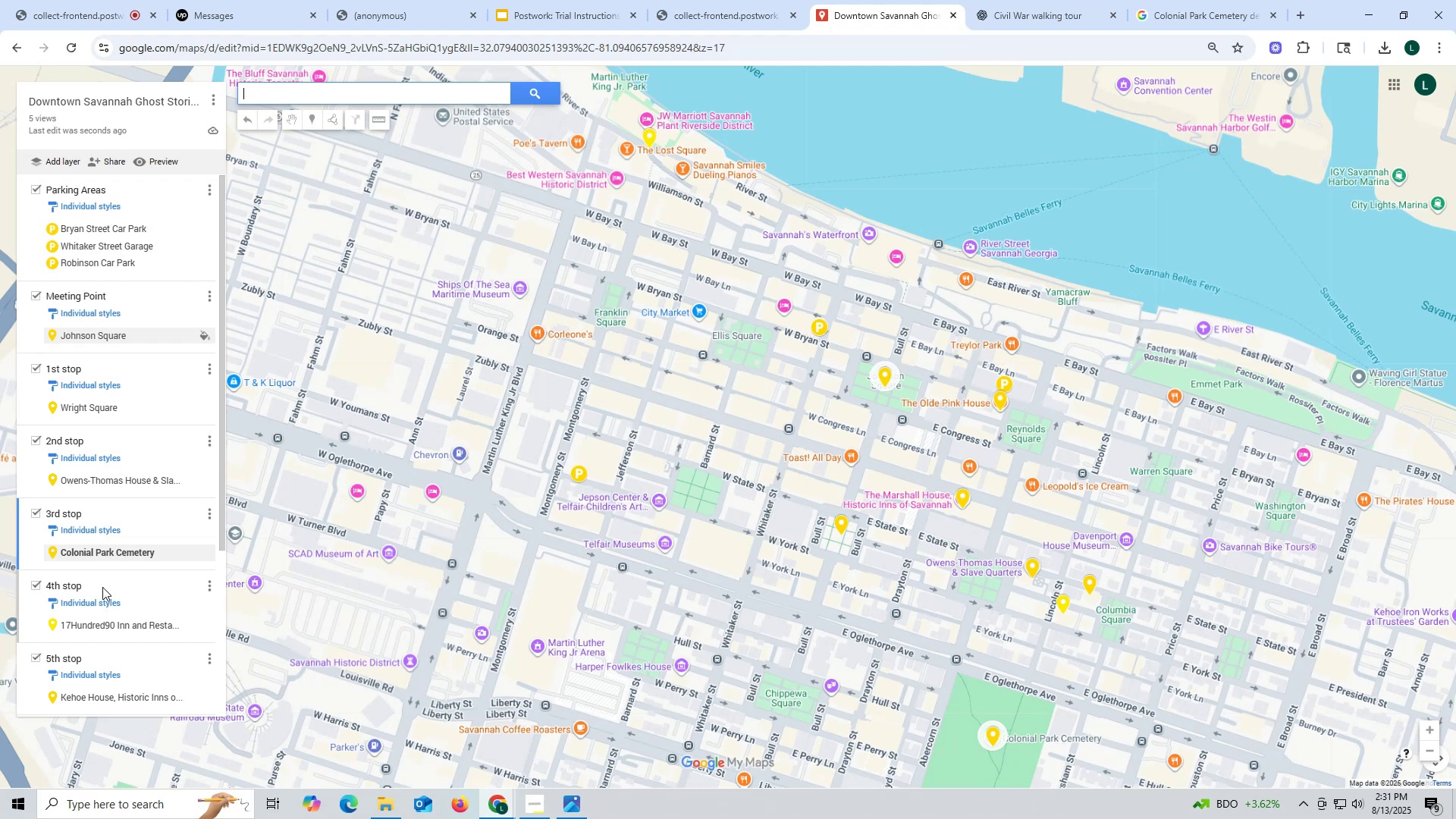 
wait(21.31)
 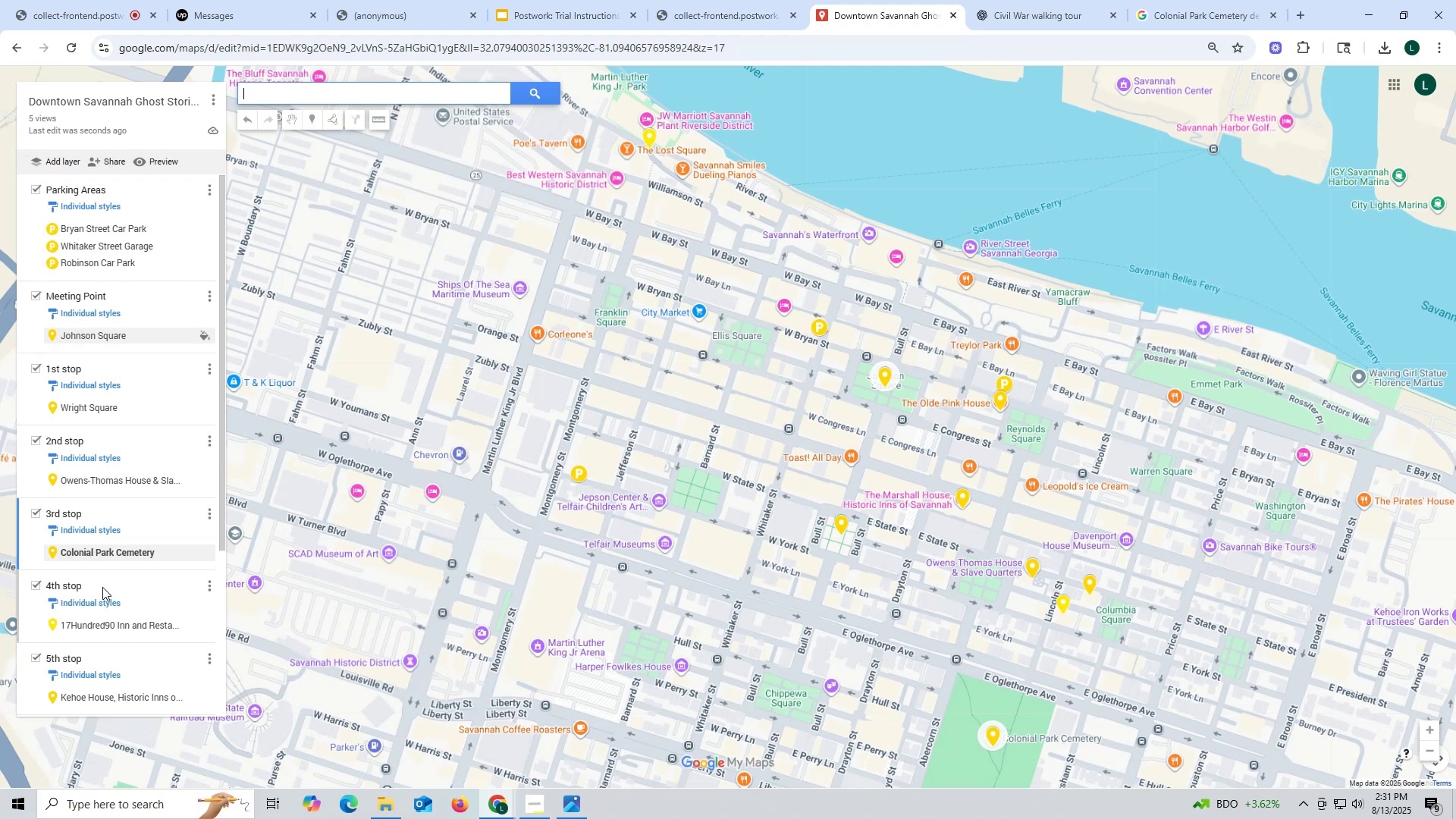 
left_click([144, 554])
 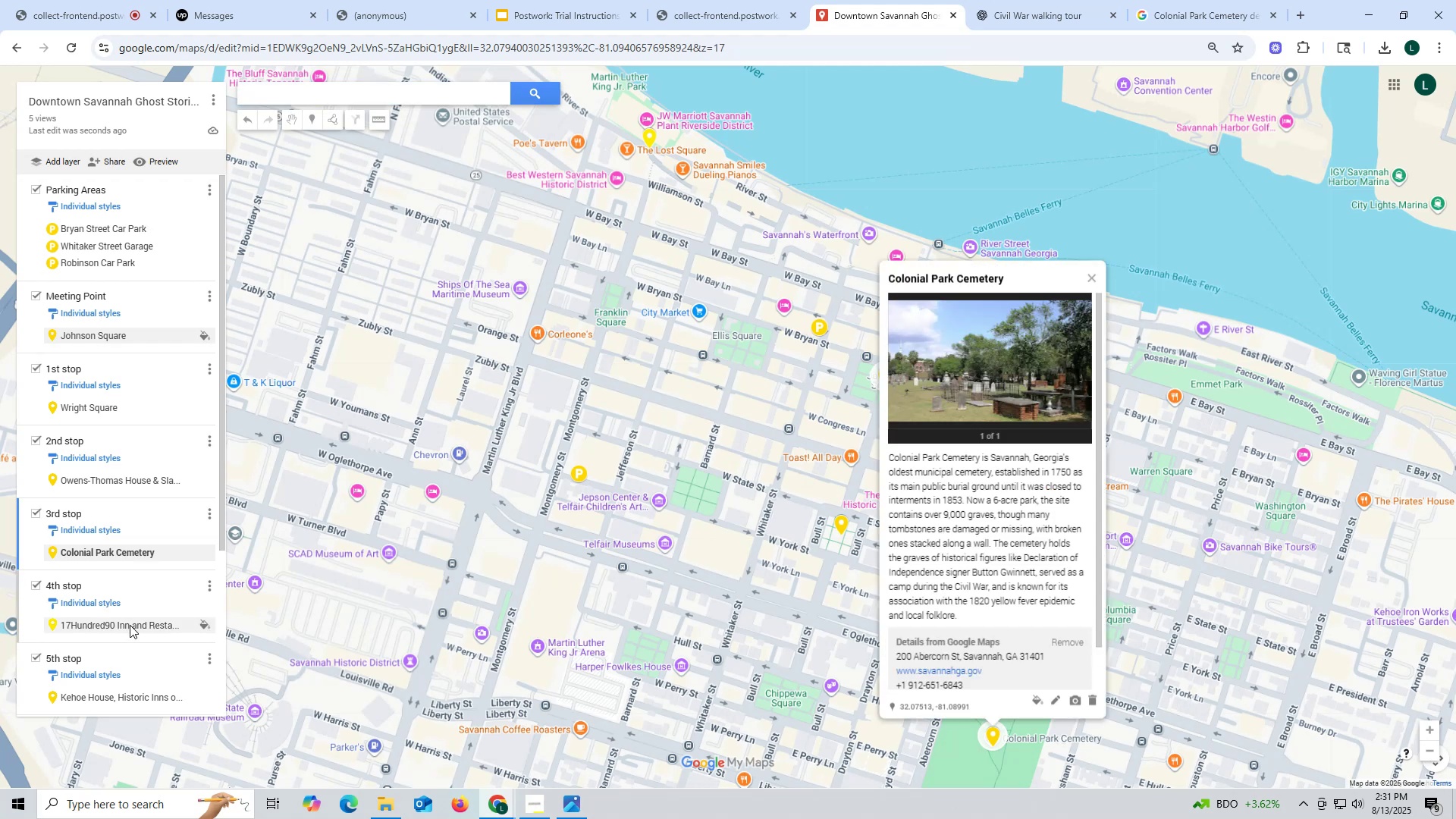 
left_click([130, 625])
 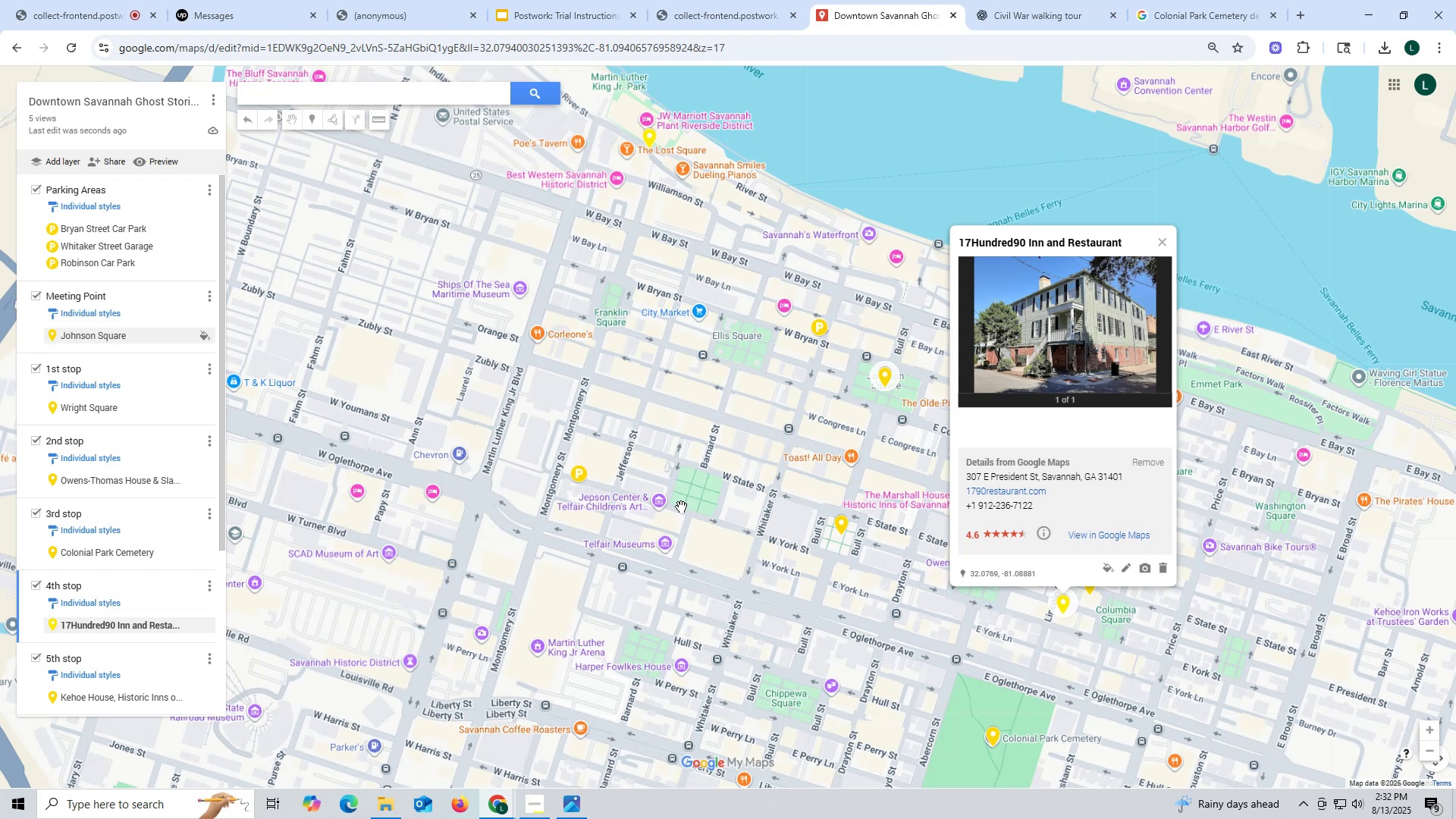 
wait(38.33)
 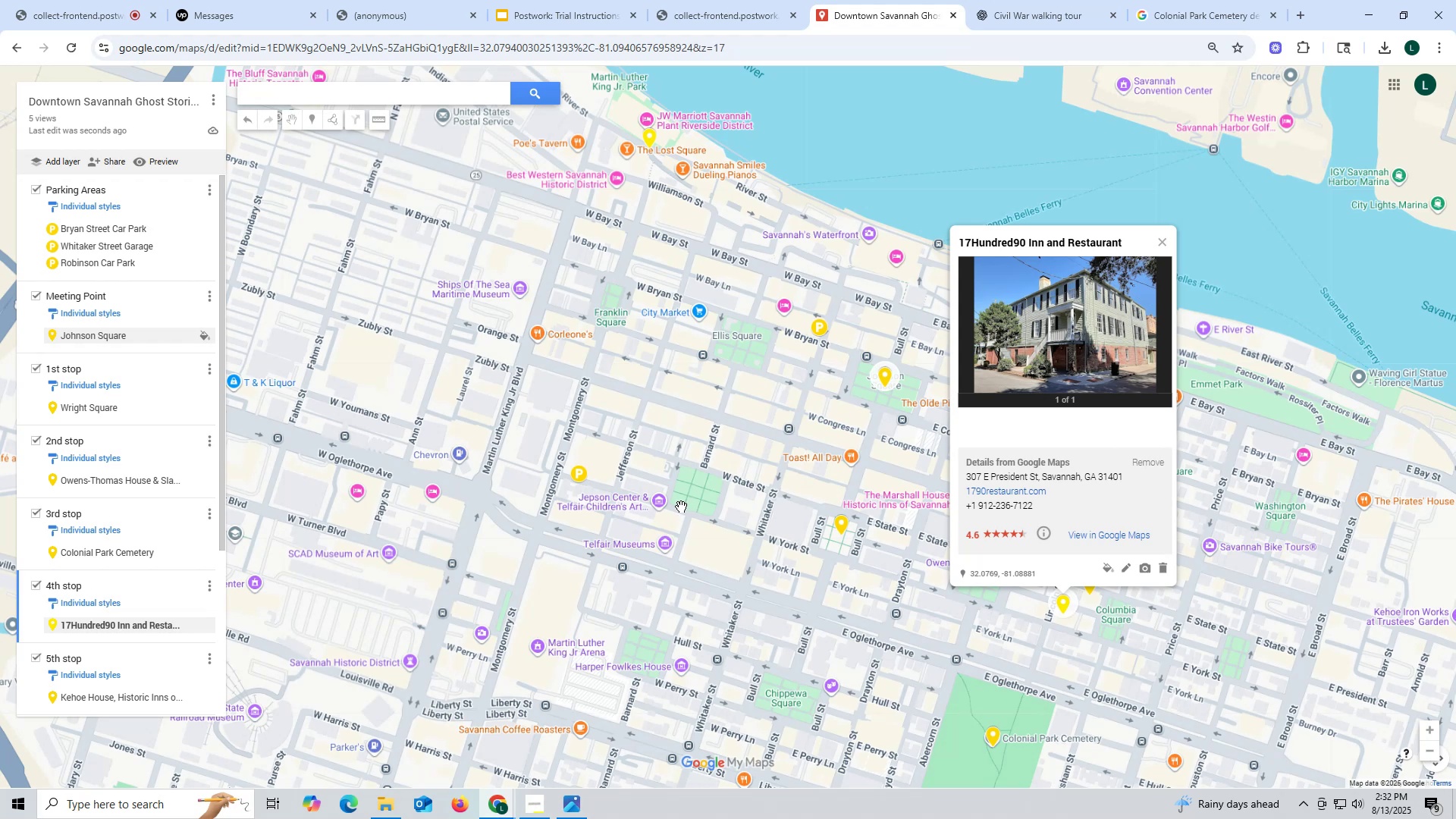 
left_click_drag(start_coordinate=[1125, 242], to_coordinate=[961, 241])
 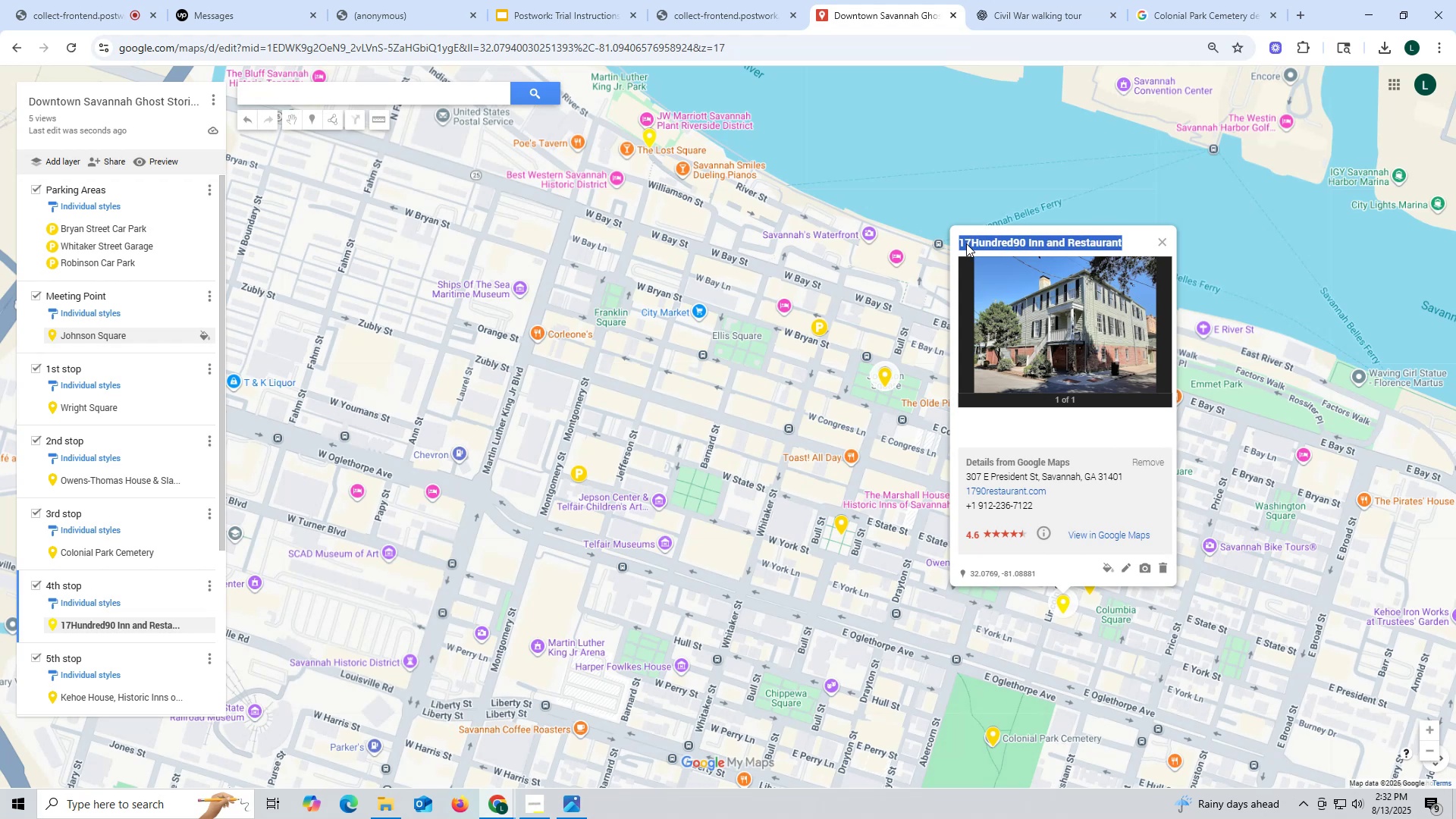 
key(Control+ControlLeft)
 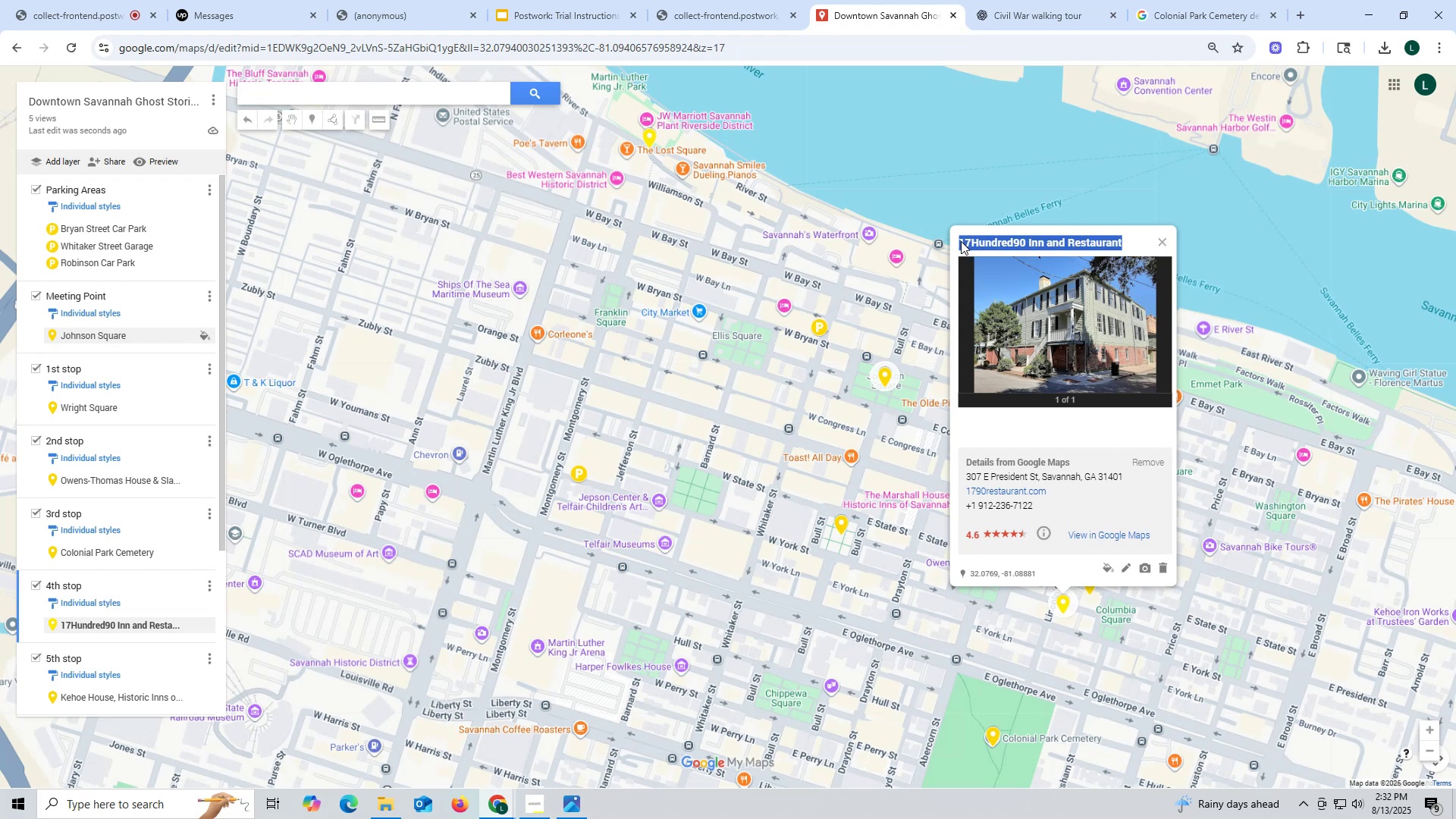 
key(Control+C)
 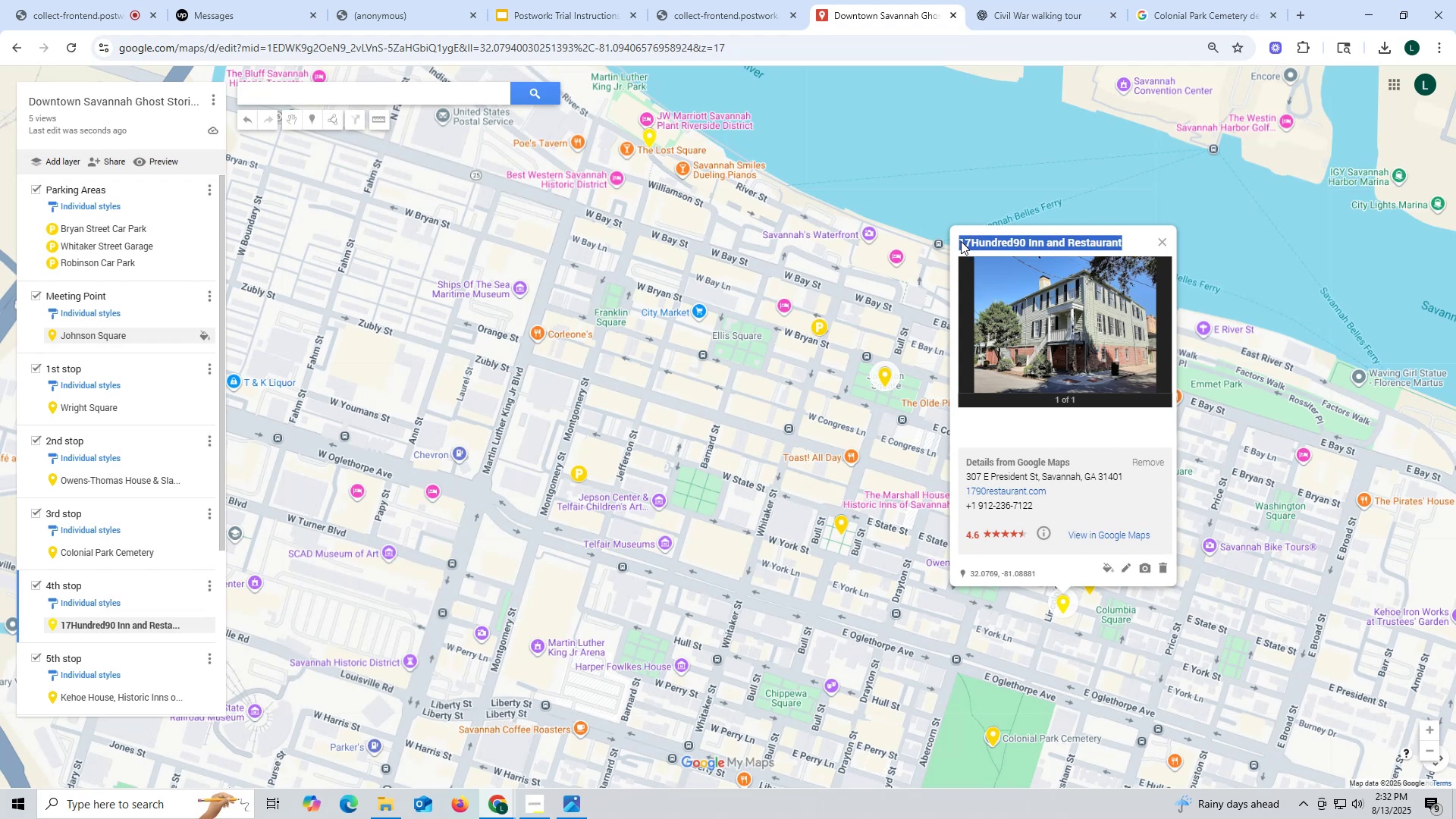 
key(Control+ControlLeft)
 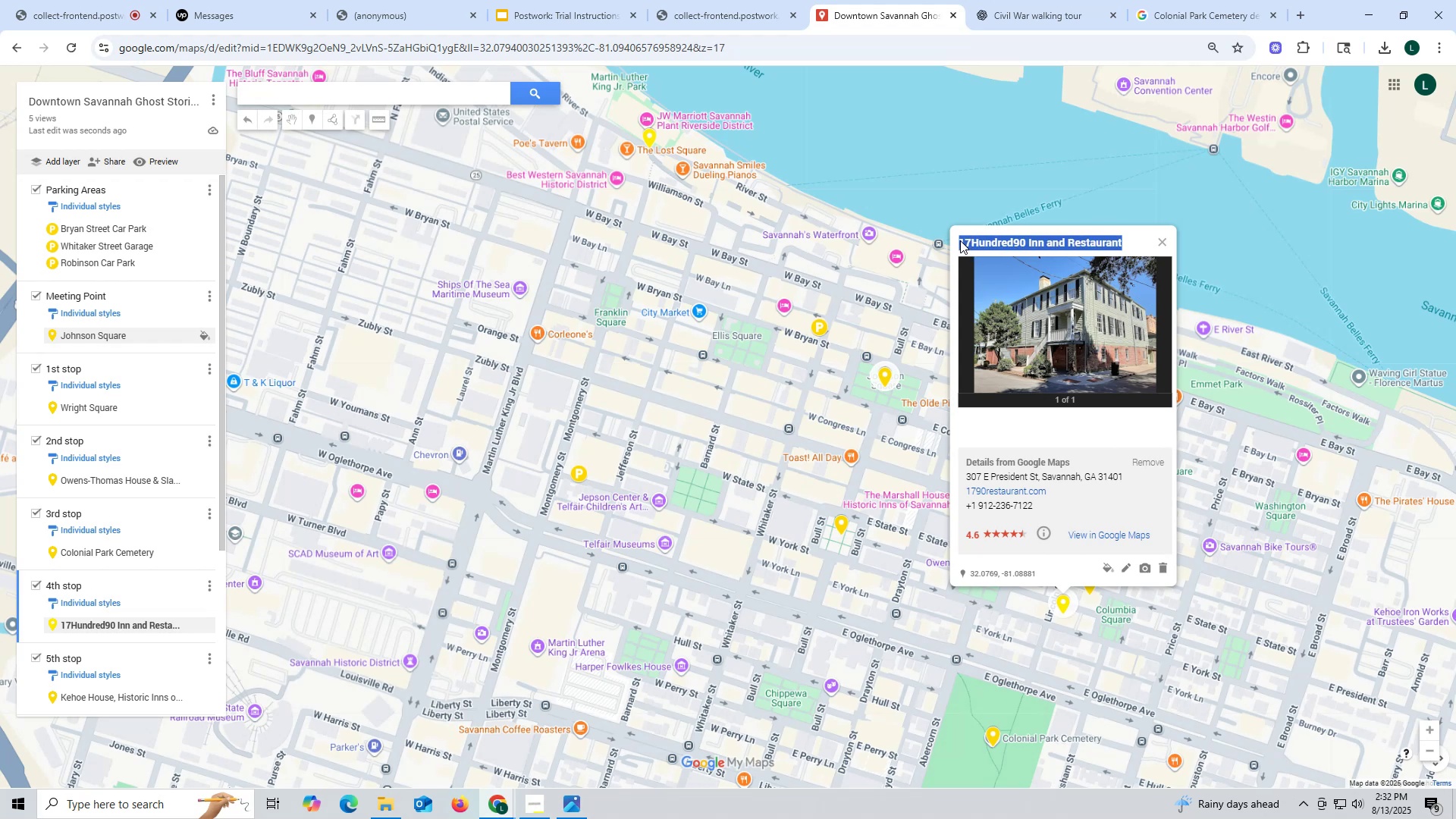 
key(Control+C)
 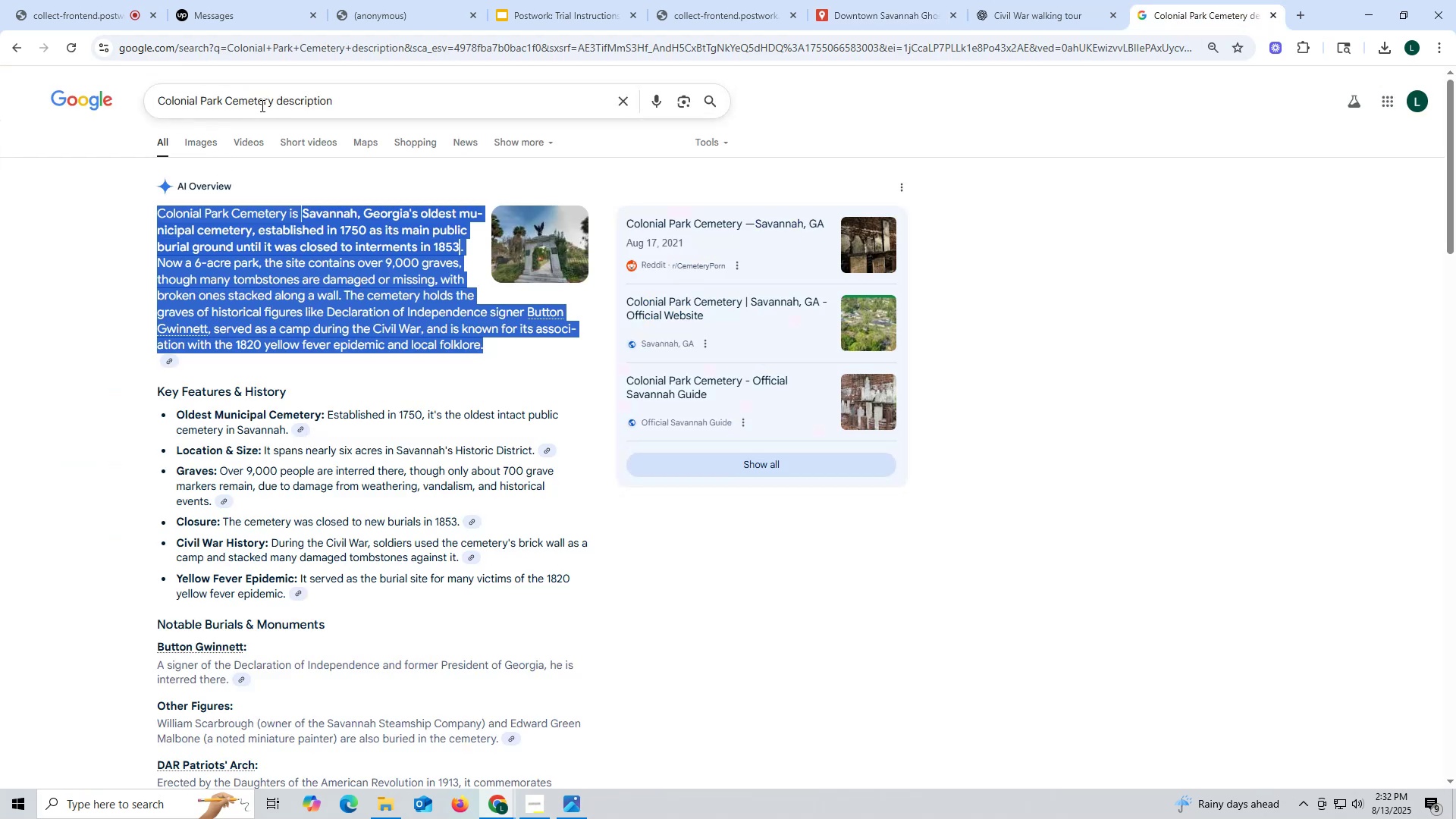 
left_click_drag(start_coordinate=[274, 99], to_coordinate=[60, 99])
 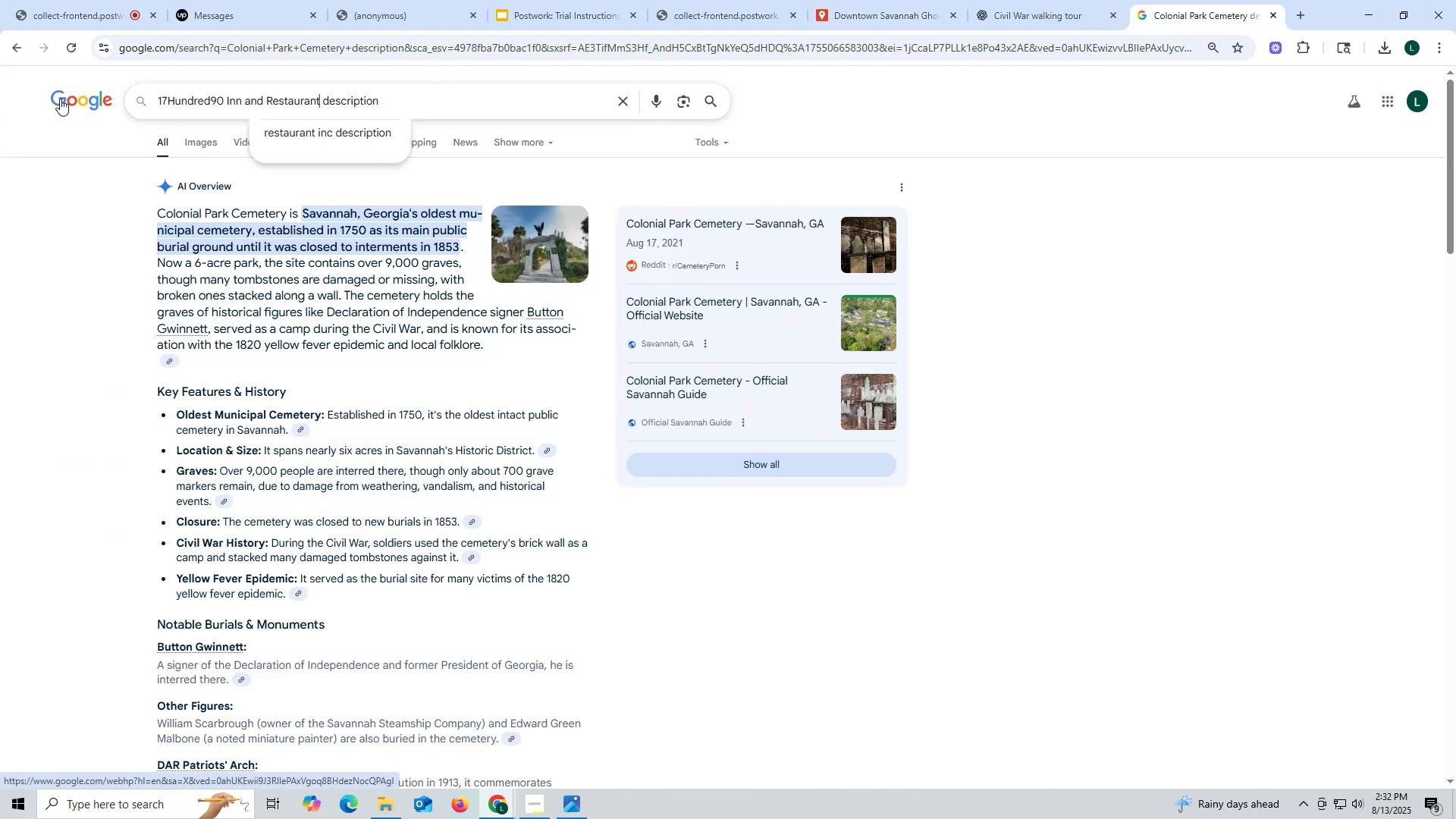 
key(Control+ControlLeft)
 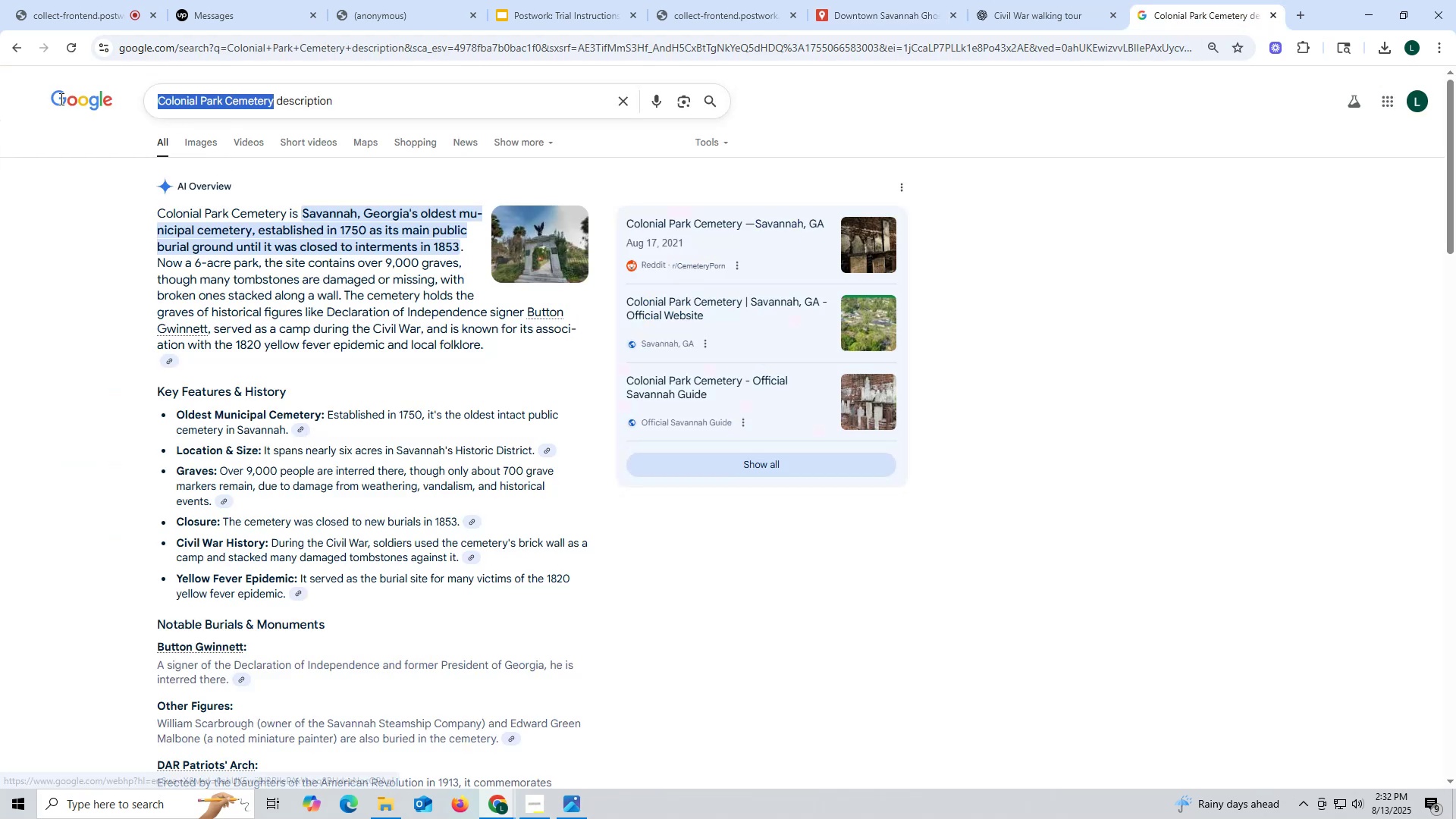 
key(Control+V)
 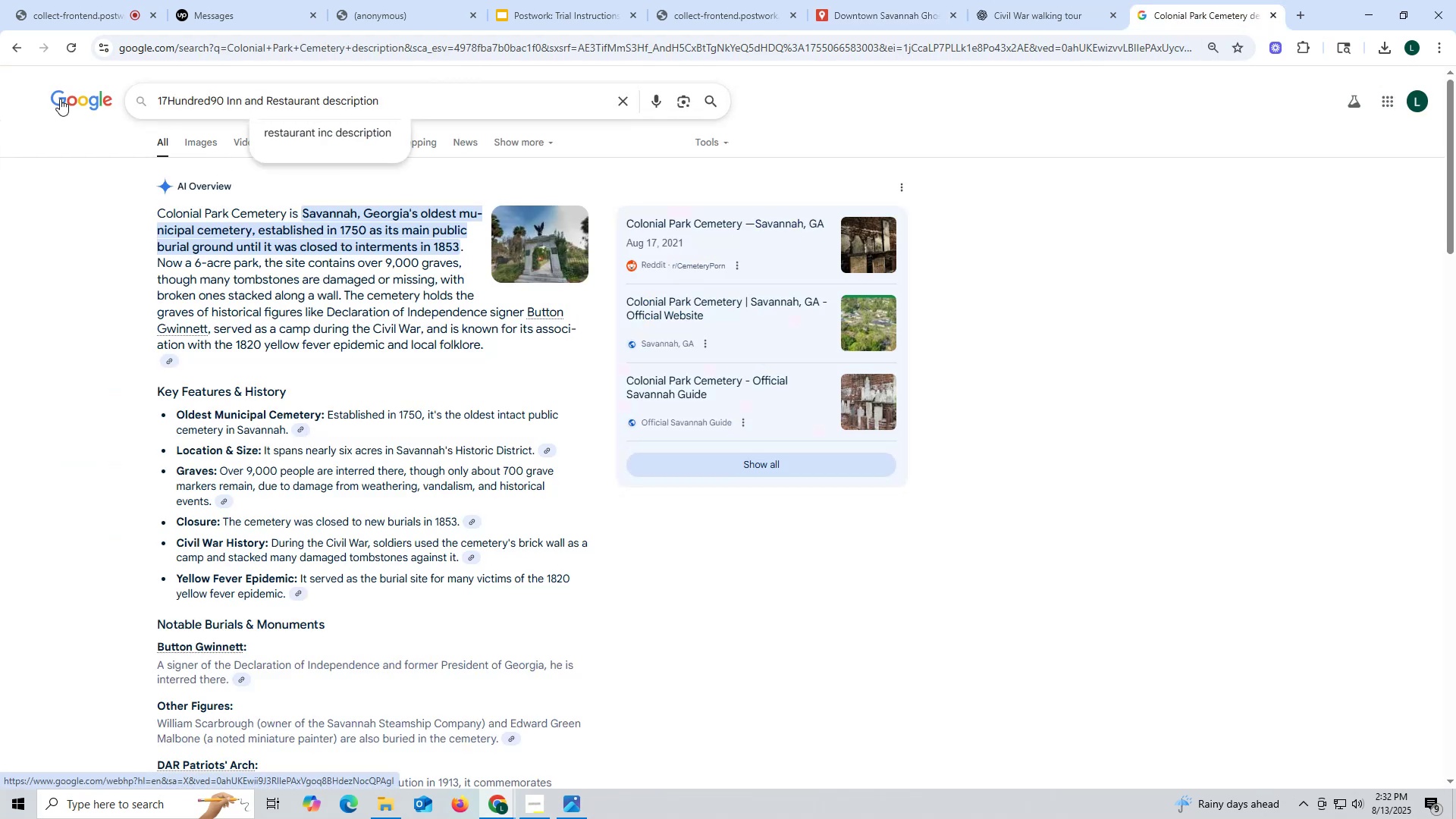 
key(Enter)
 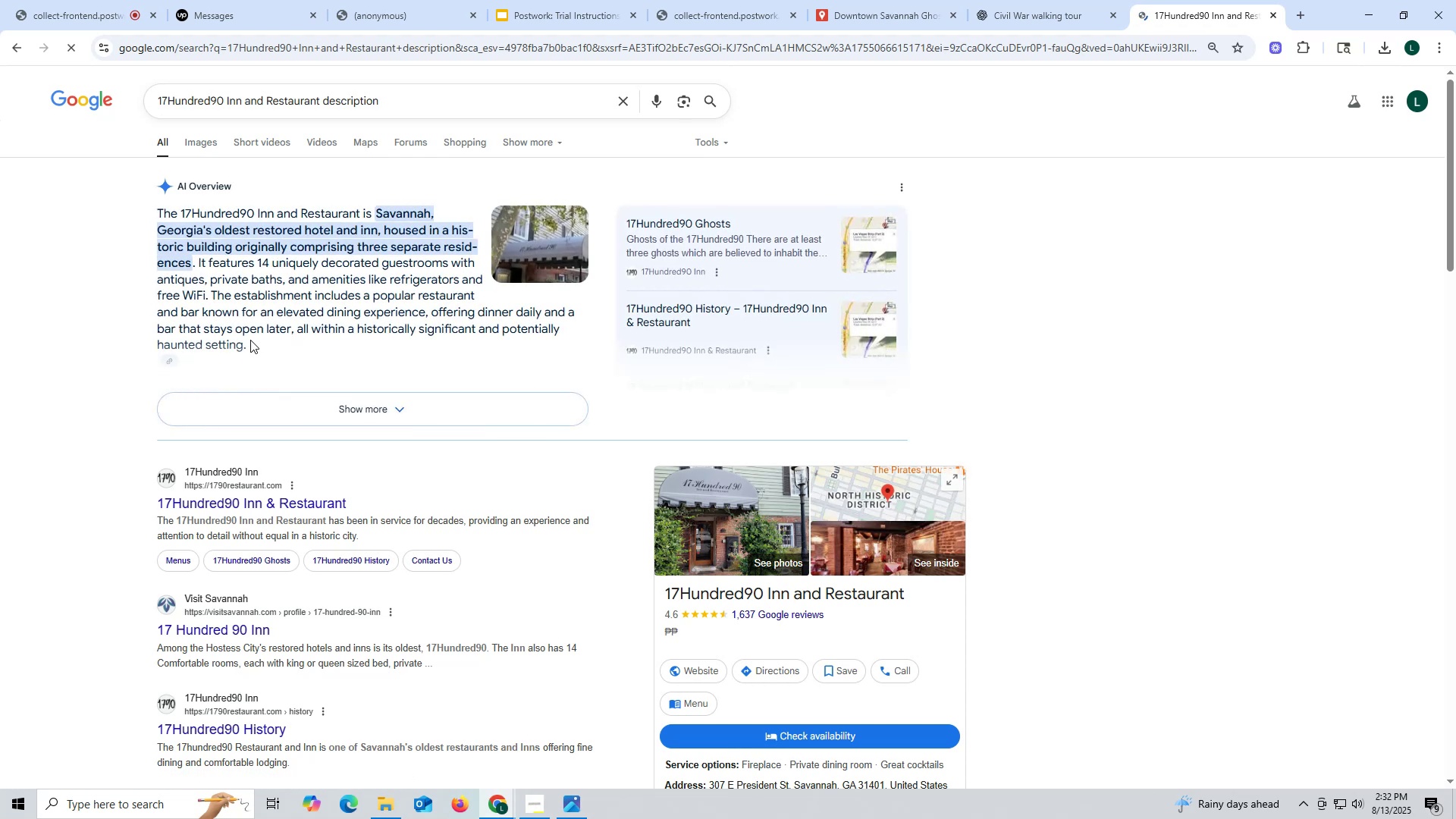 
left_click_drag(start_coordinate=[145, 212], to_coordinate=[255, 337])
 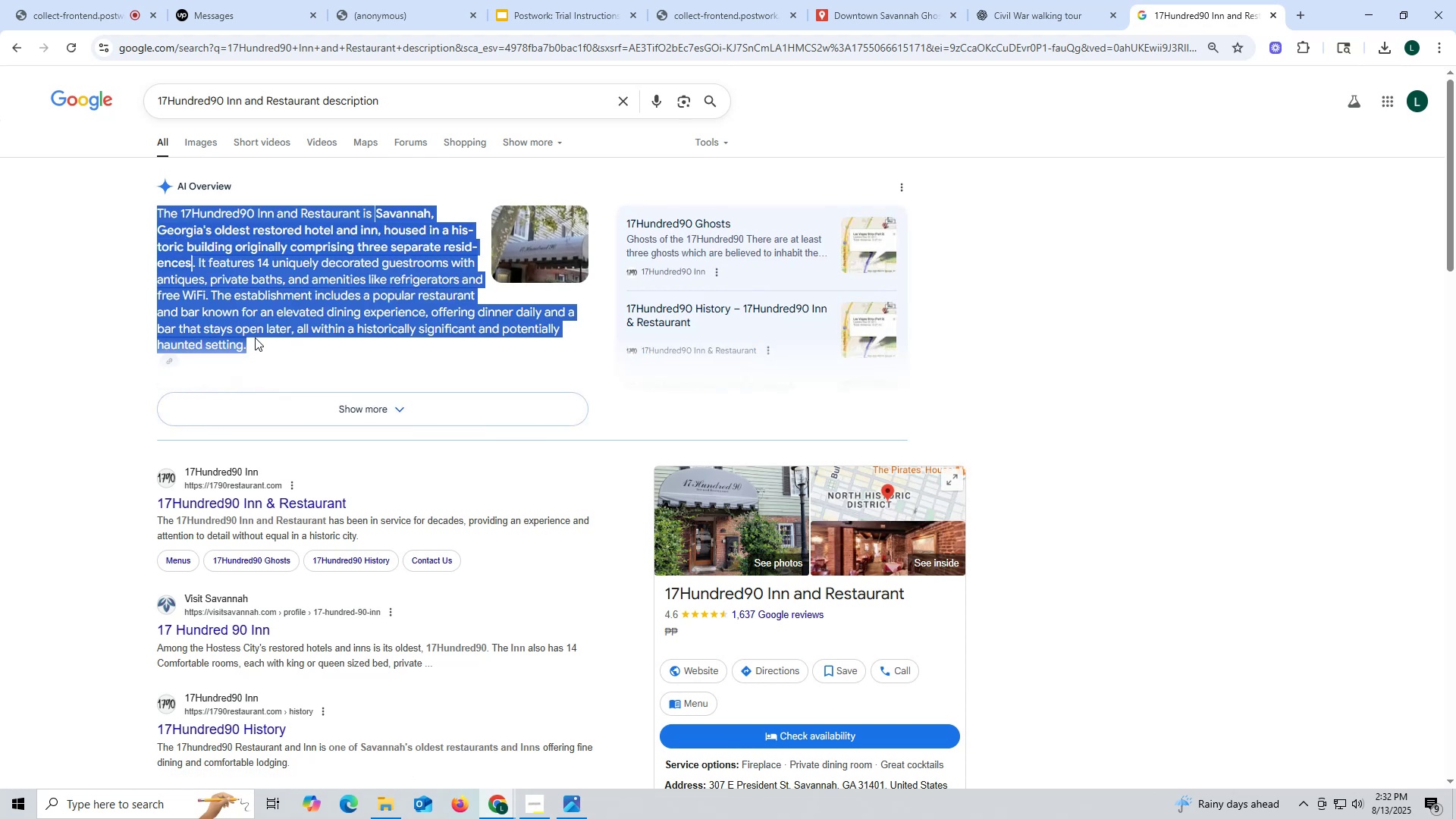 
key(Control+ControlLeft)
 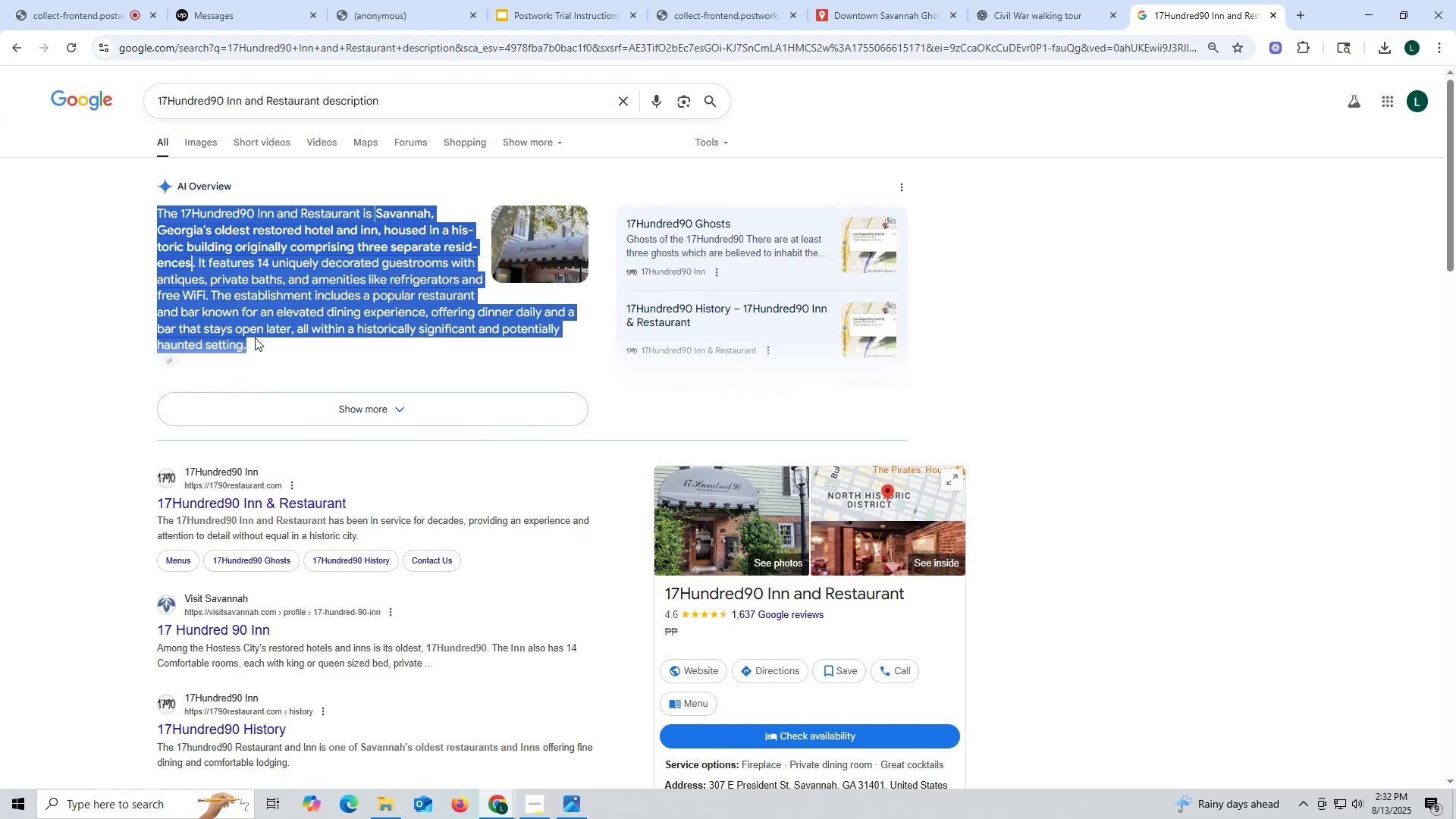 
key(Control+C)
 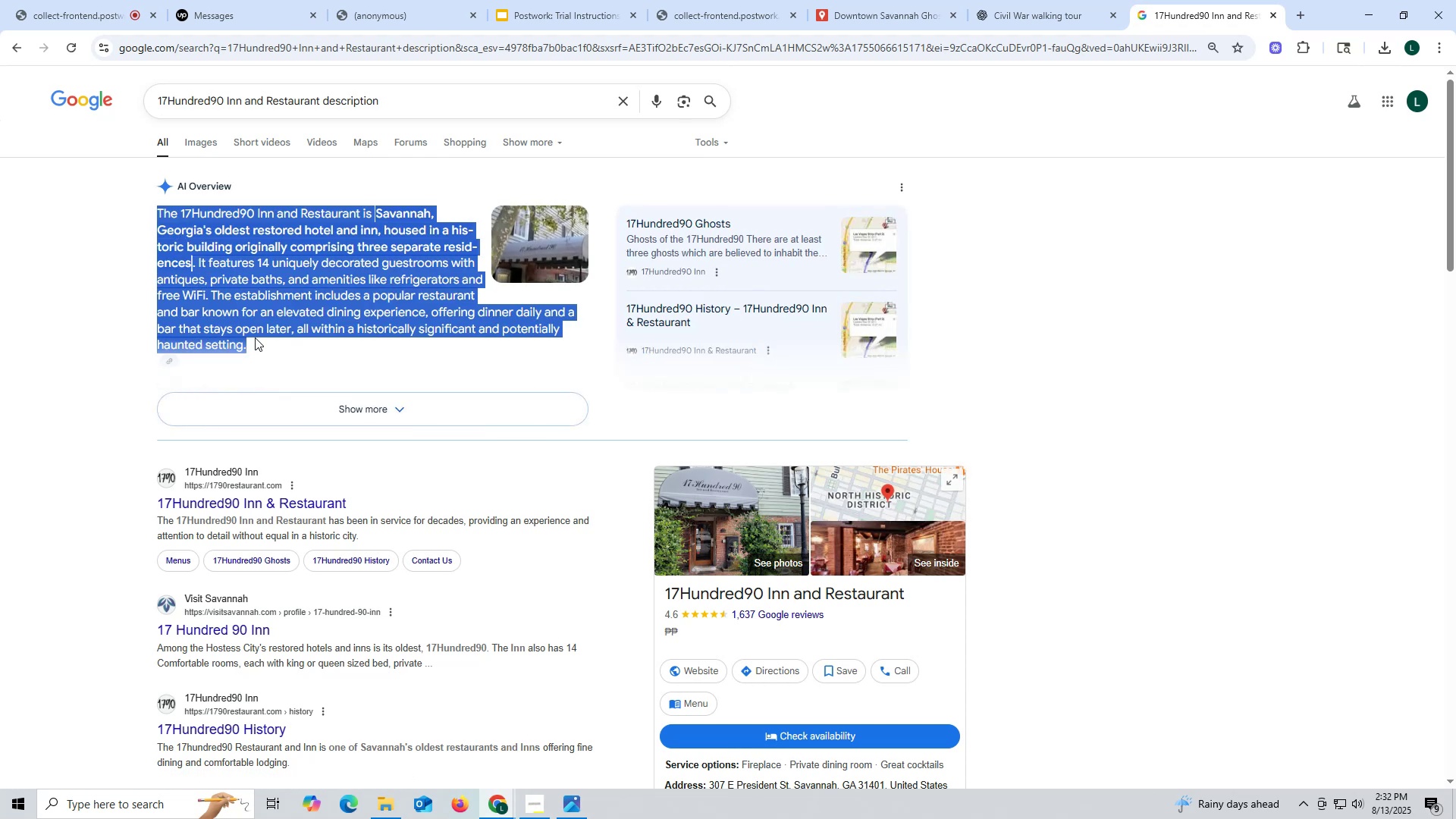 
key(Control+ControlLeft)
 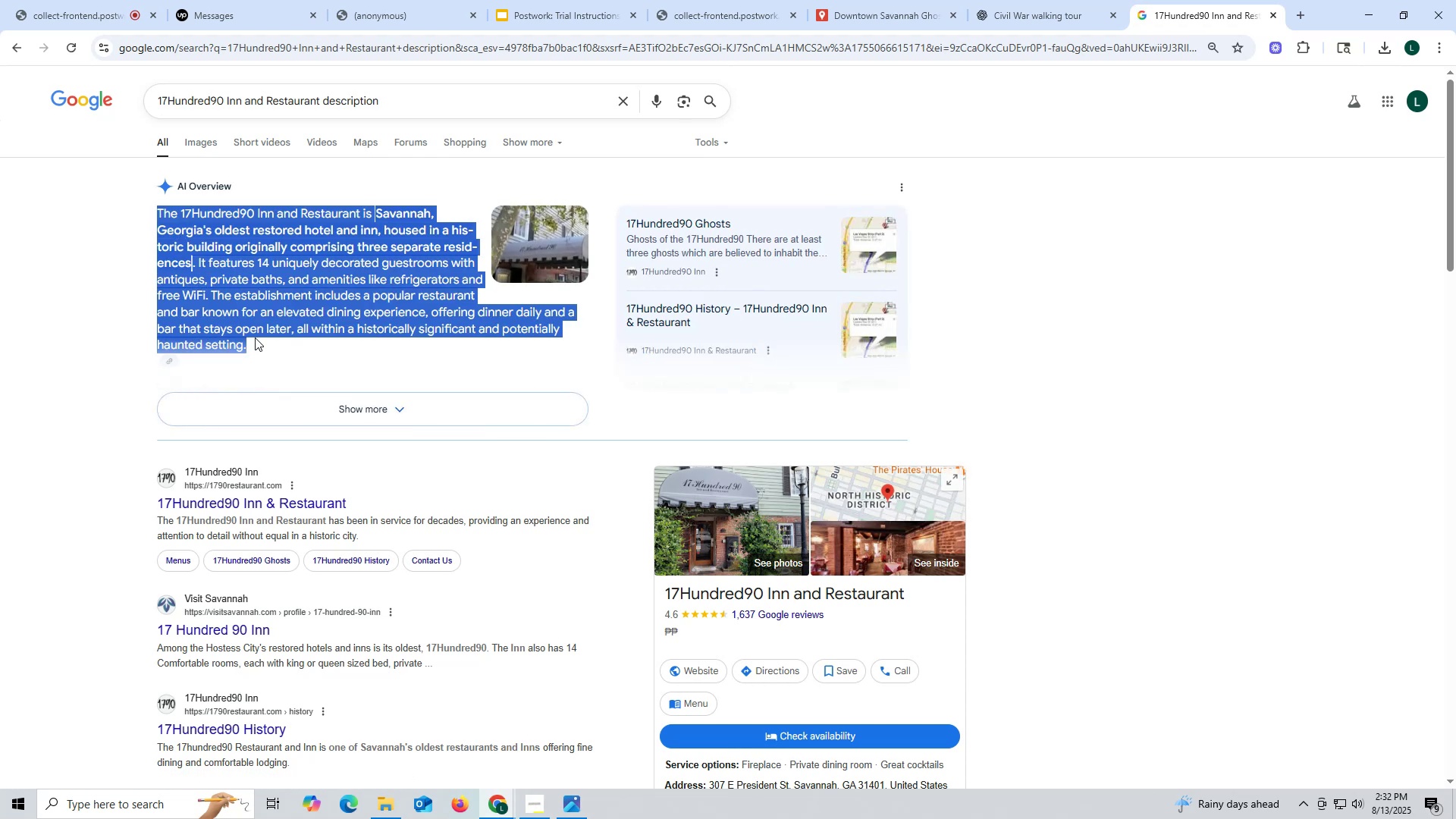 
key(Control+C)
 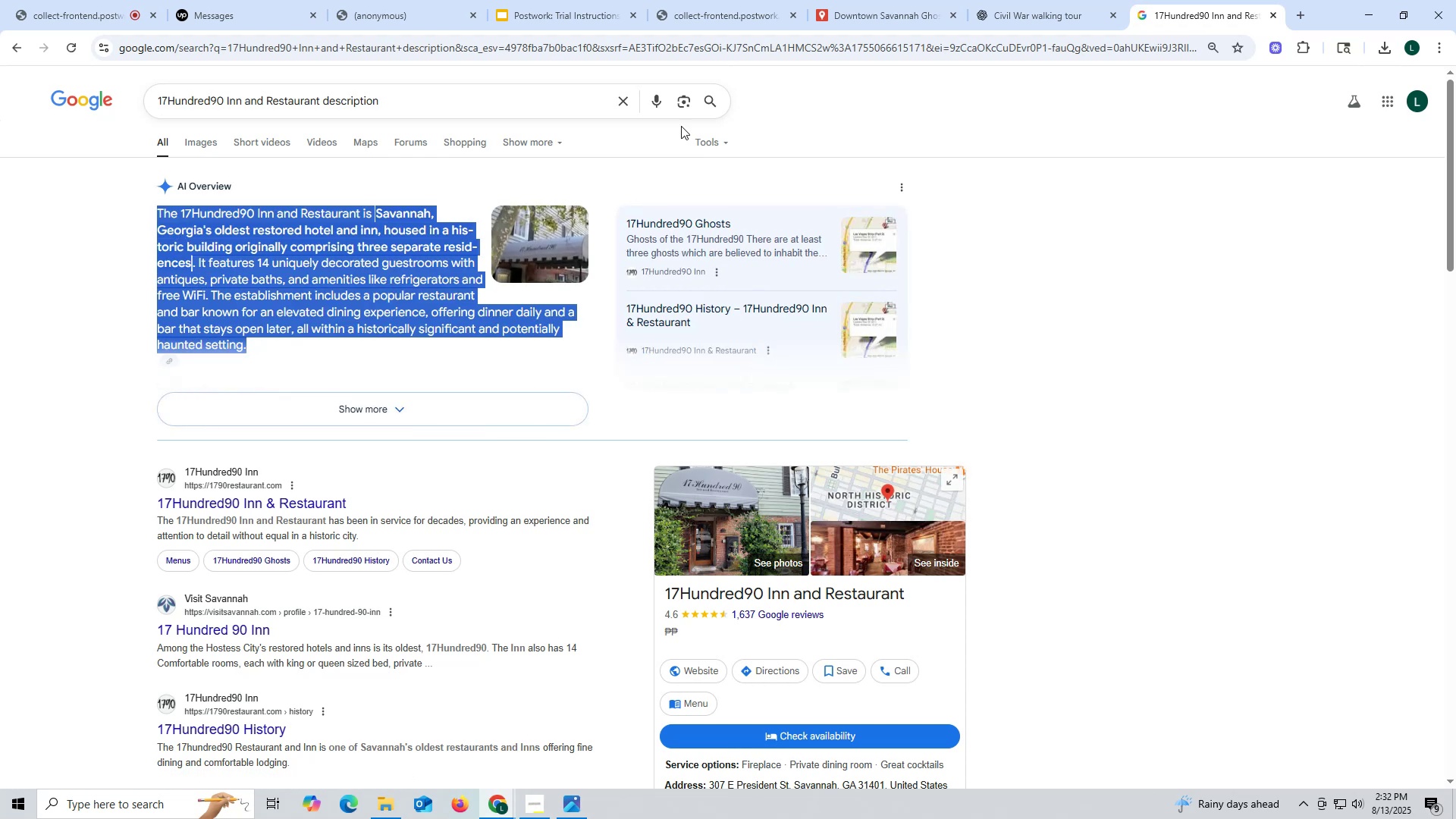 
mouse_move([935, 25])
 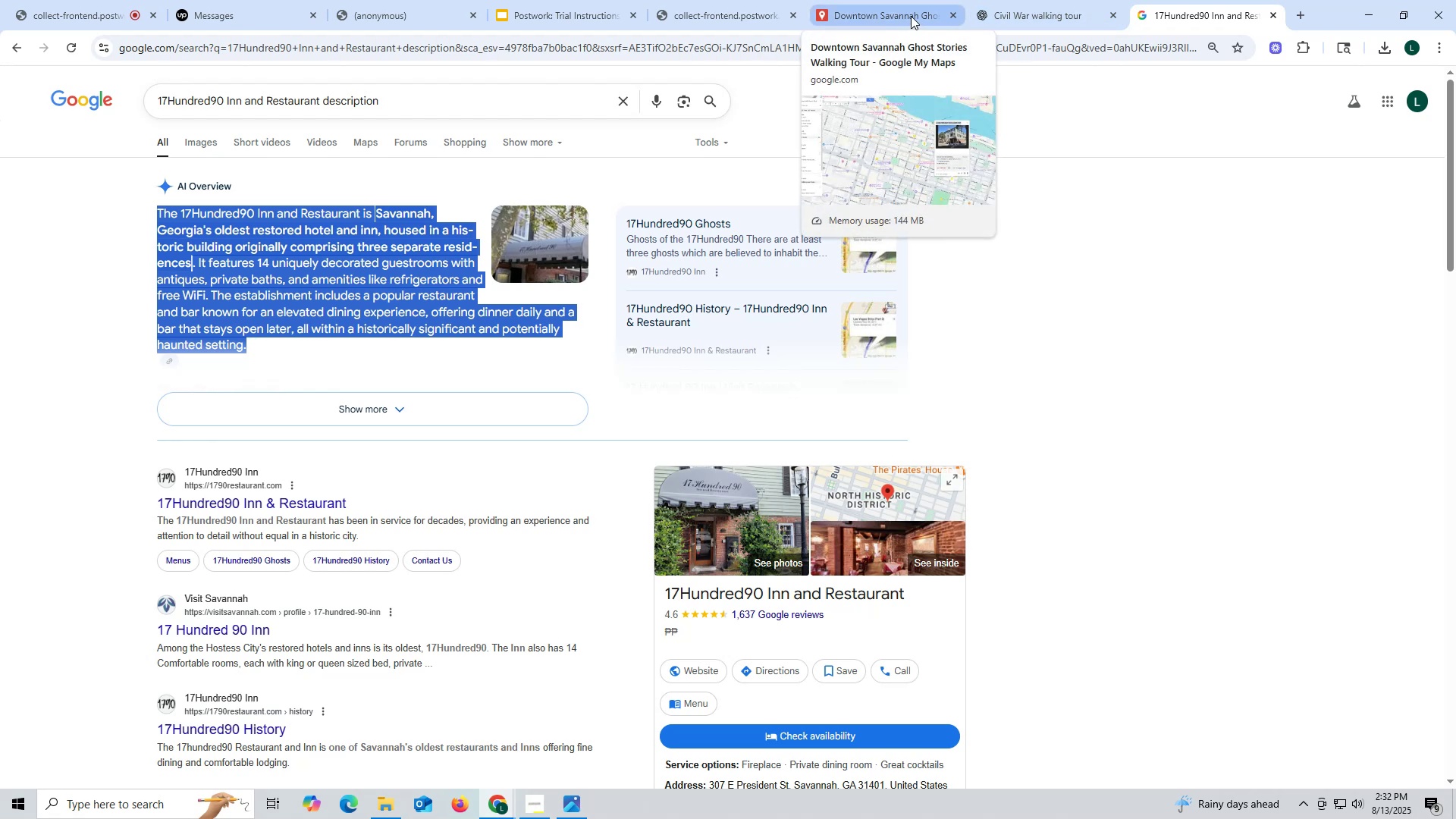 
left_click([911, 16])
 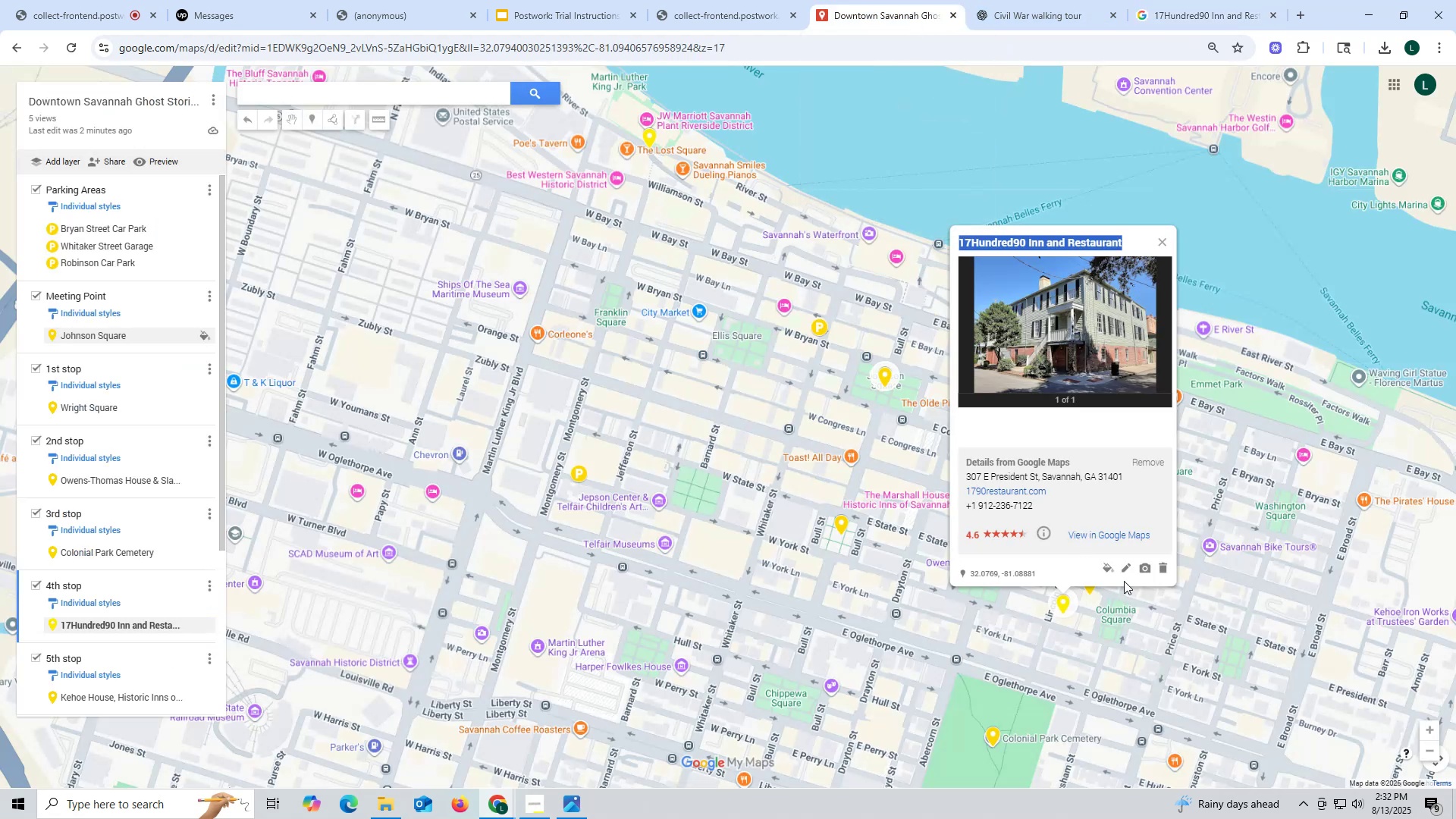 
left_click([1124, 576])
 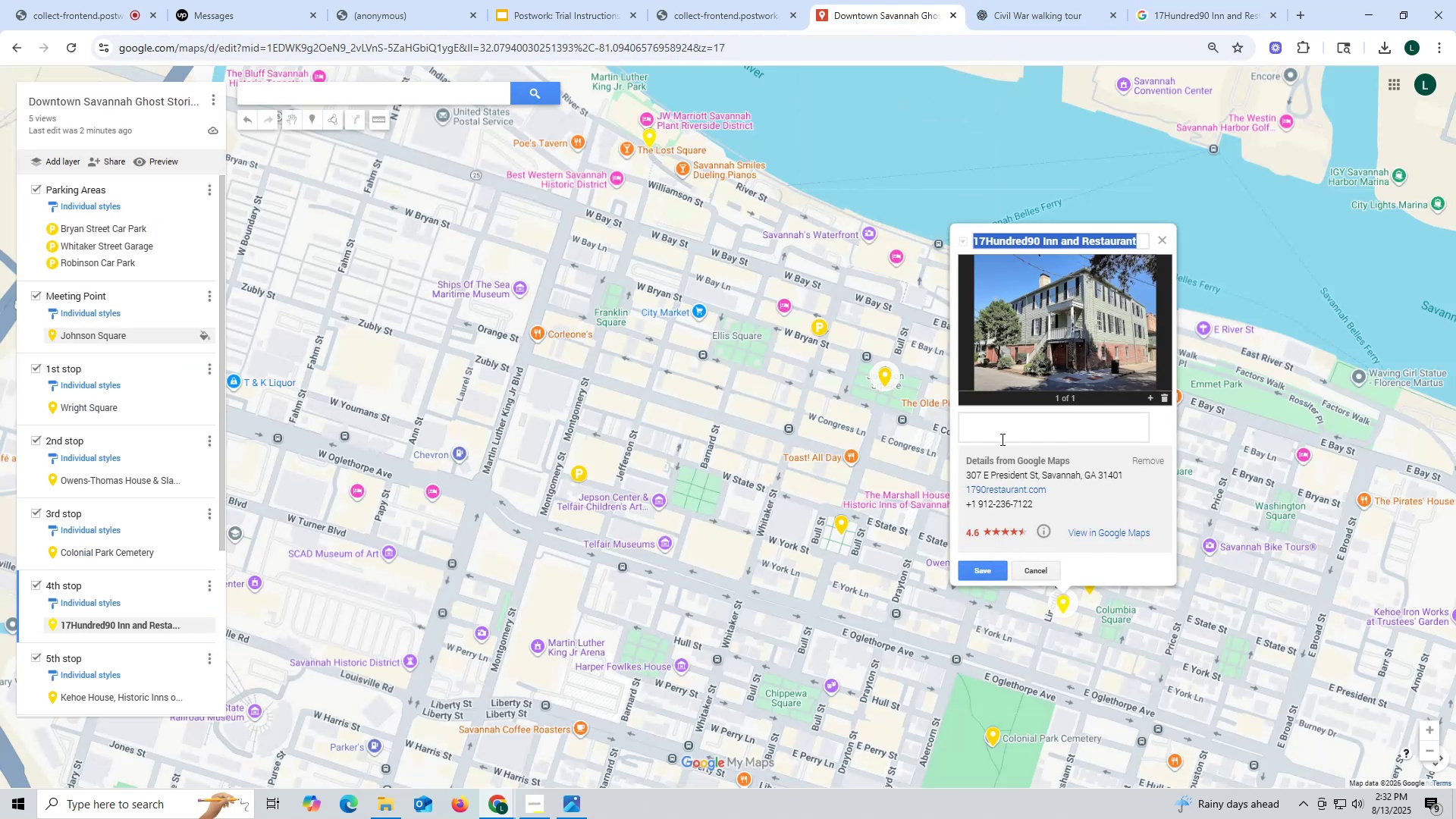 
left_click([999, 433])
 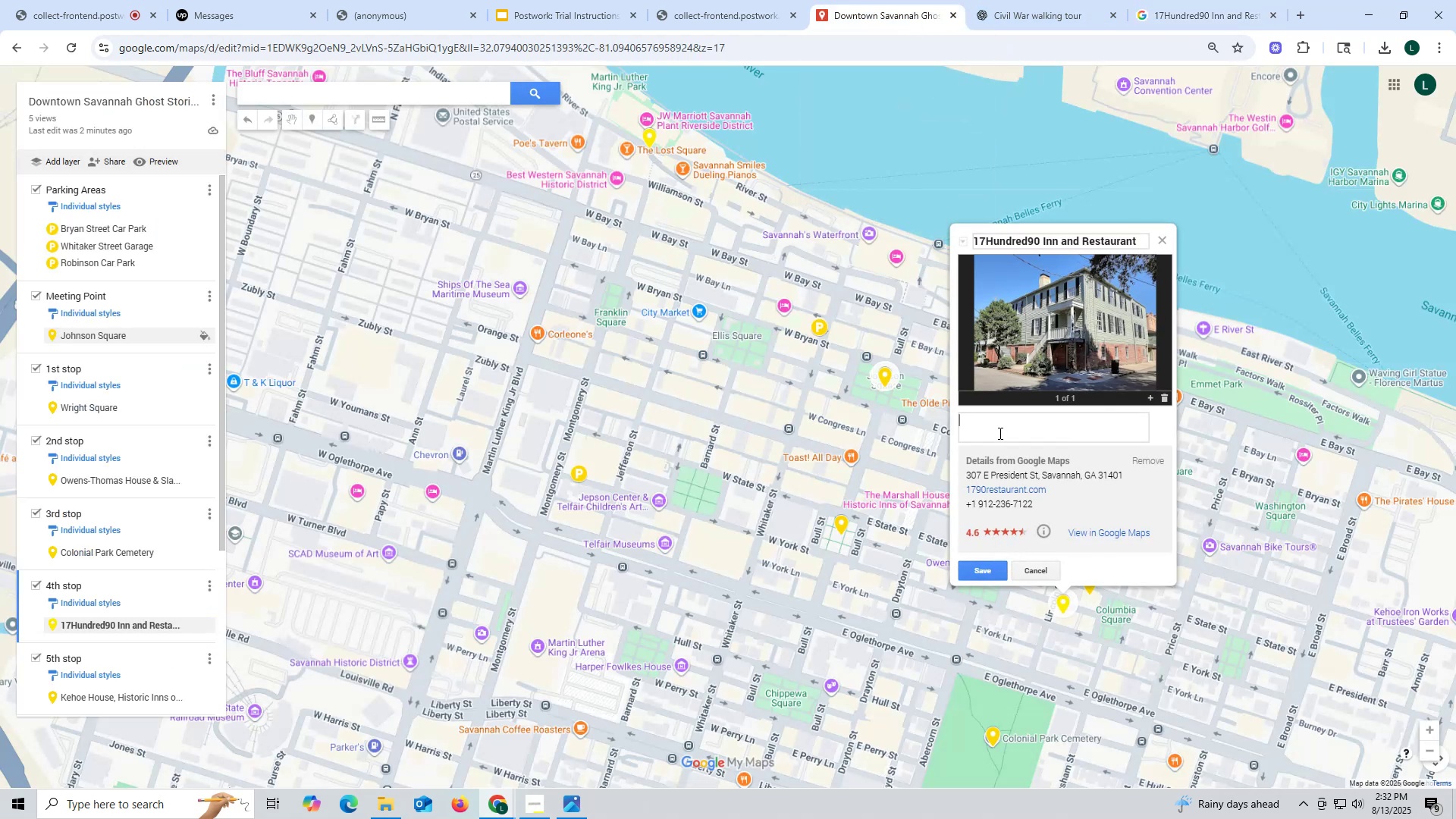 
key(Control+ControlLeft)
 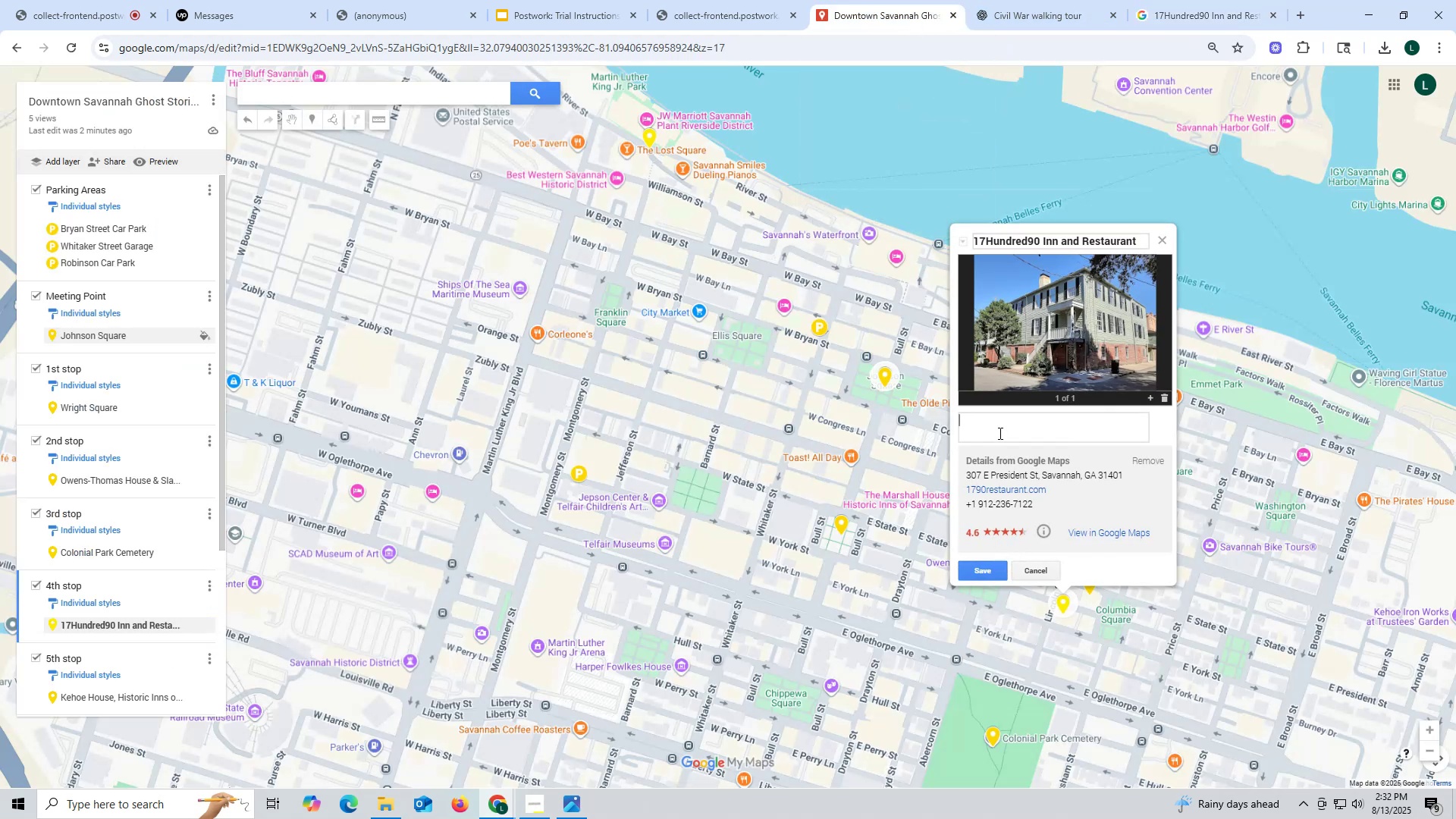 
key(Control+V)
 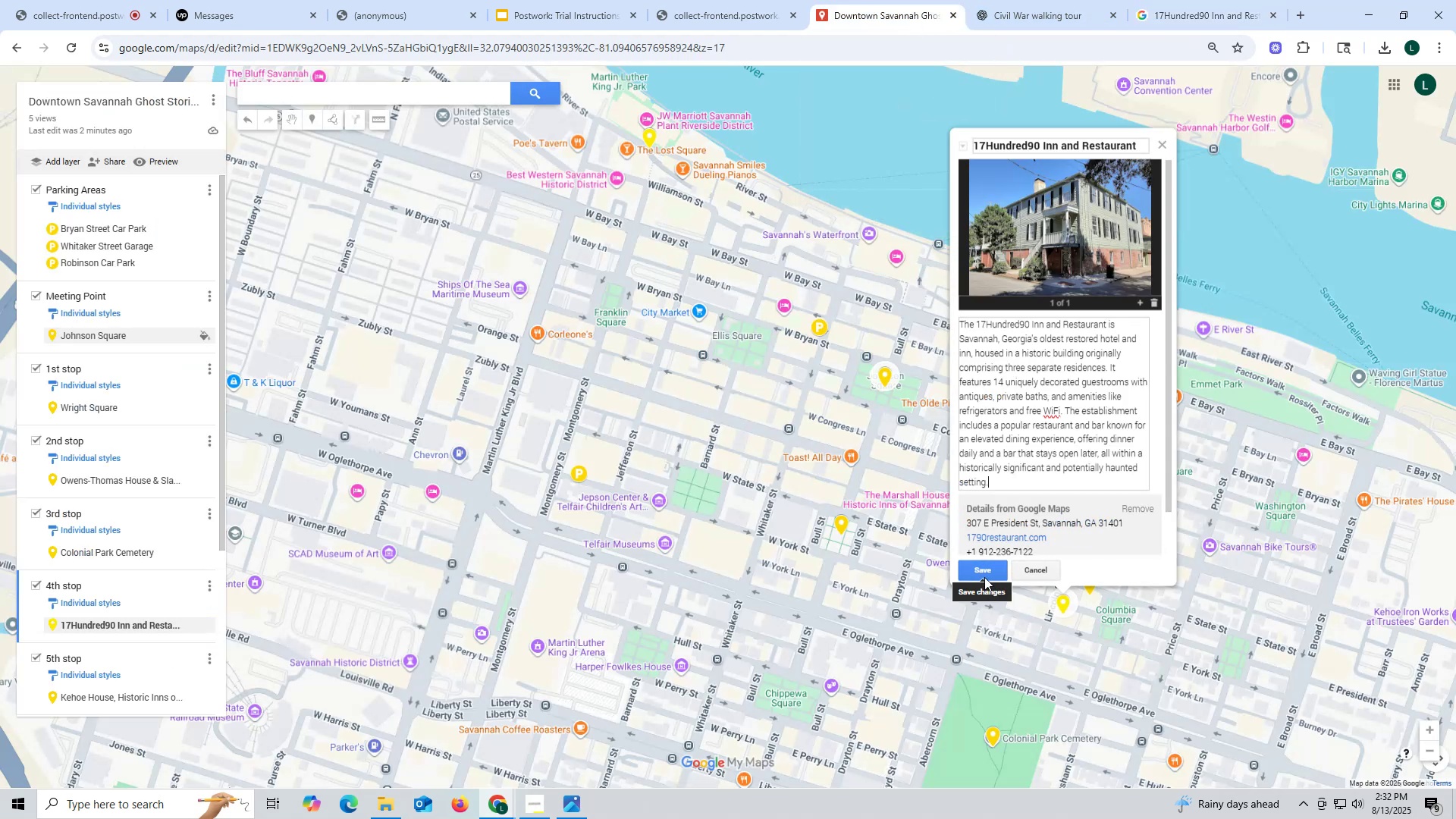 
left_click([984, 573])
 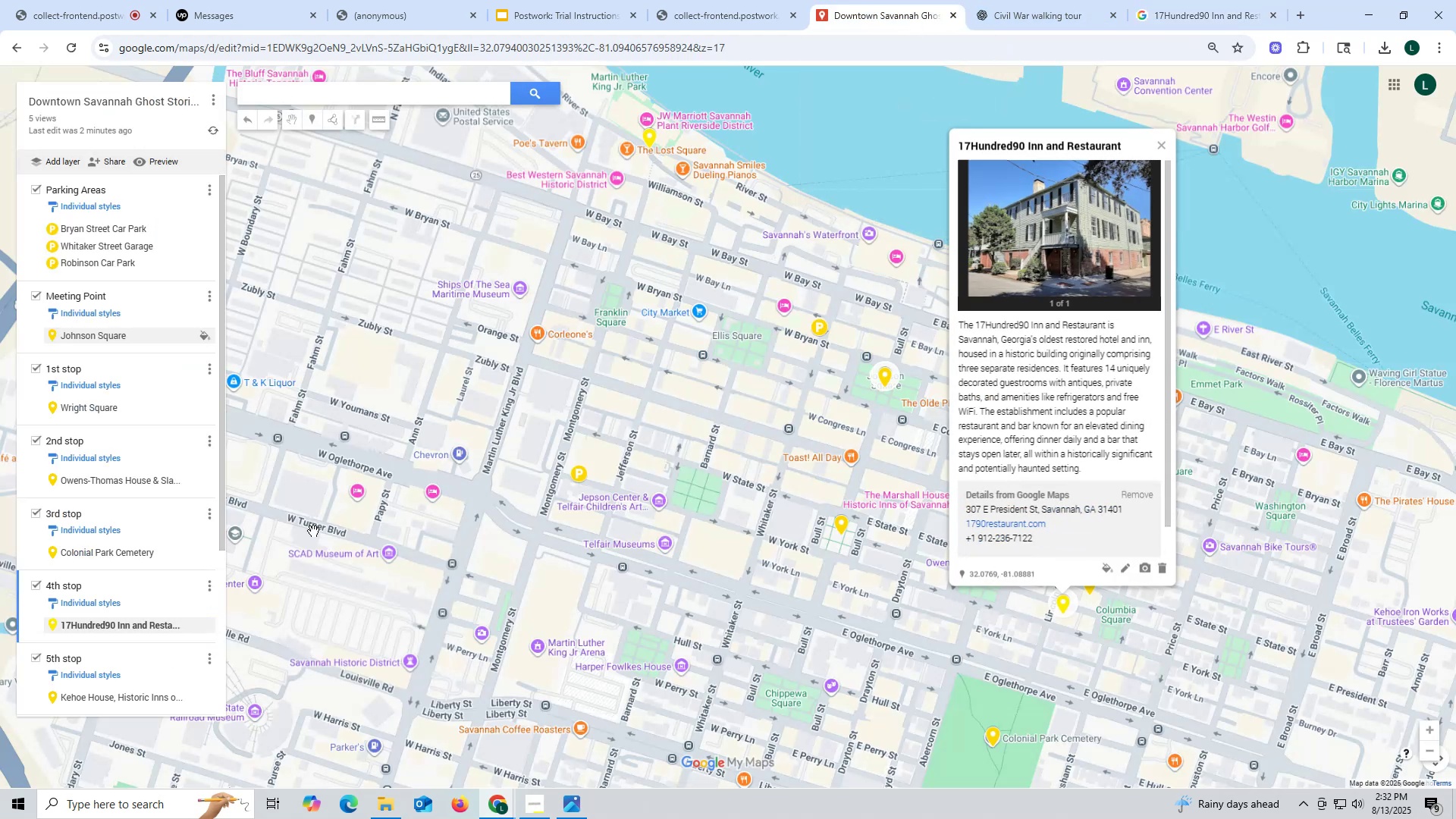 
scroll: coordinate [172, 528], scroll_direction: down, amount: 7.0
 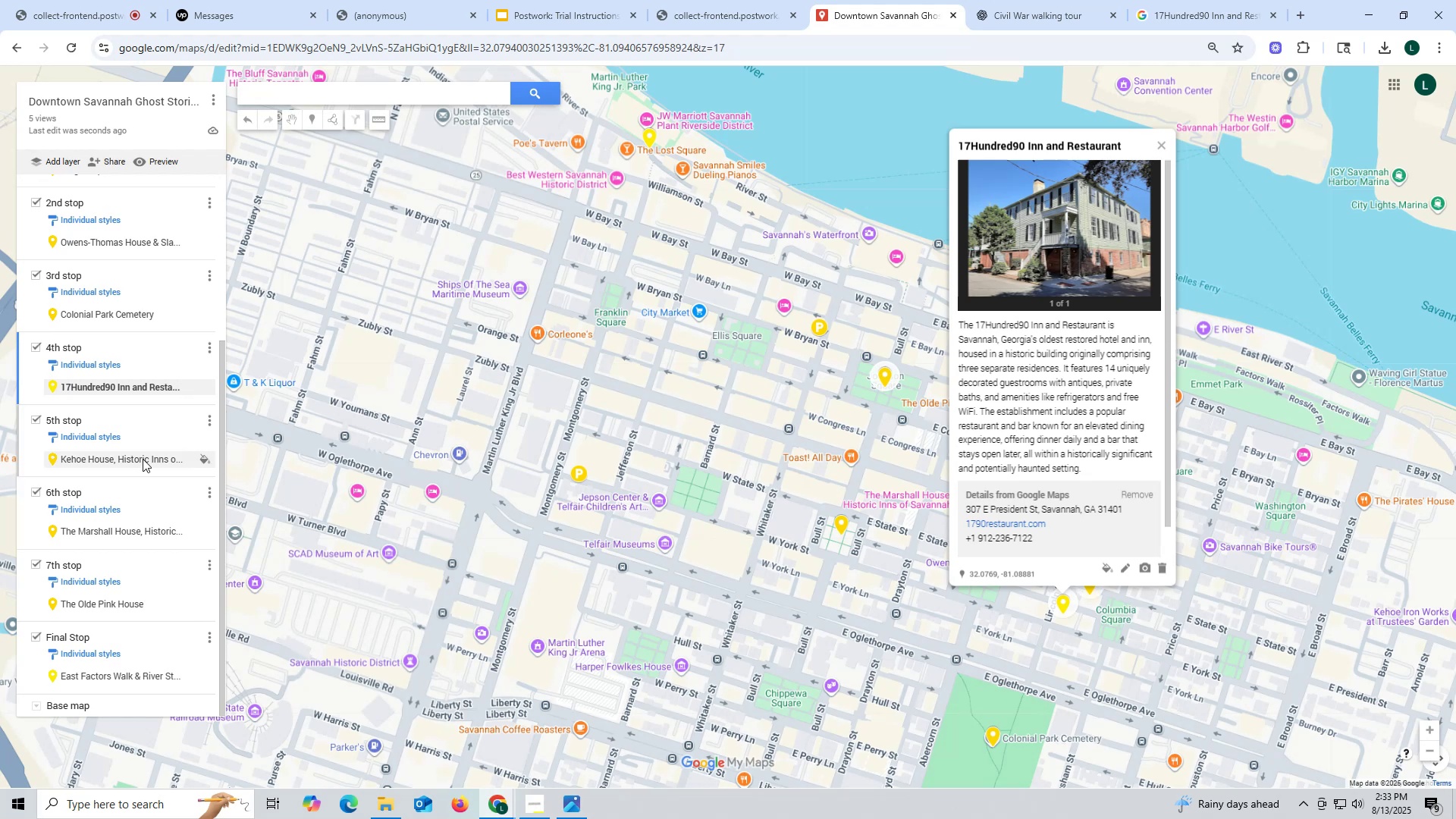 
left_click([143, 458])
 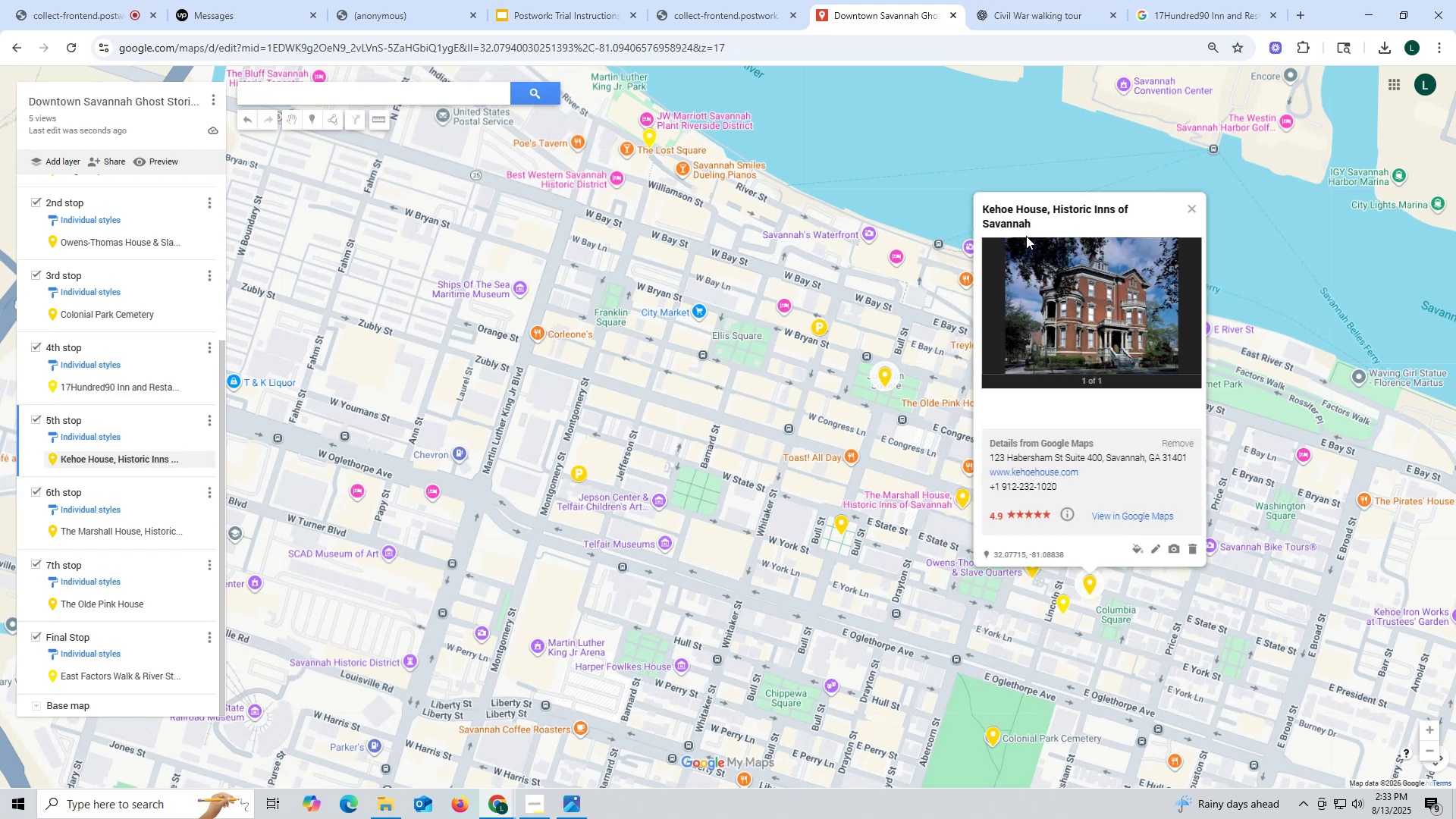 
left_click_drag(start_coordinate=[1042, 221], to_coordinate=[965, 210])
 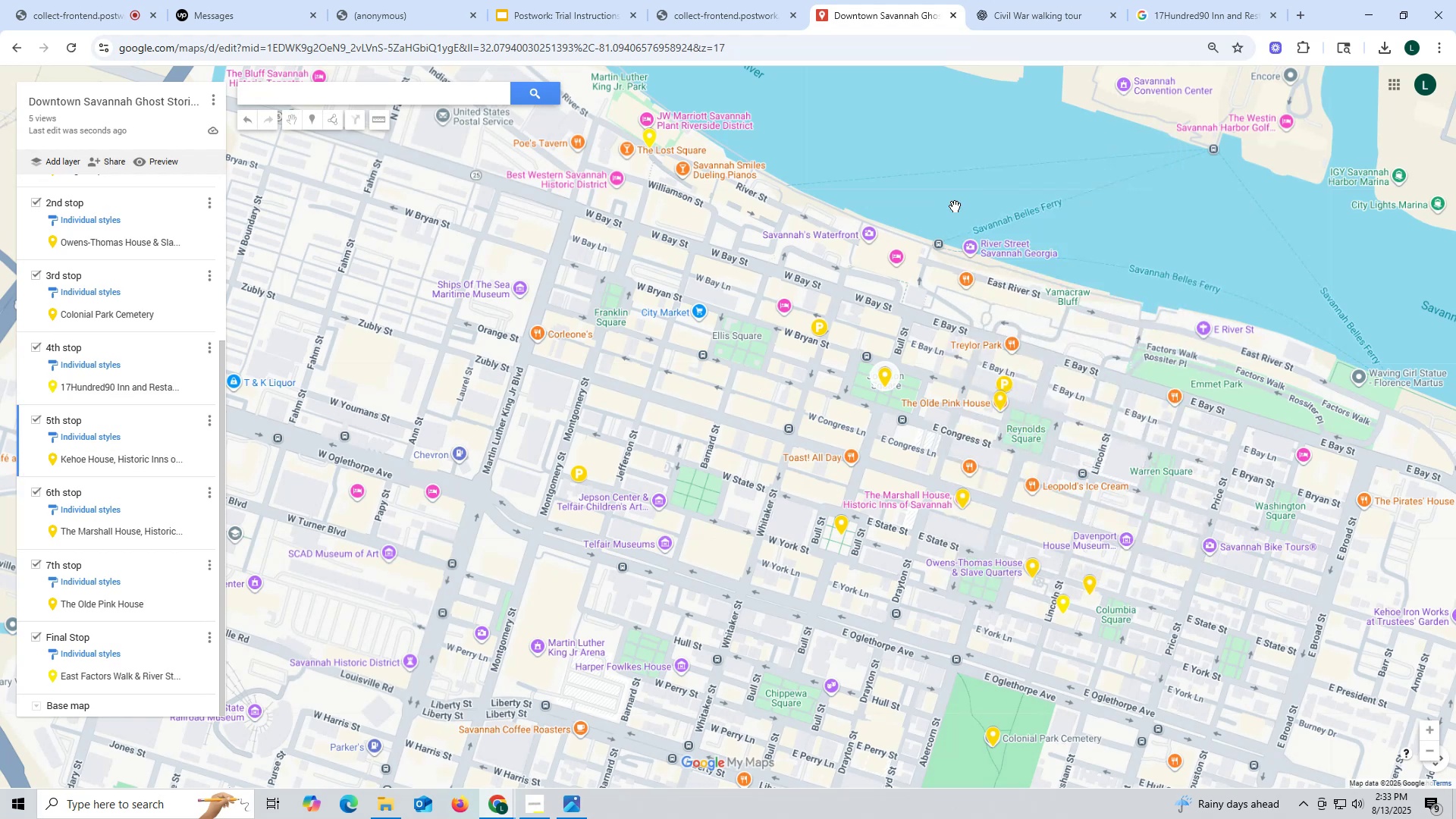 
key(Control+ControlLeft)
 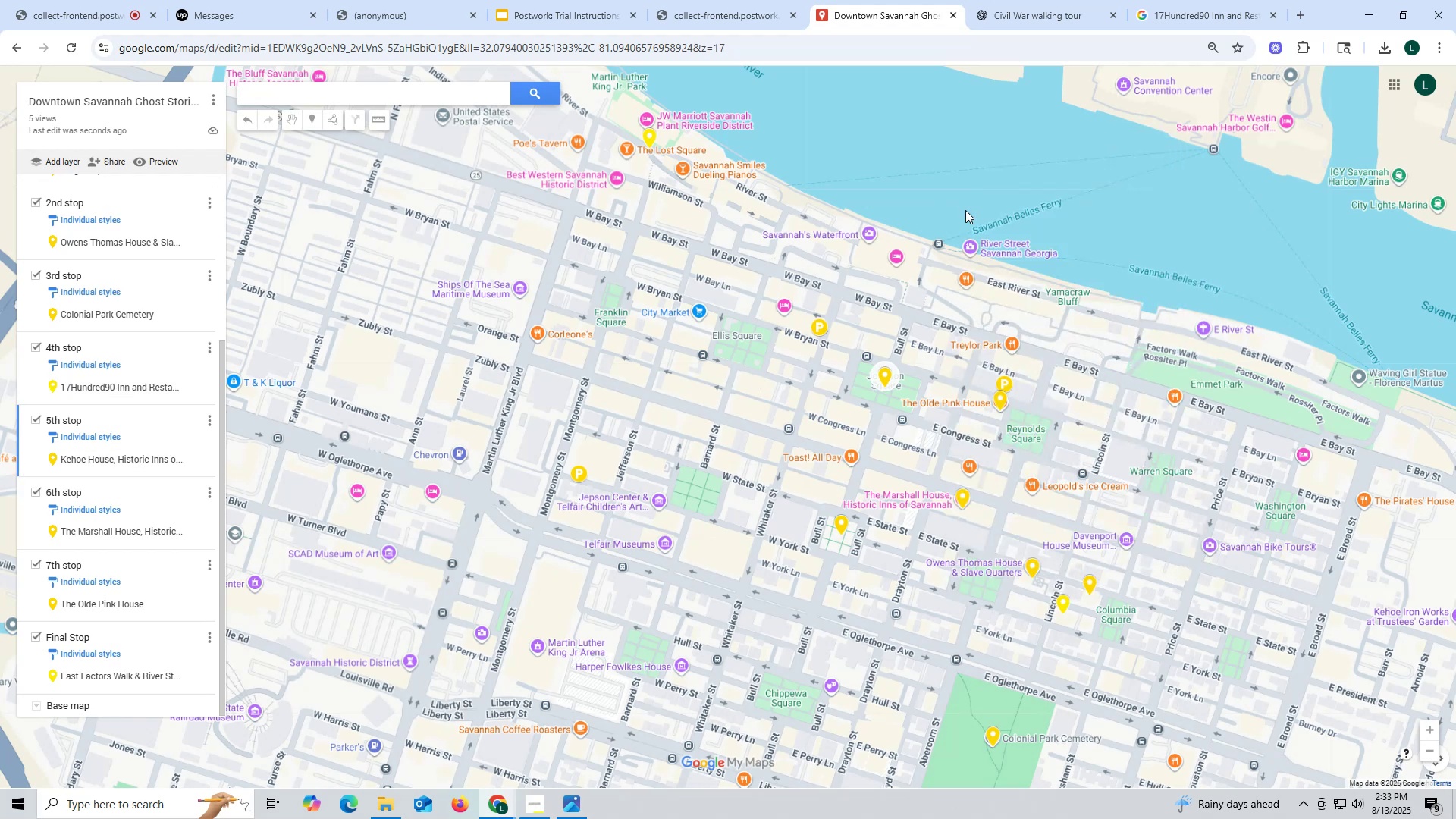 
key(Control+C)
 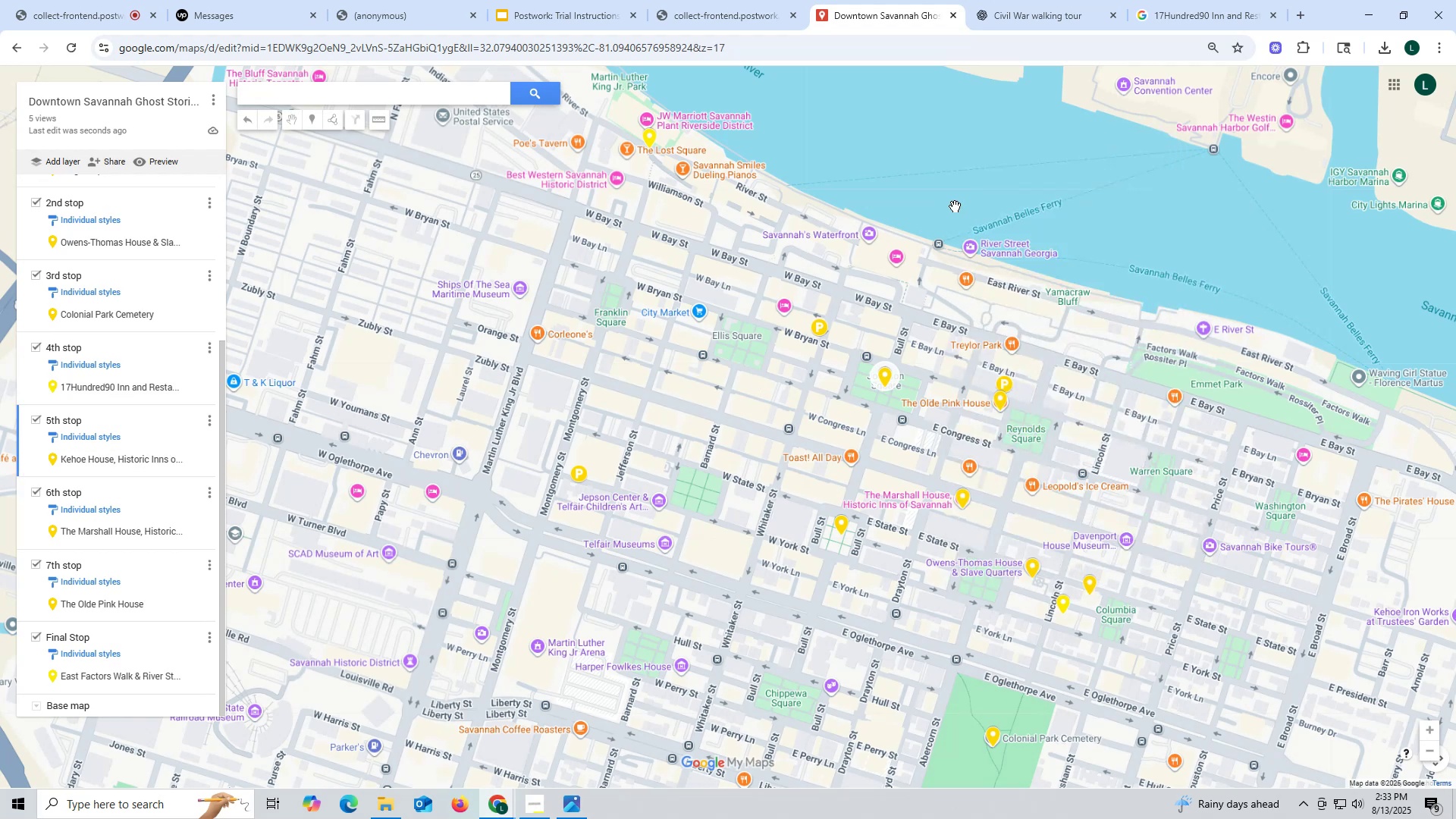 
key(Control+ControlLeft)
 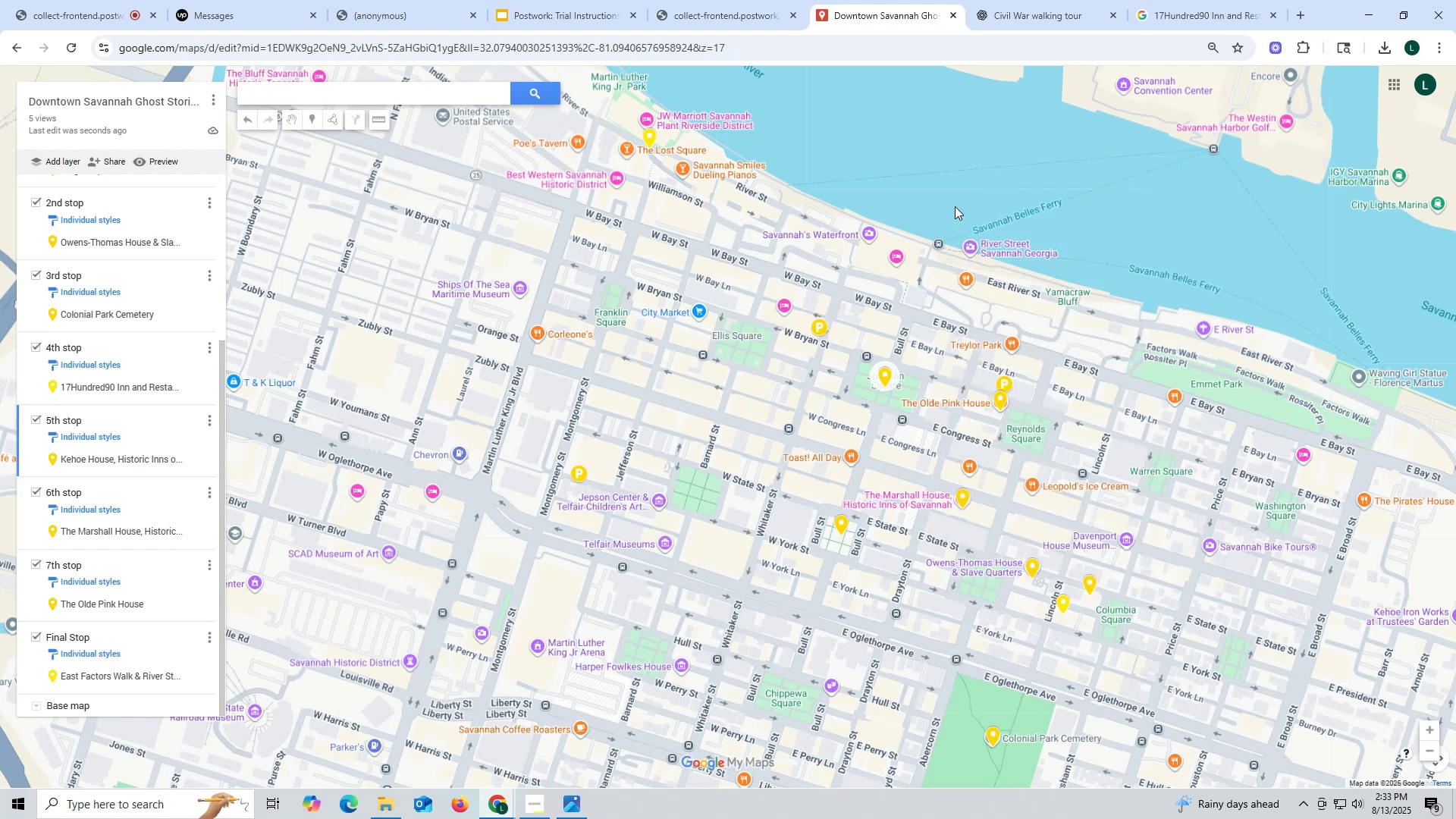 
key(Control+C)
 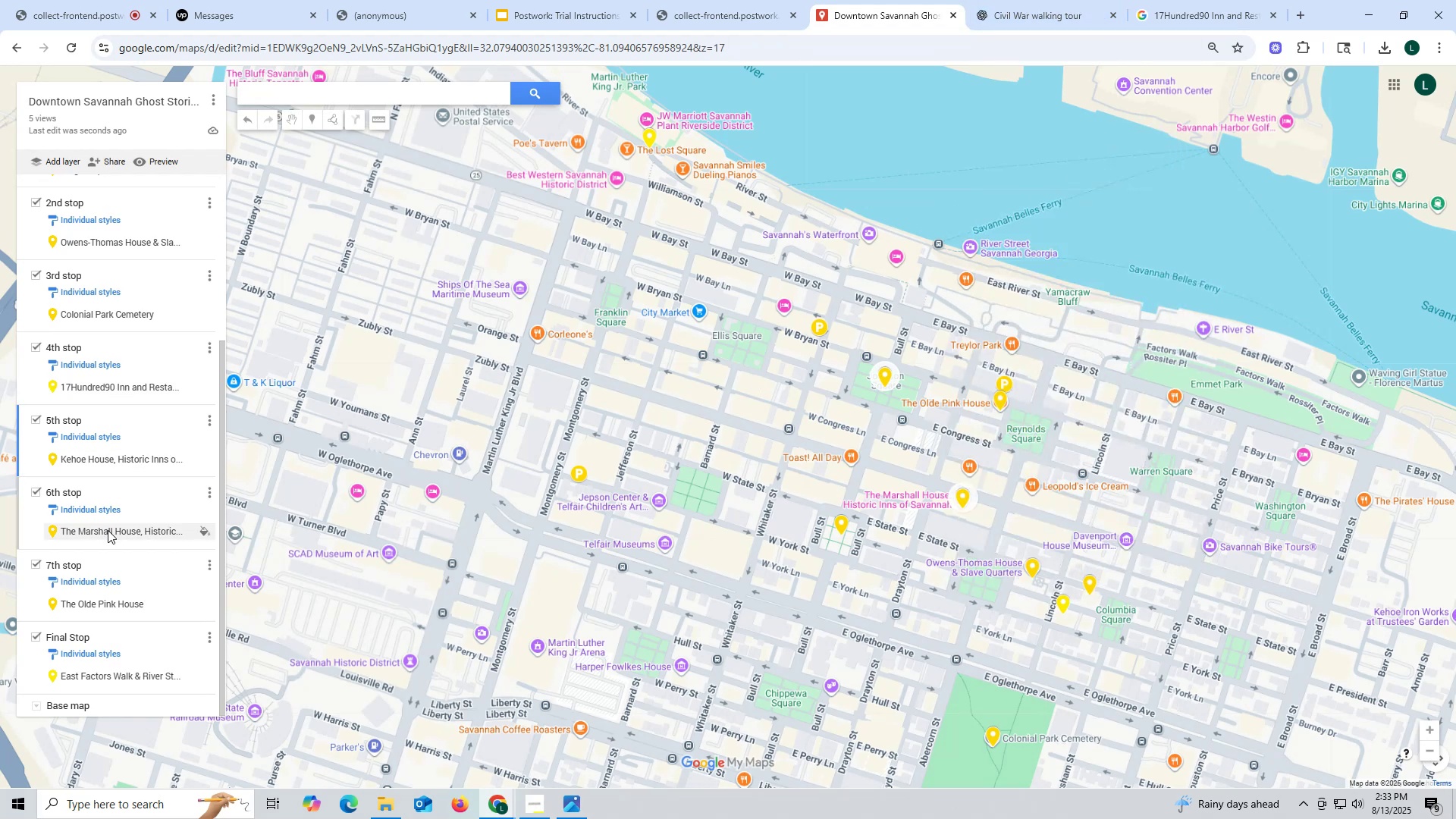 
left_click([117, 464])
 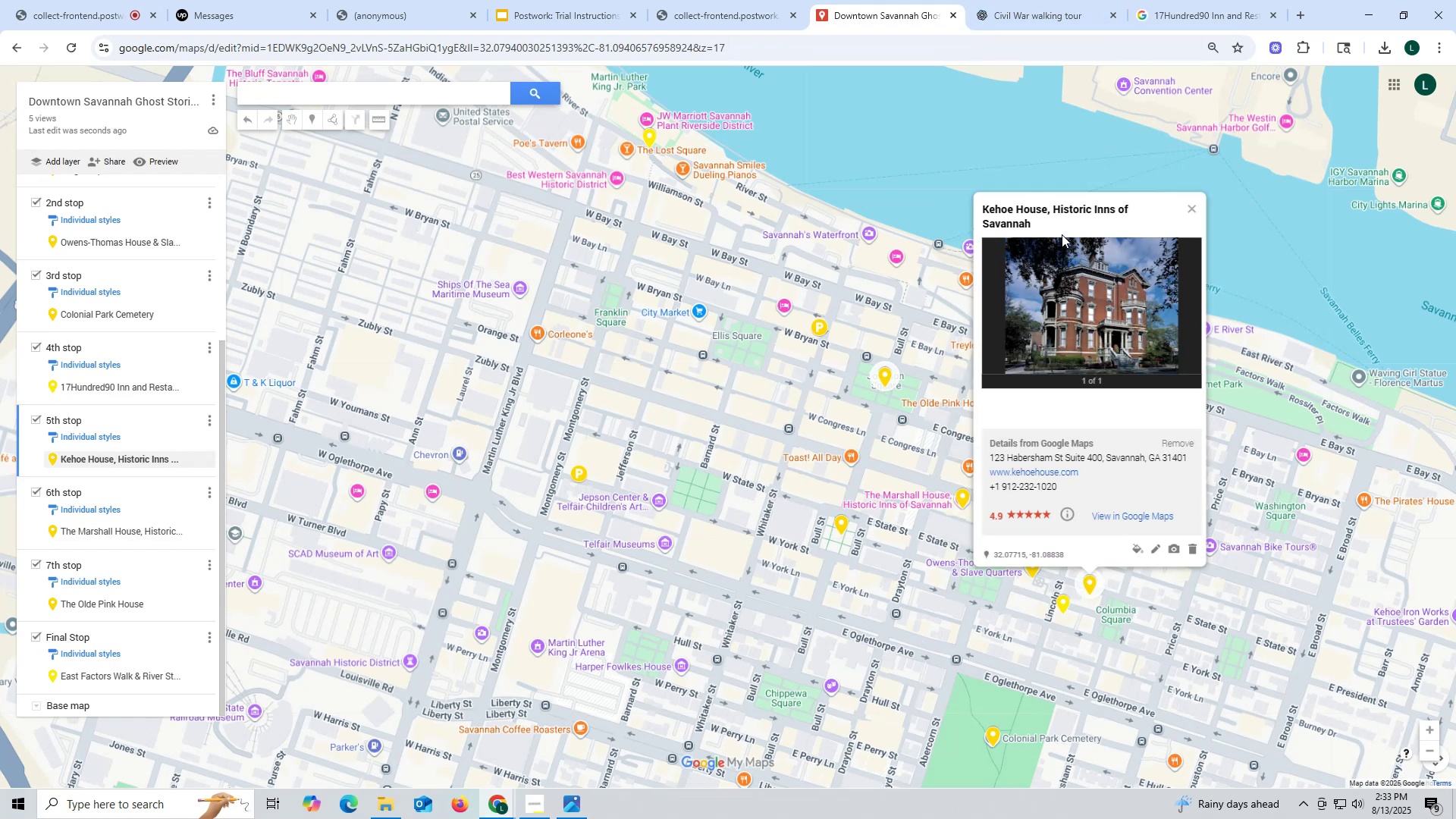 
left_click_drag(start_coordinate=[1044, 224], to_coordinate=[983, 208])
 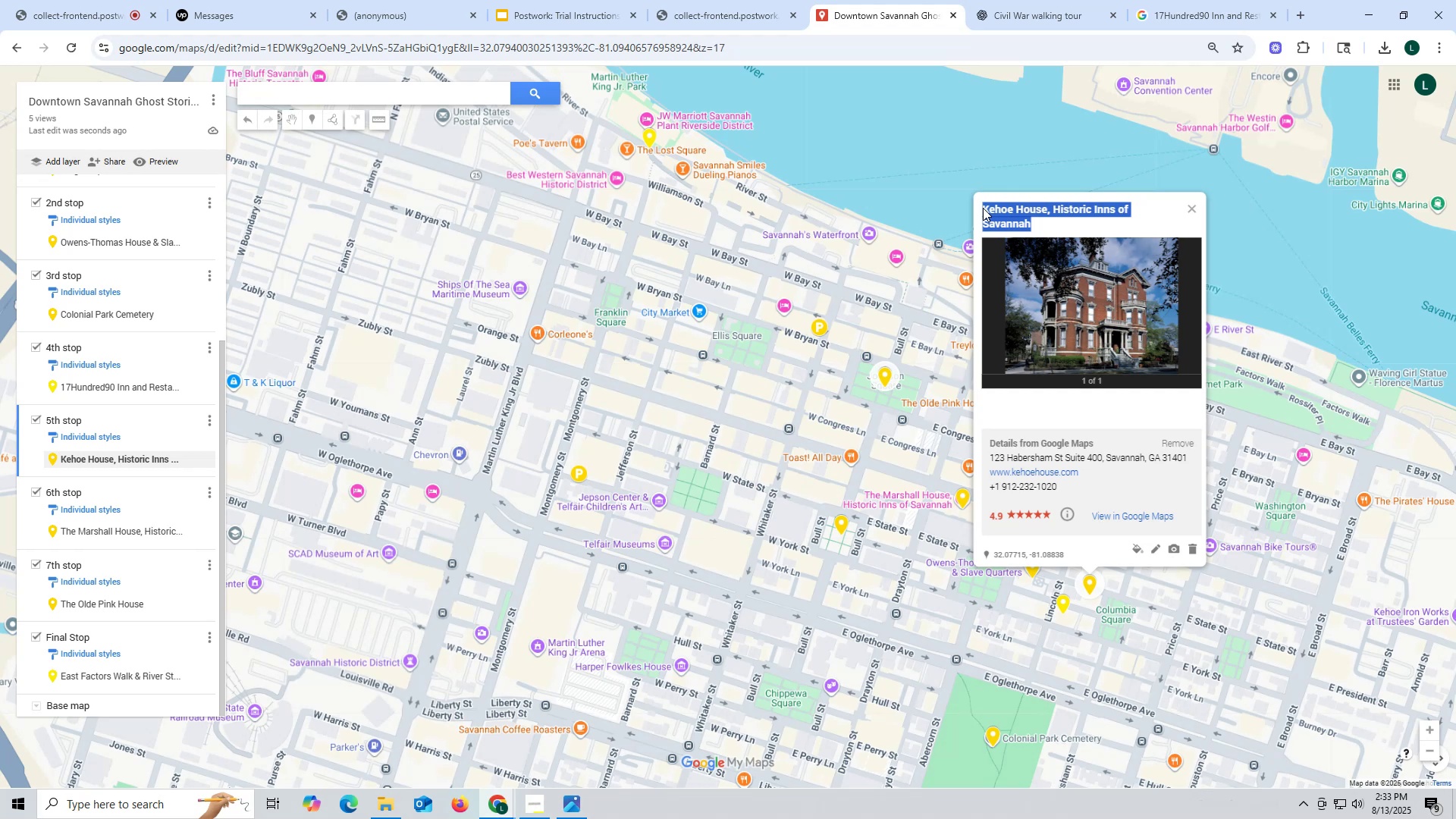 
key(Control+ControlLeft)
 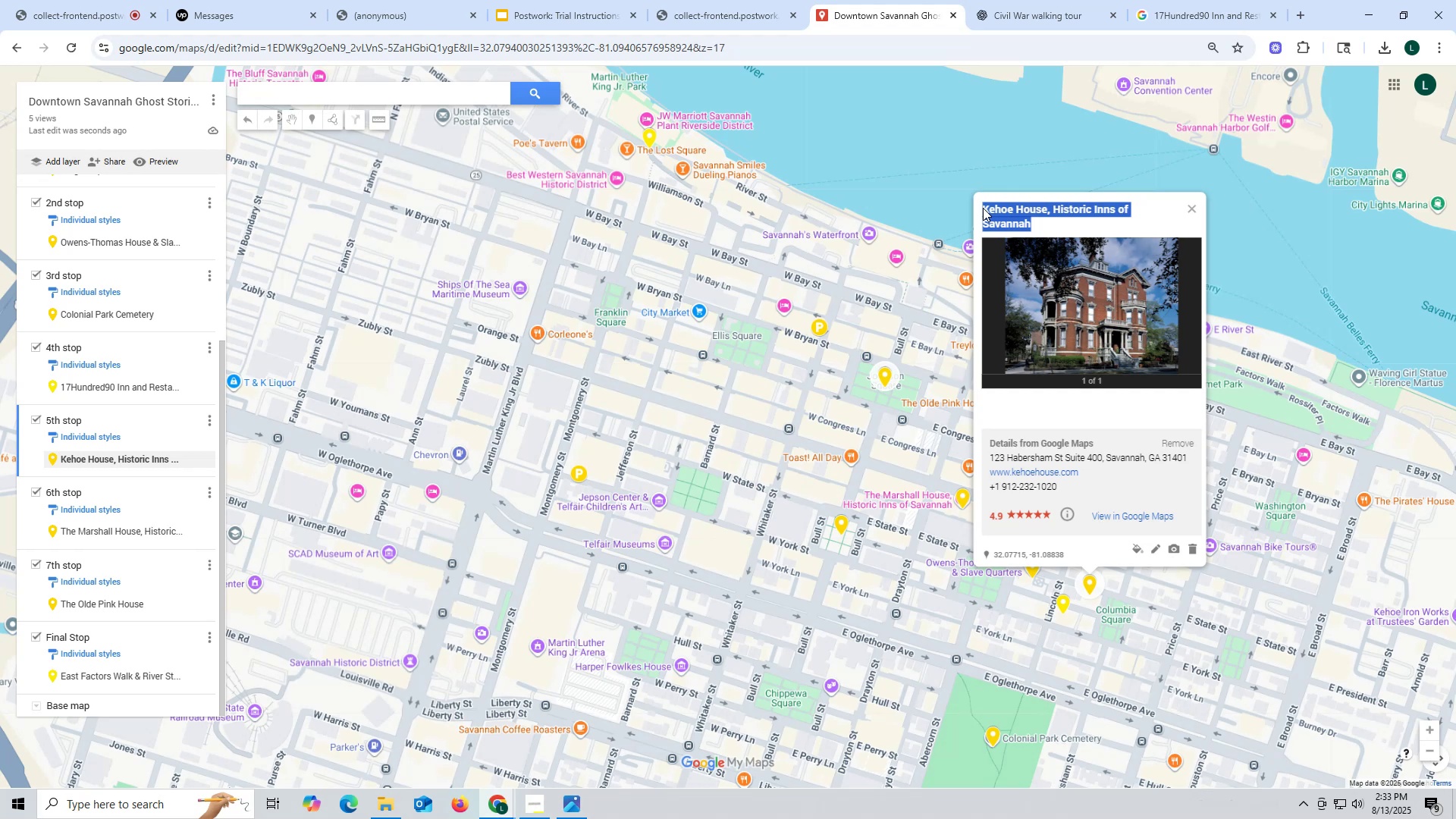 
key(Control+C)
 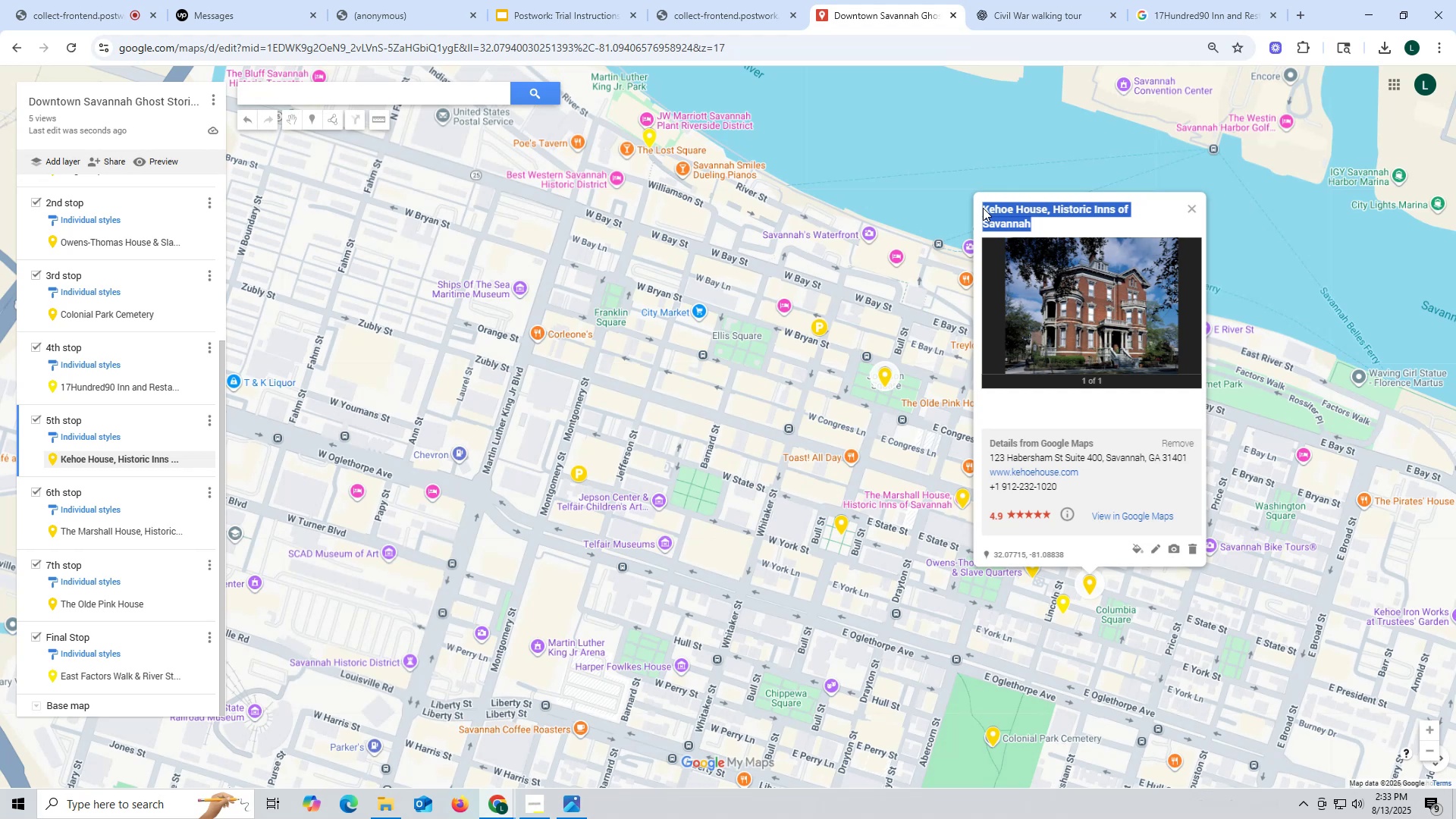 
key(Control+ControlLeft)
 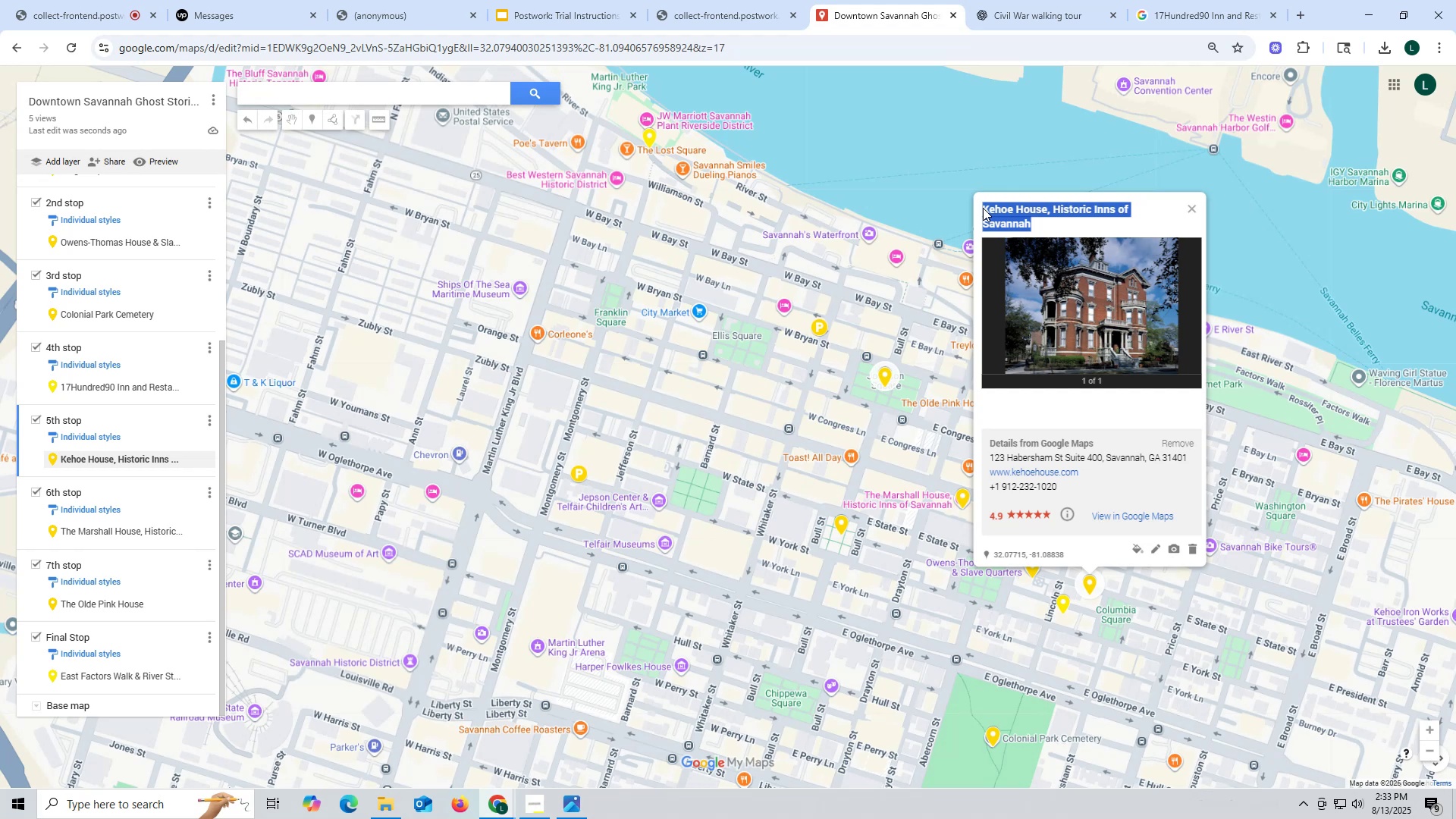 
key(Control+C)
 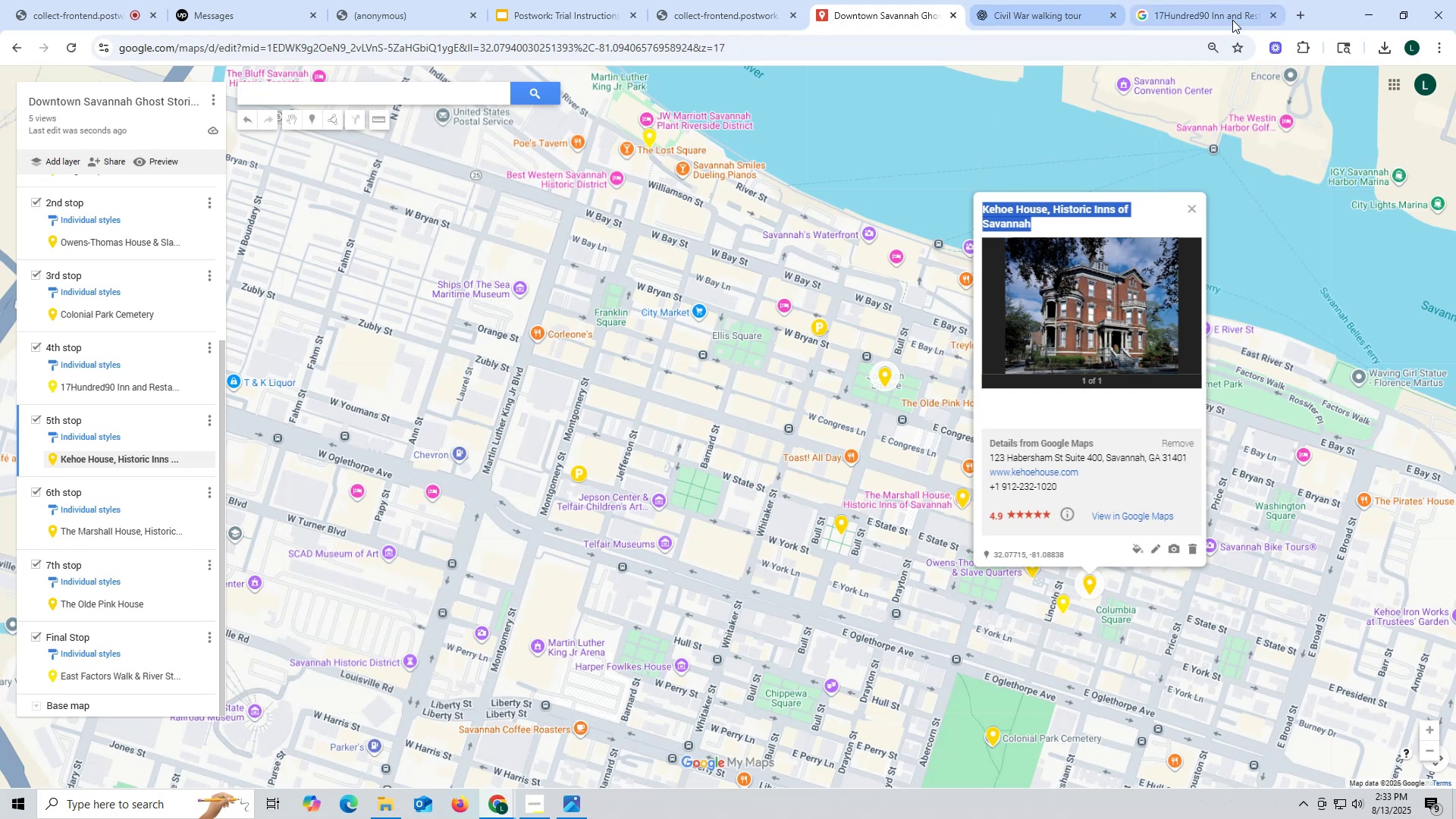 
left_click([1208, 7])
 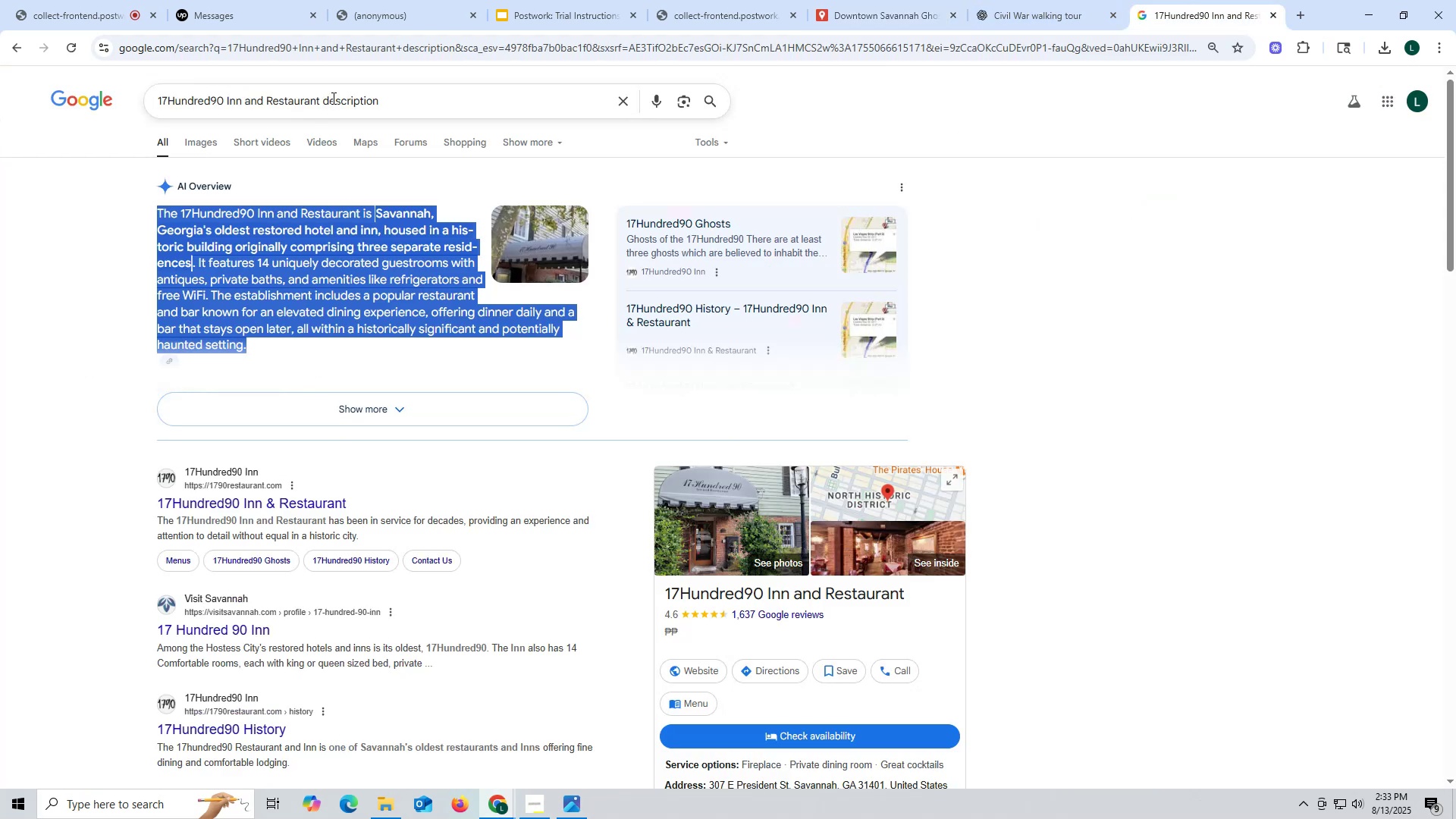 
left_click_drag(start_coordinate=[317, 96], to_coordinate=[0, 96])
 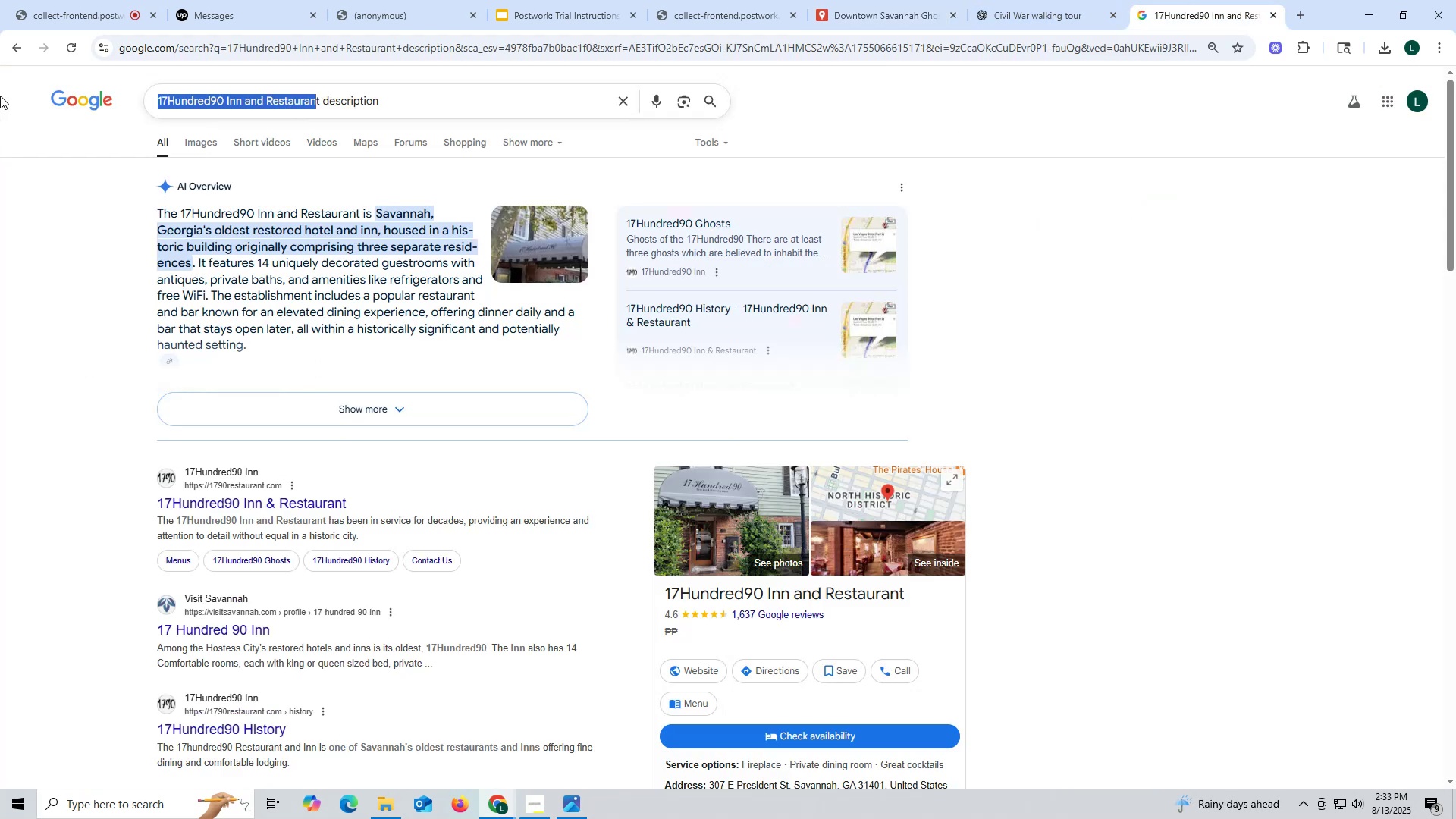 
key(Control+ControlLeft)
 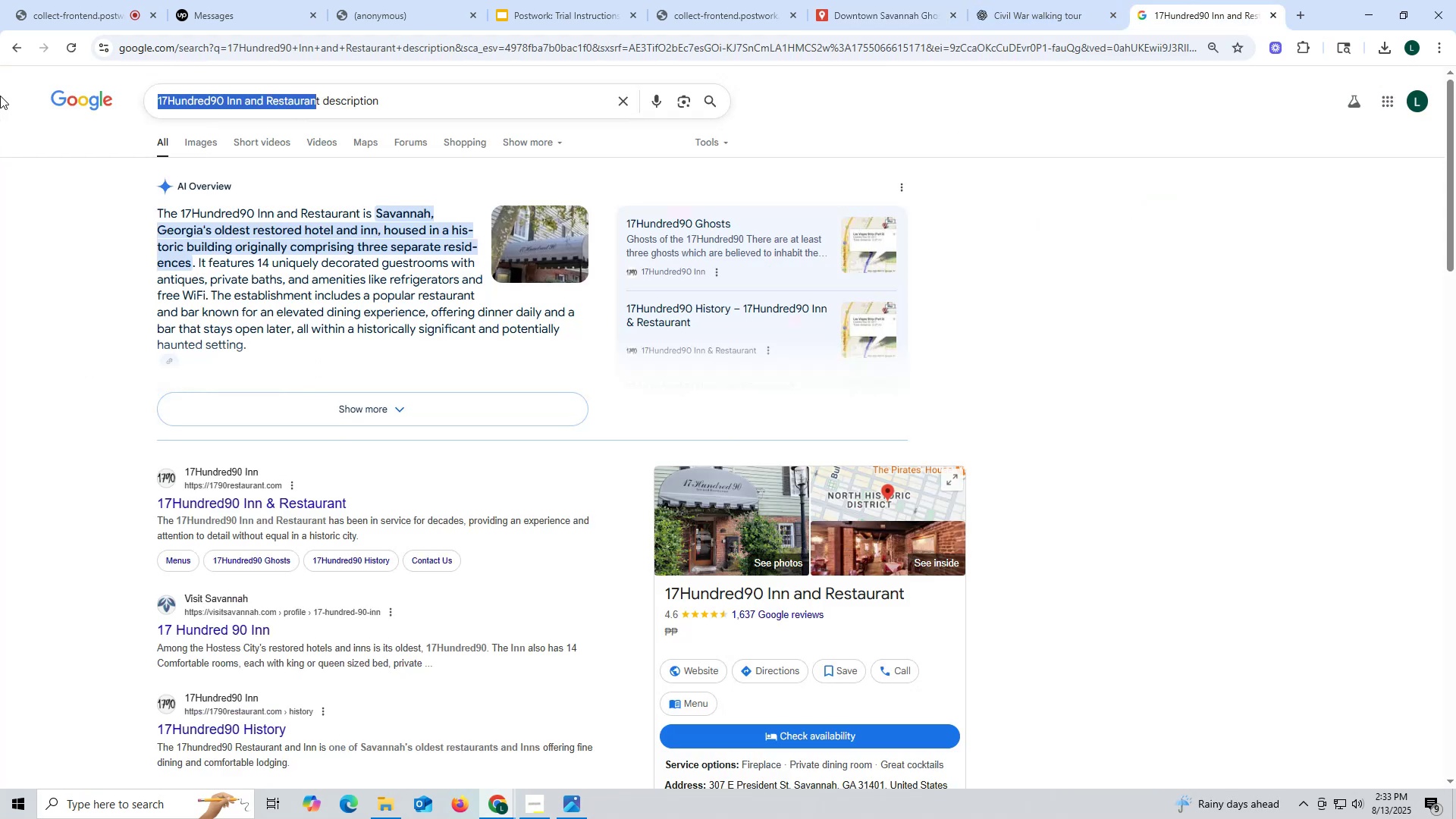 
key(Control+V)
 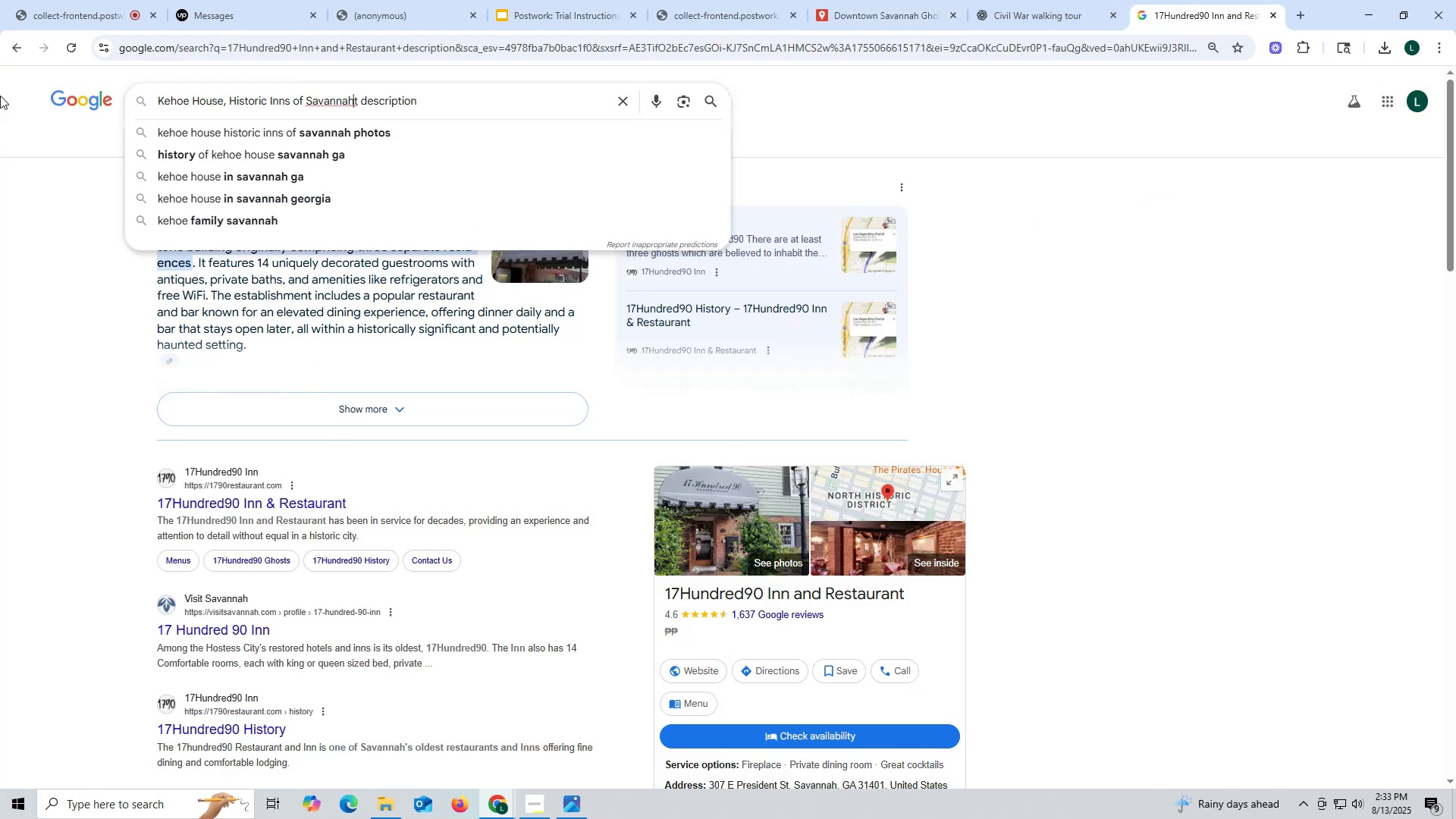 
key(ArrowRight)
 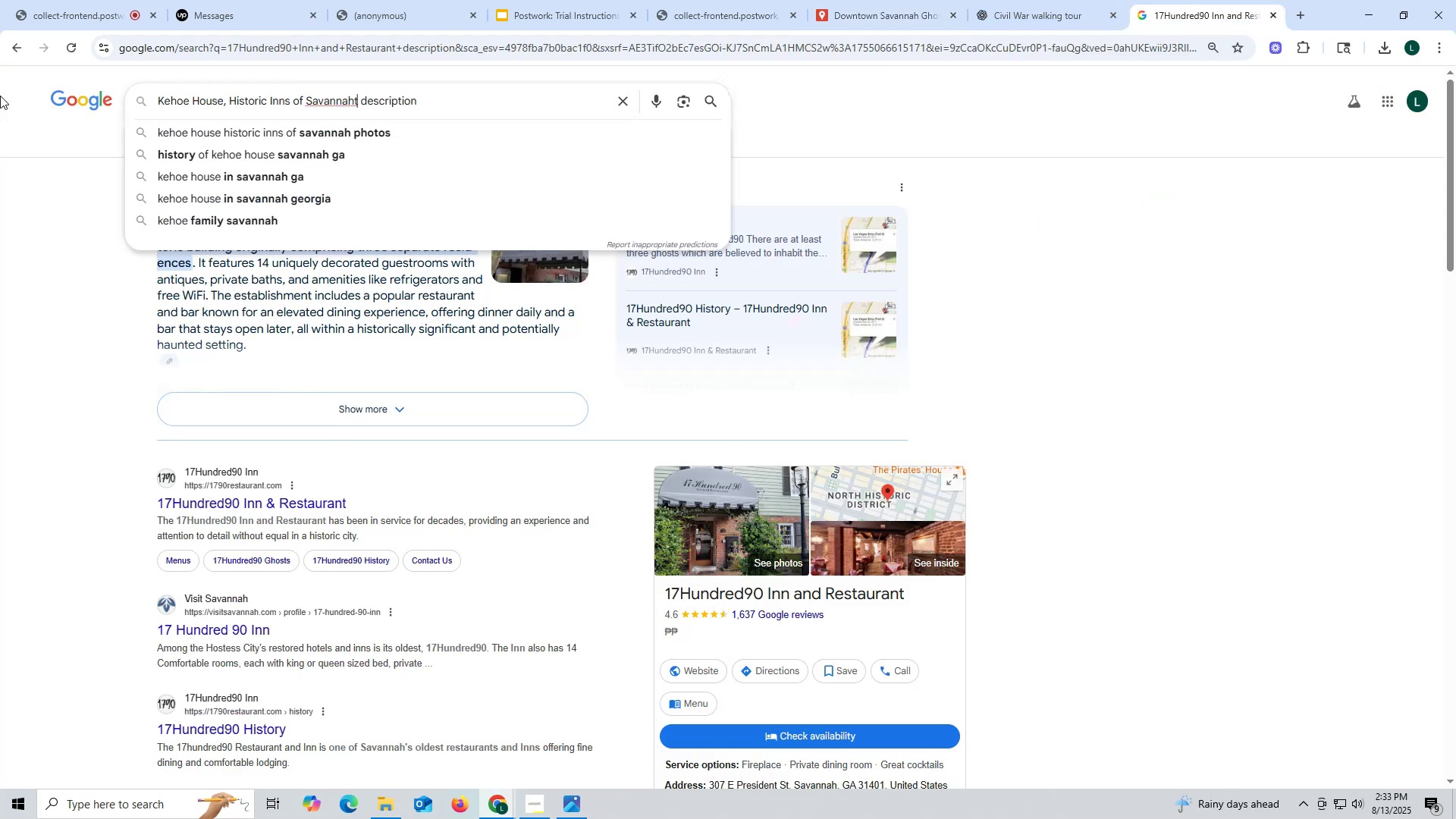 
key(Backspace)
 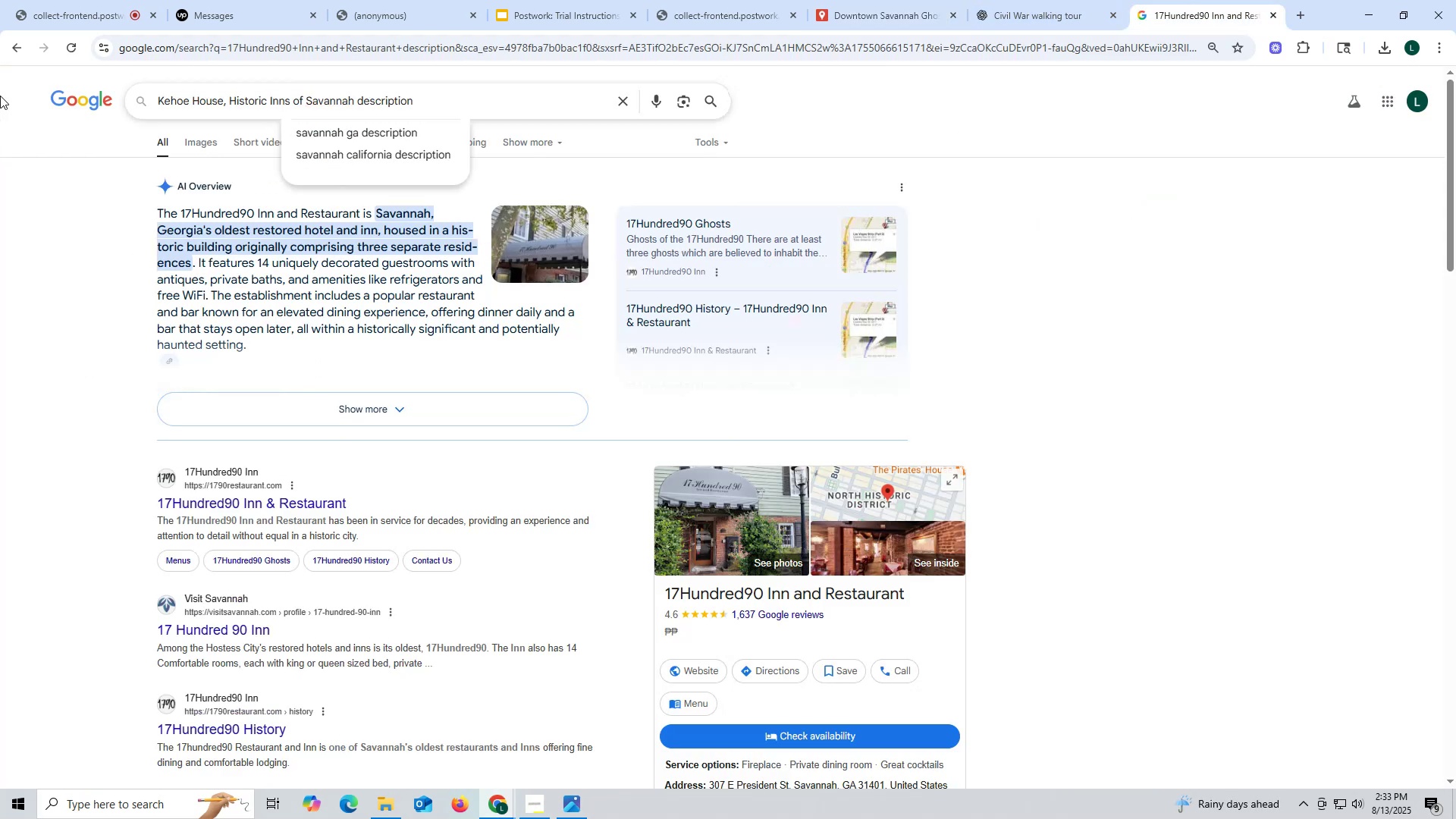 
key(Enter)
 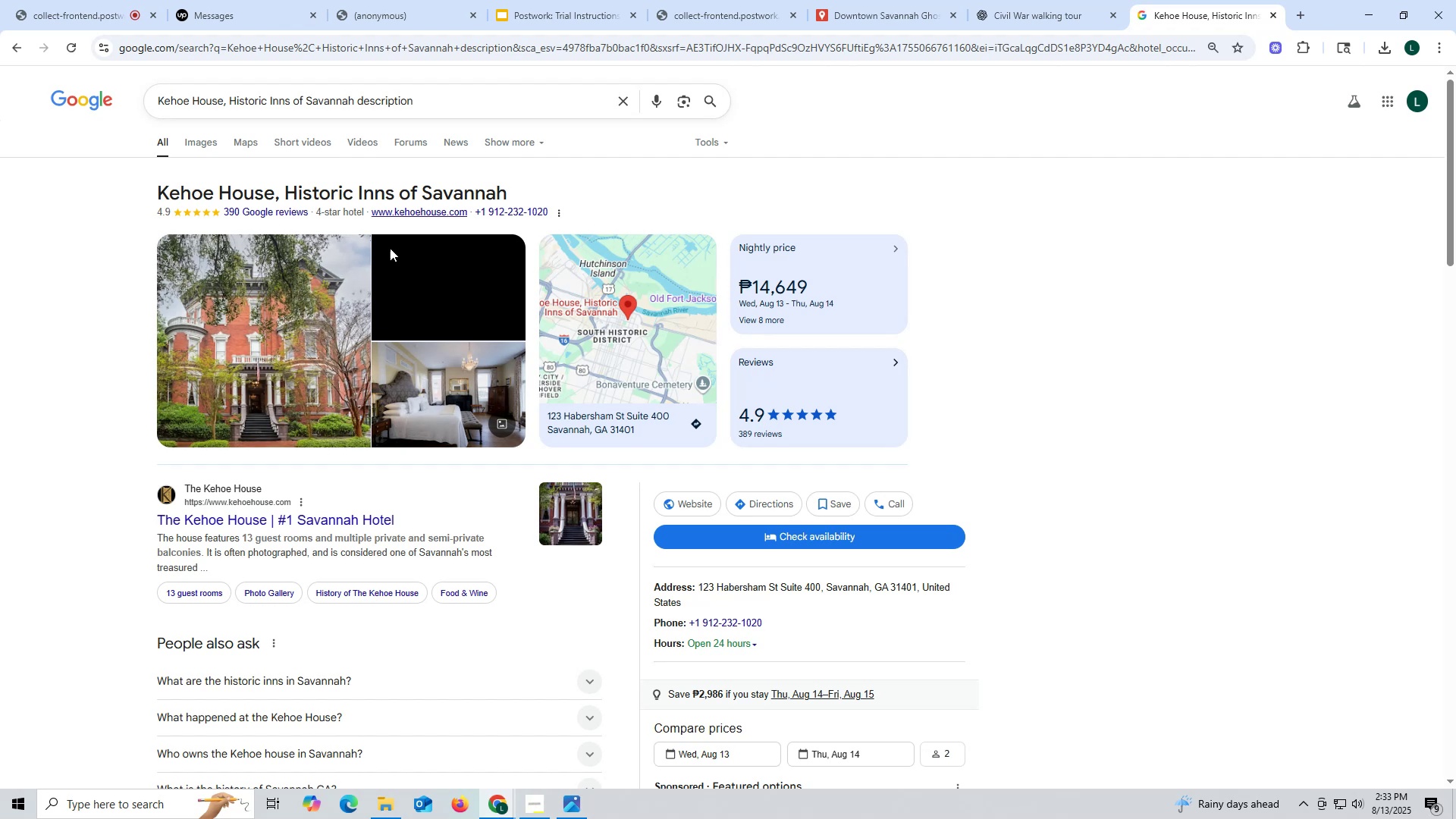 
left_click_drag(start_coordinate=[360, 96], to_coordinate=[467, 99])
 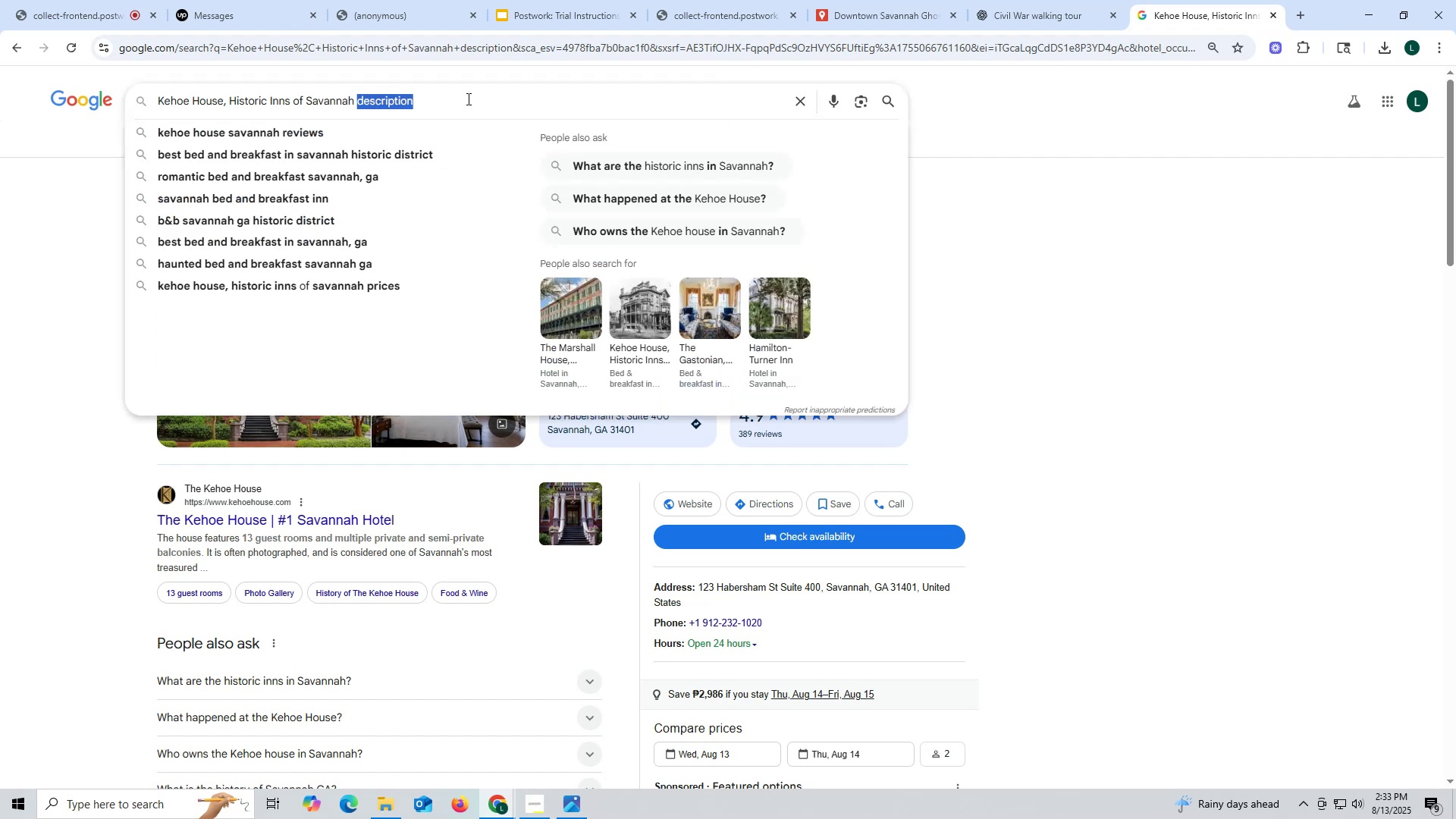 
type(i)
key(Backspace)
key(Backspace)
type(de)
 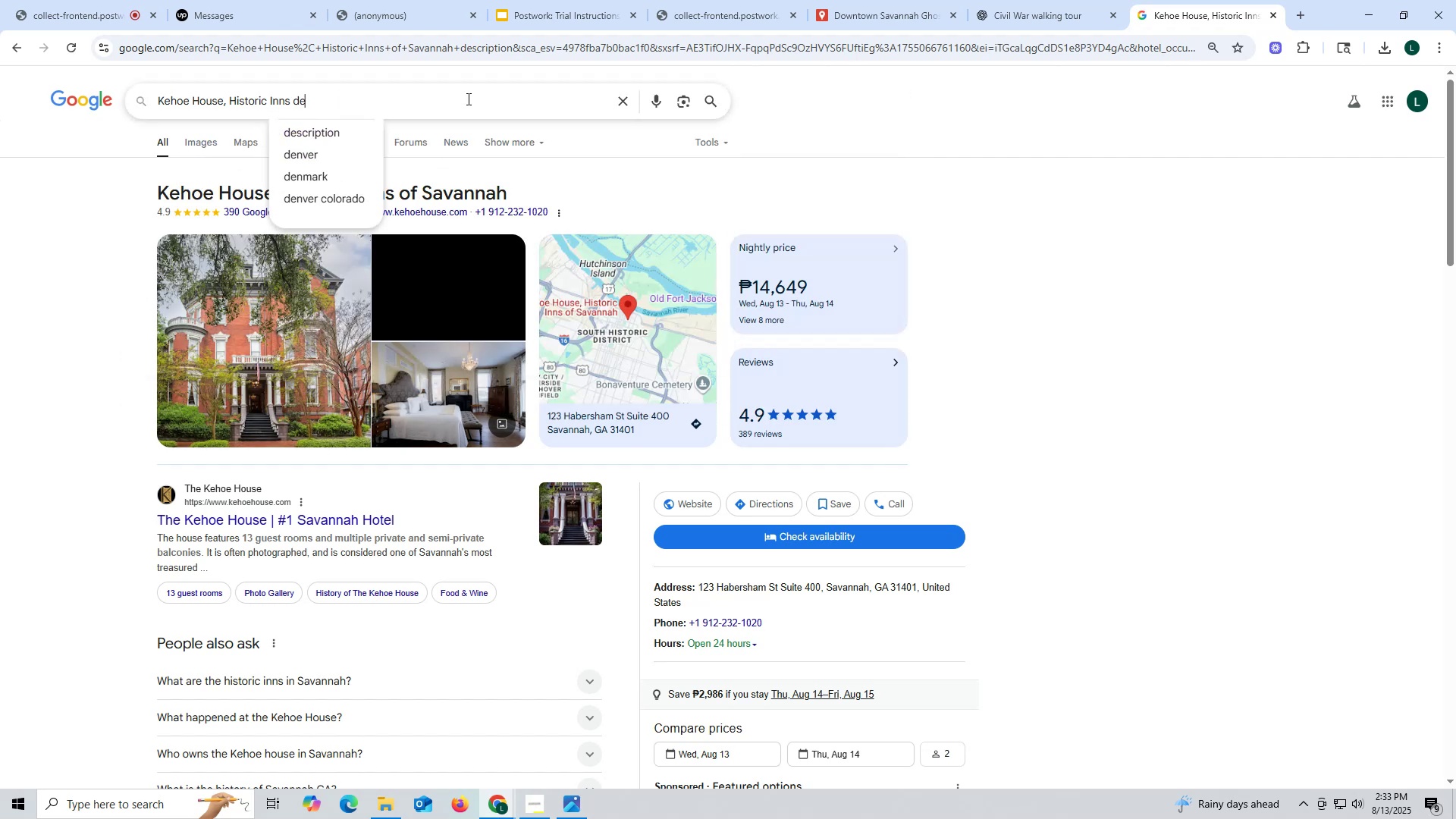 
left_click([331, 132])
 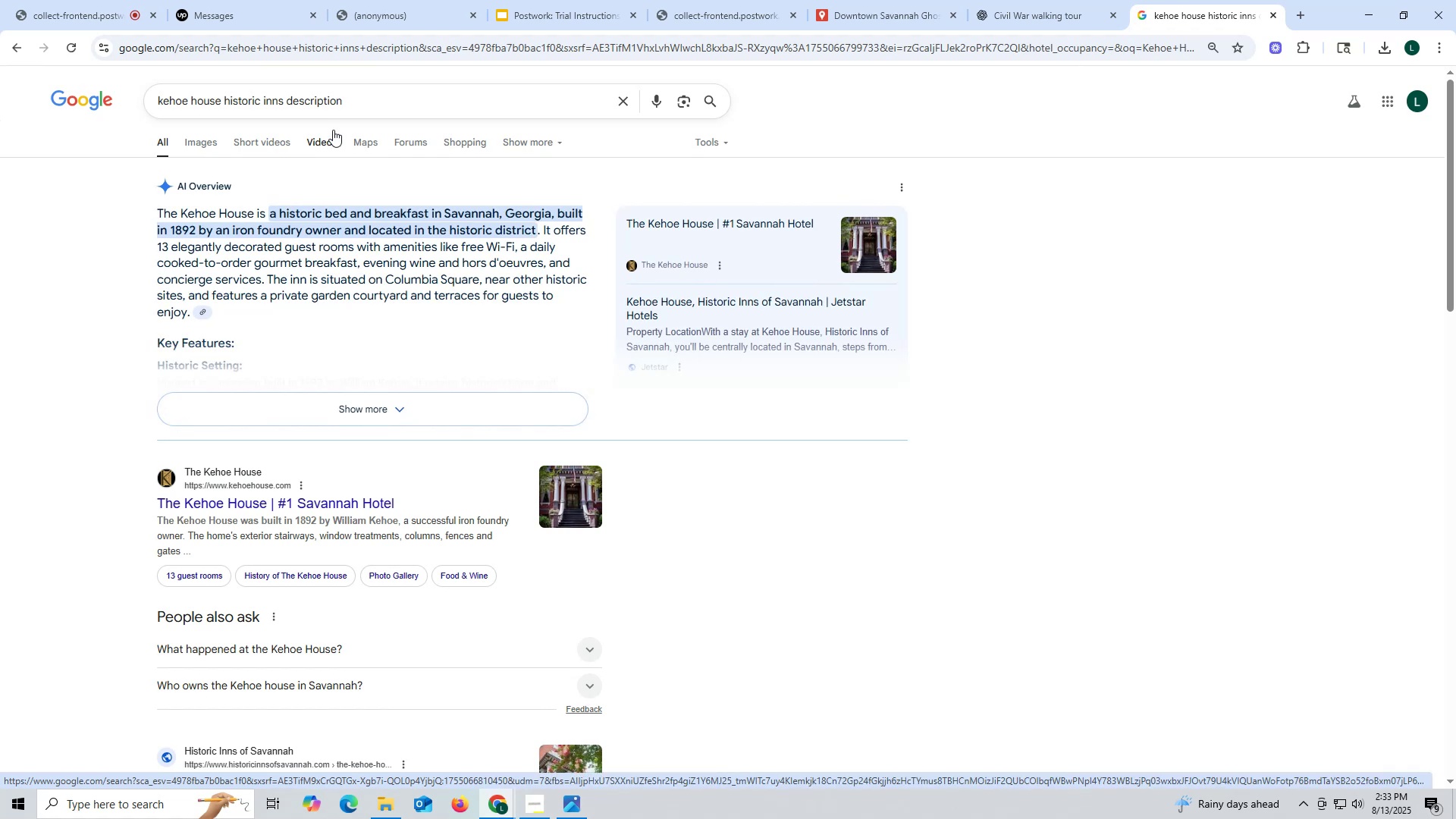 
wait(10.31)
 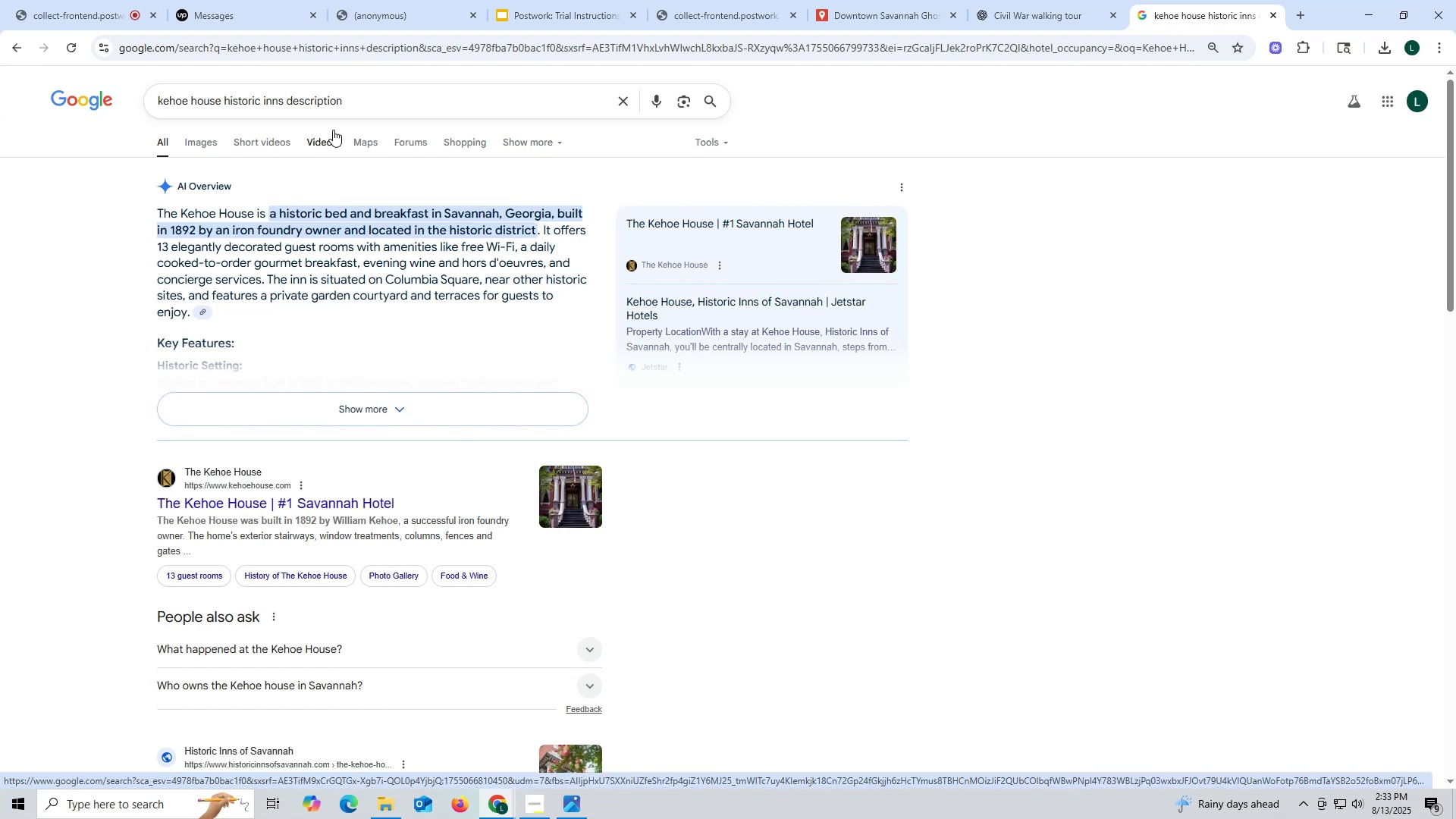 
left_click_drag(start_coordinate=[287, 97], to_coordinate=[480, 102])
 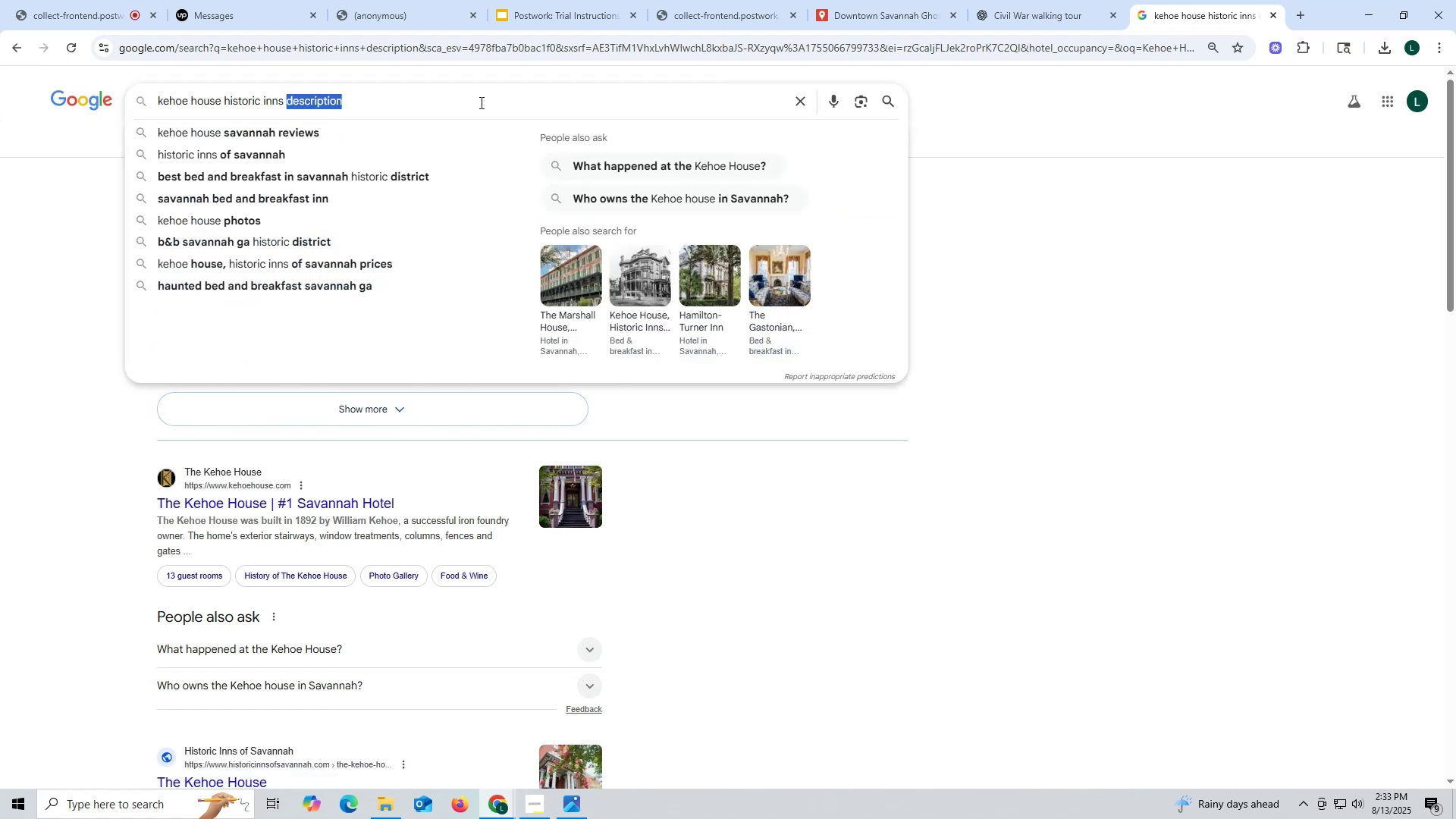 
type(ghsi)
key(Backspace)
key(Backspace)
type(os)
 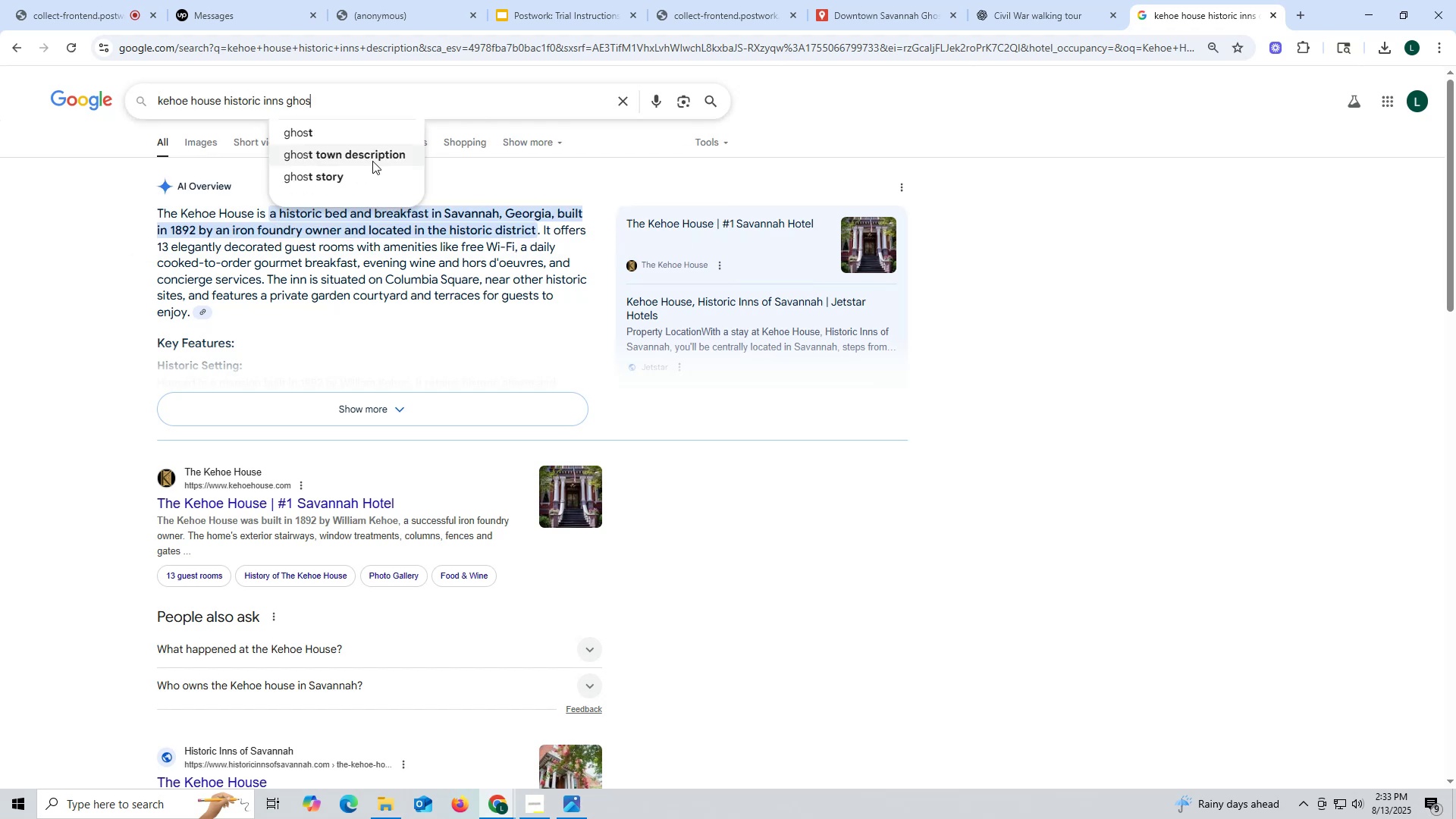 
left_click([372, 161])
 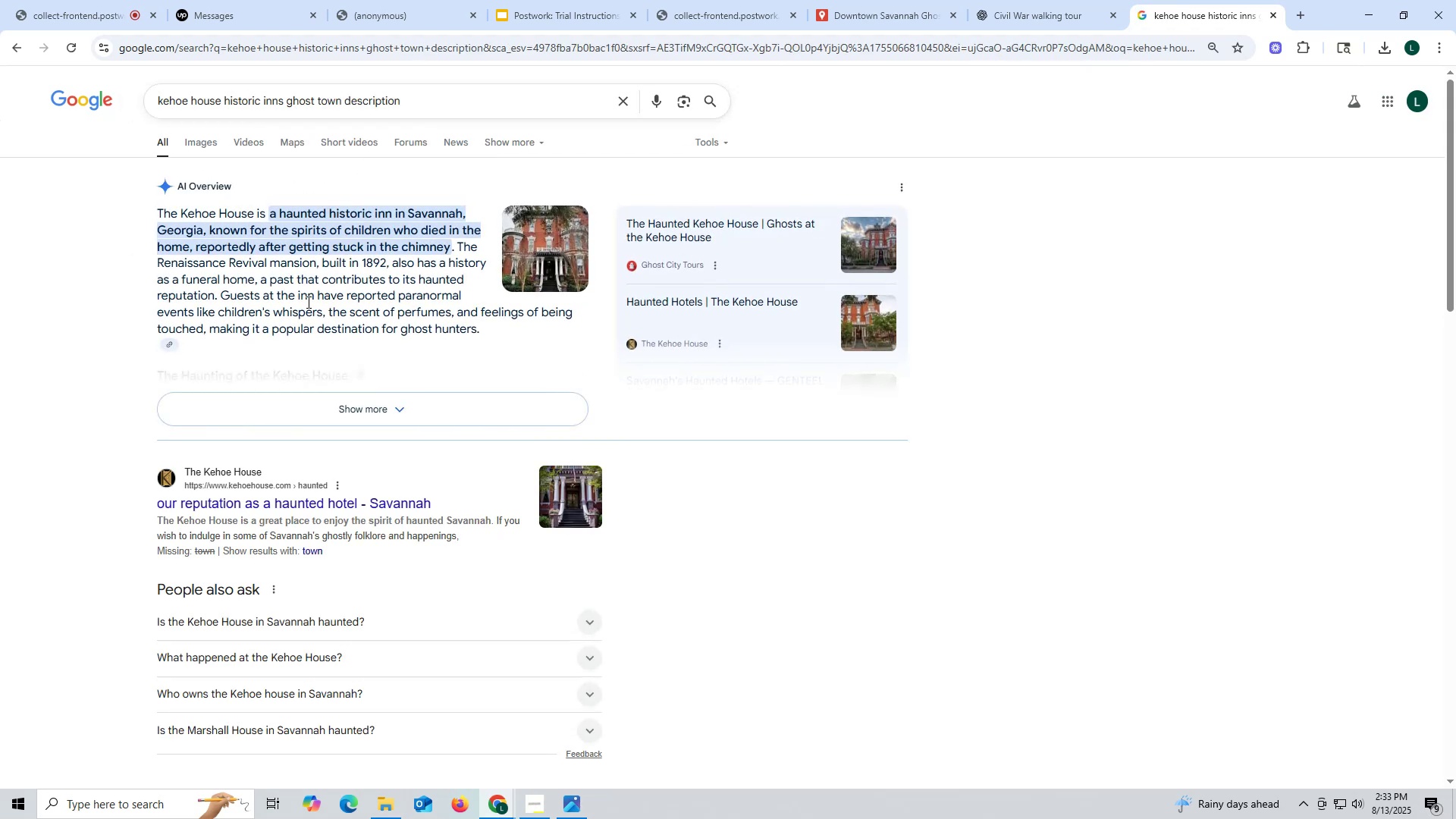 
wait(5.02)
 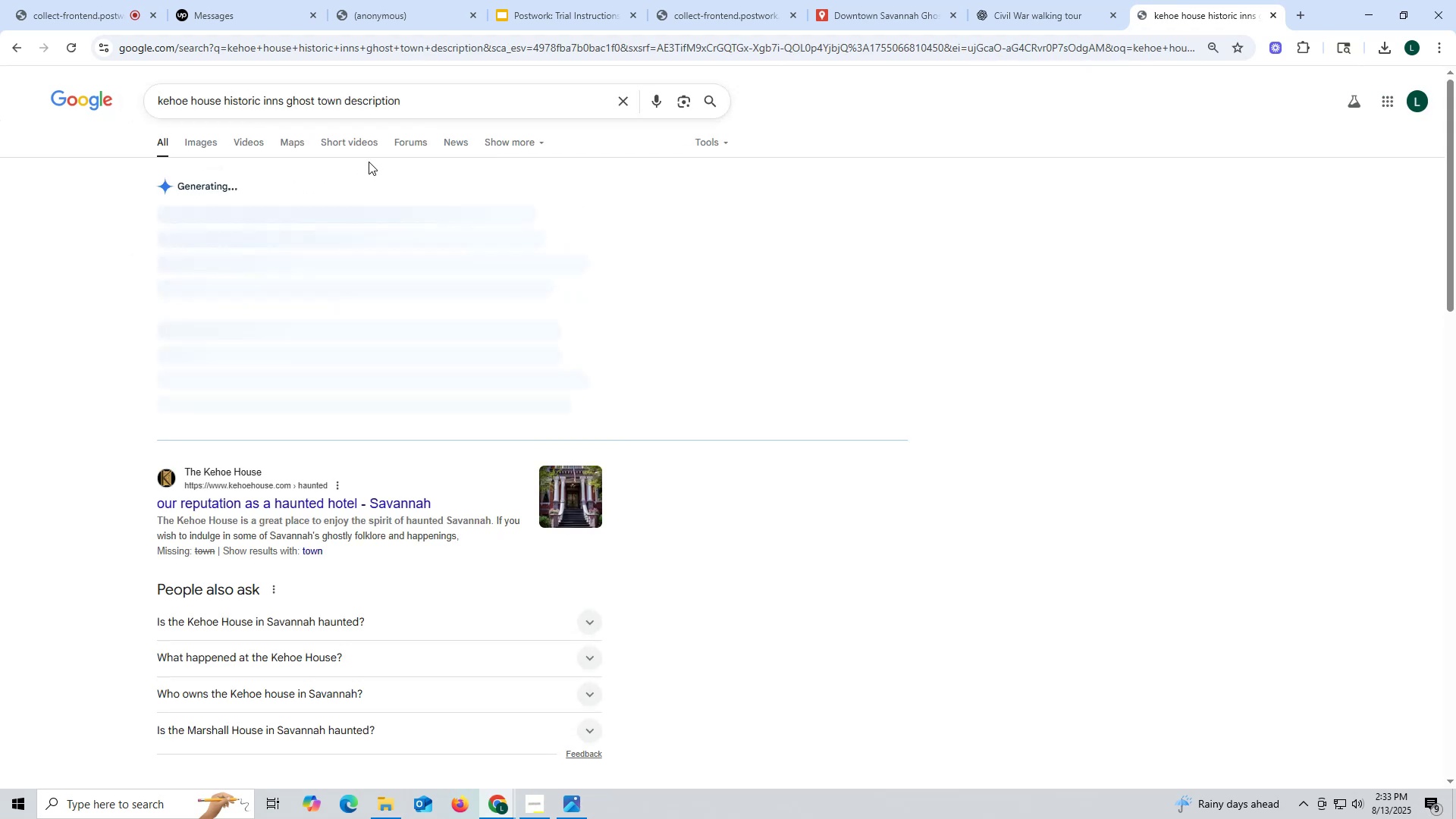 
left_click_drag(start_coordinate=[155, 208], to_coordinate=[494, 324])
 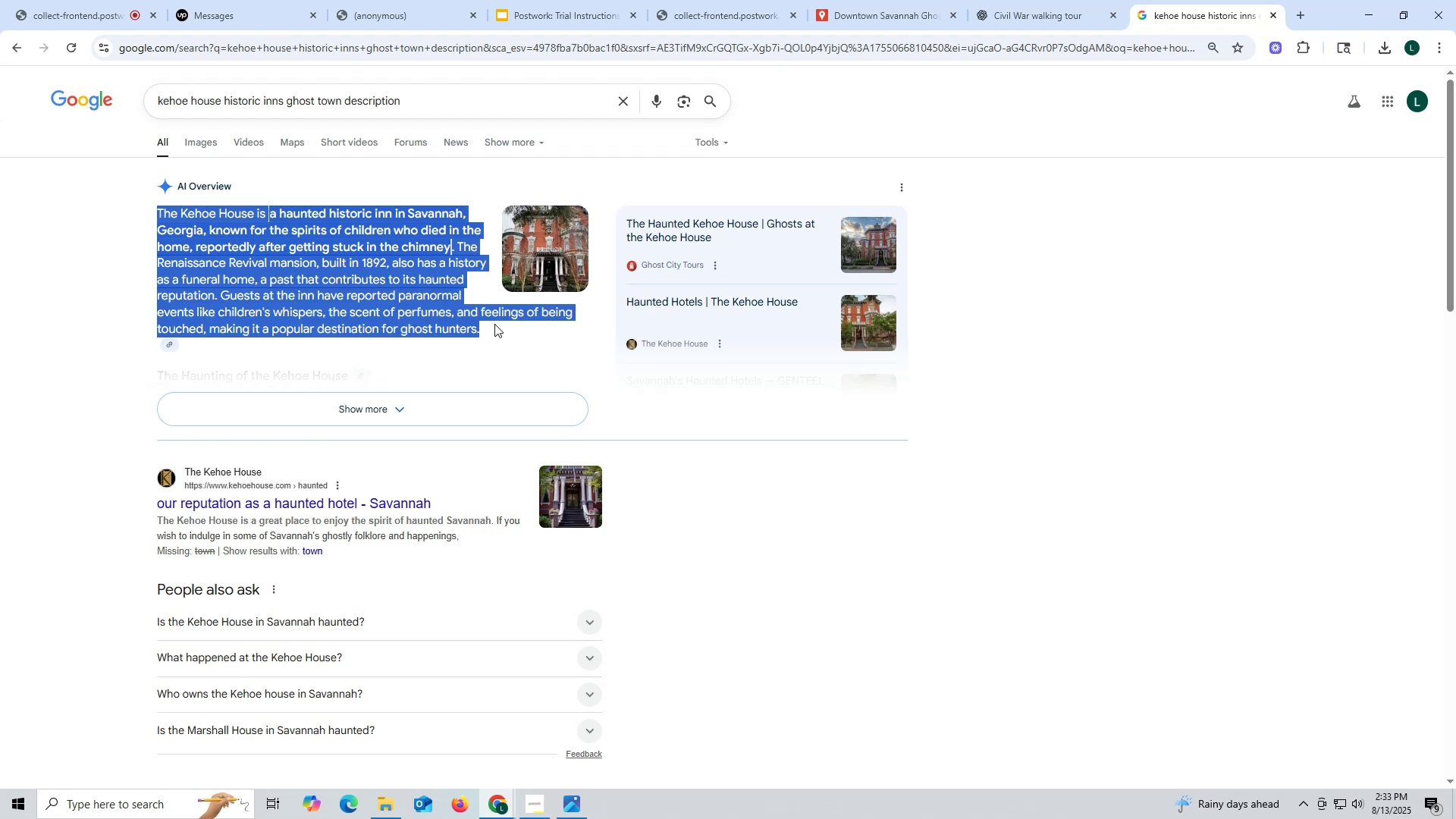 
key(Control+ControlLeft)
 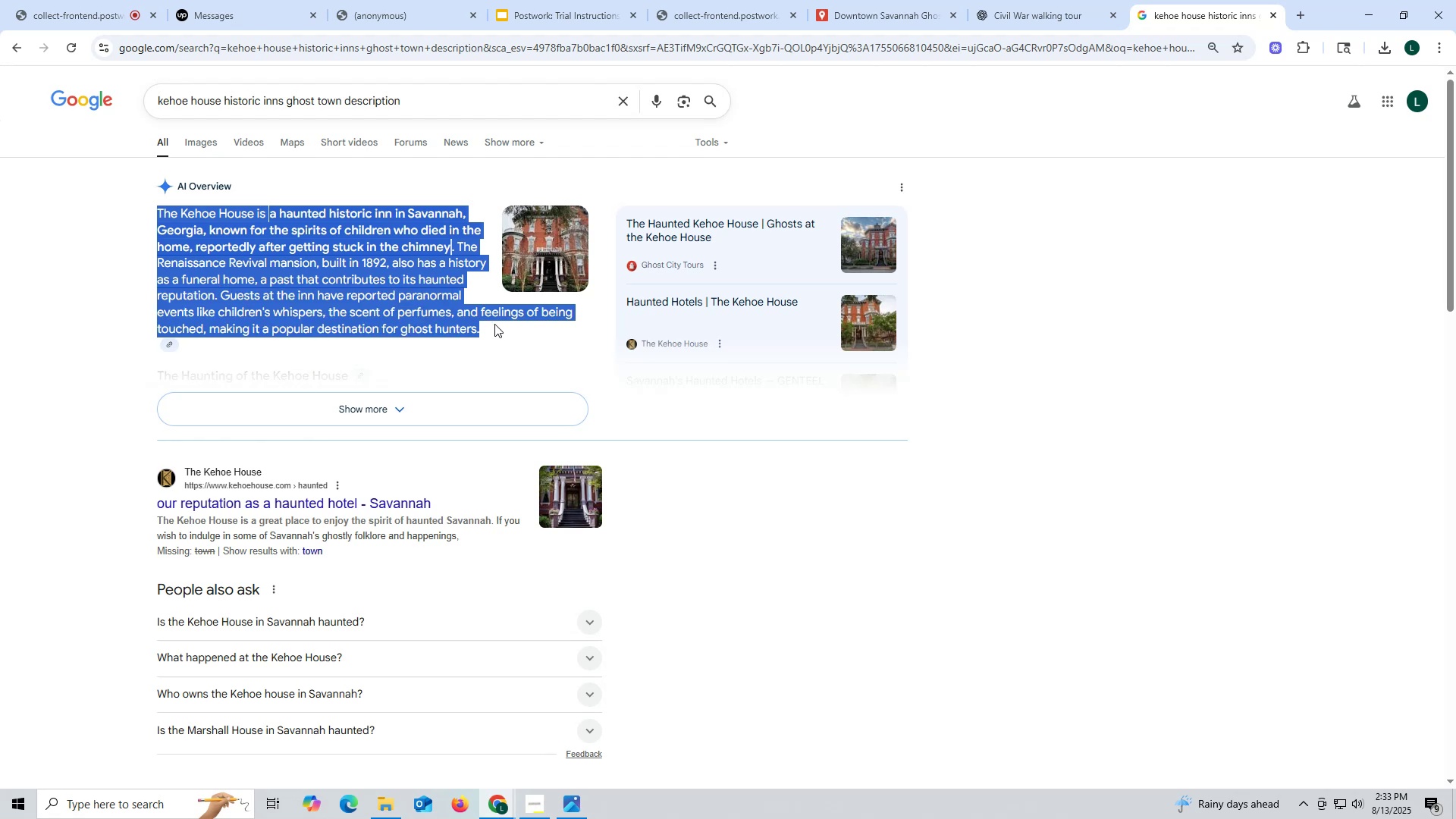 
key(Control+C)
 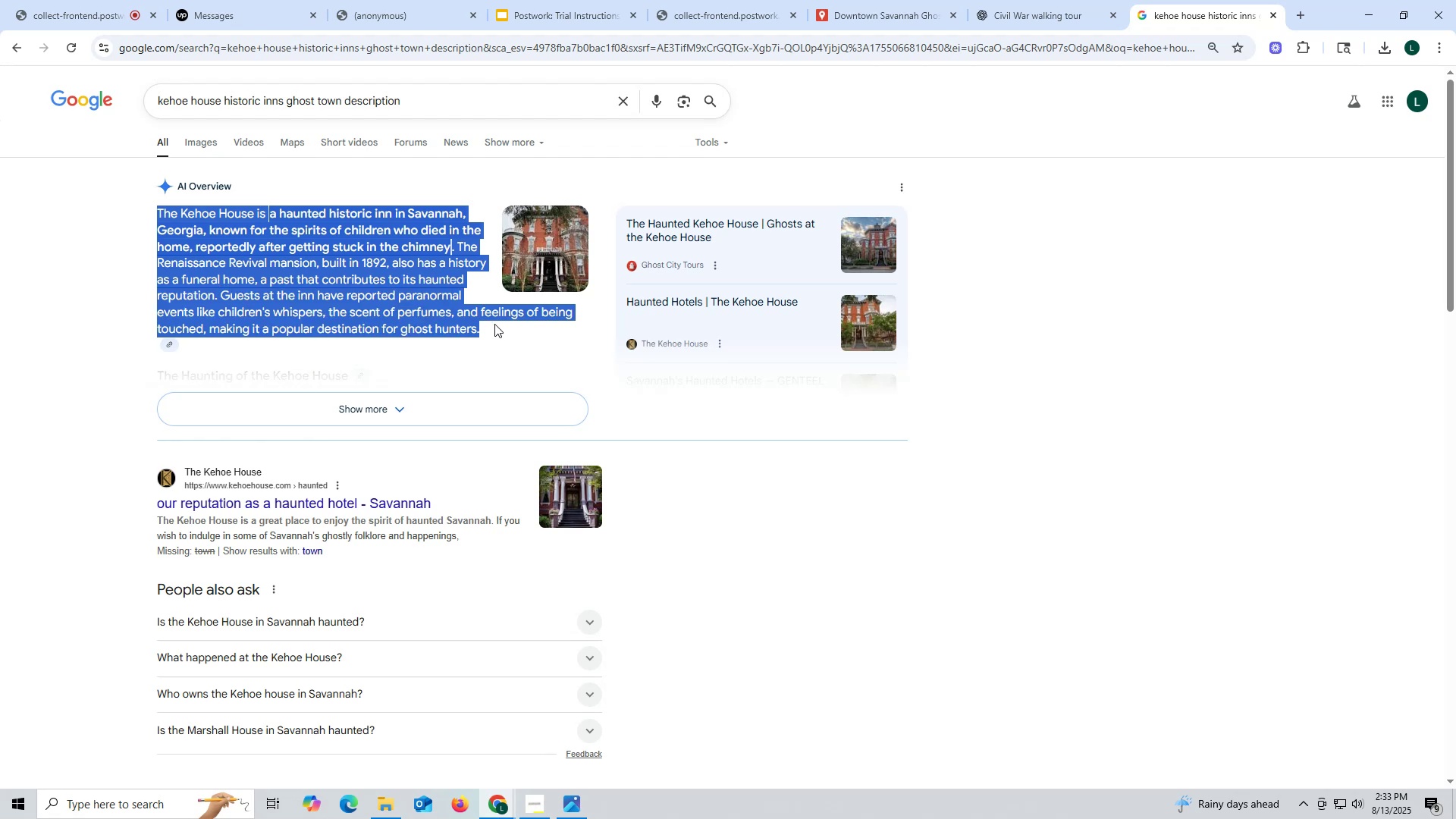 
key(Control+ControlLeft)
 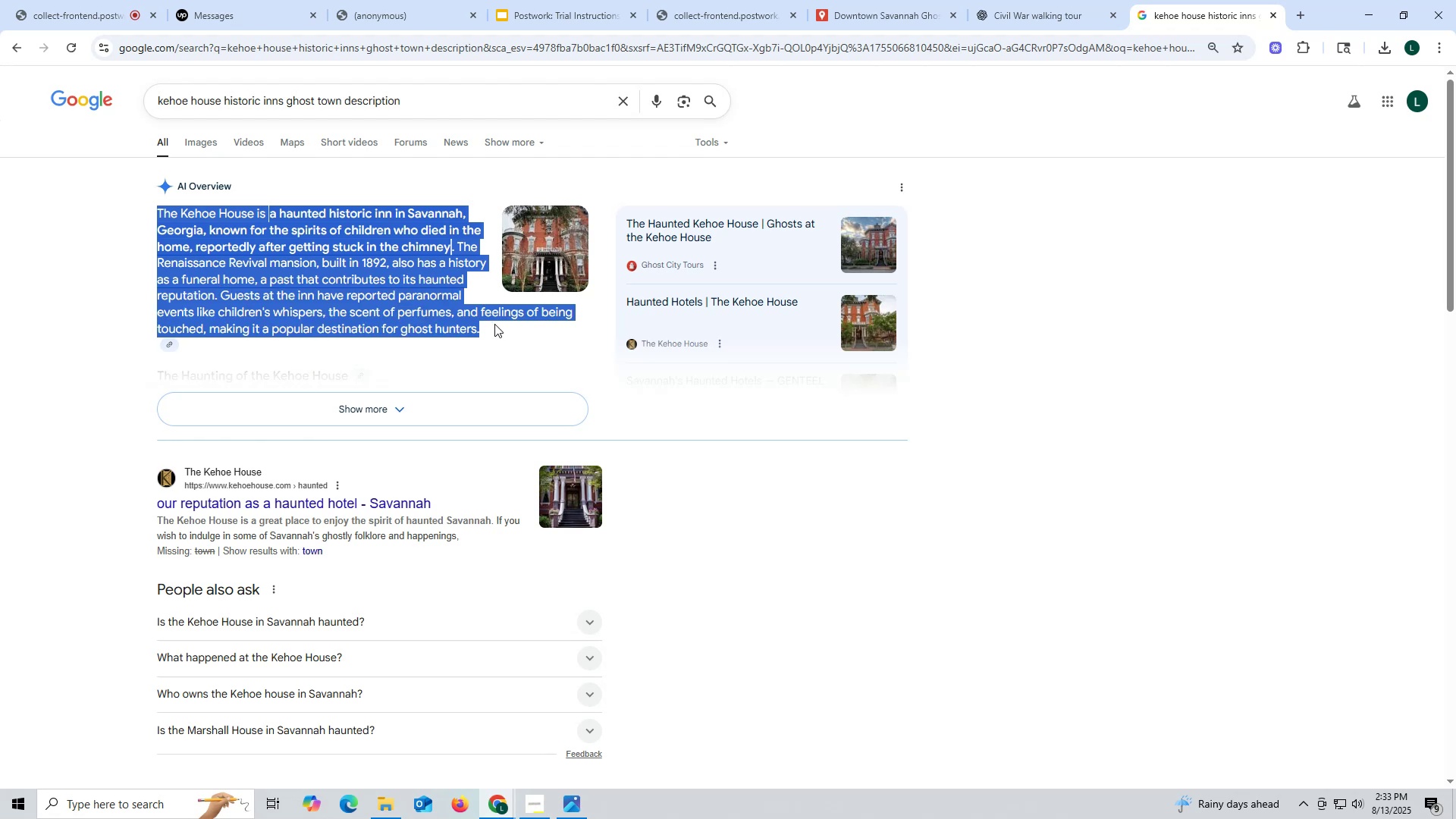 
key(Control+C)
 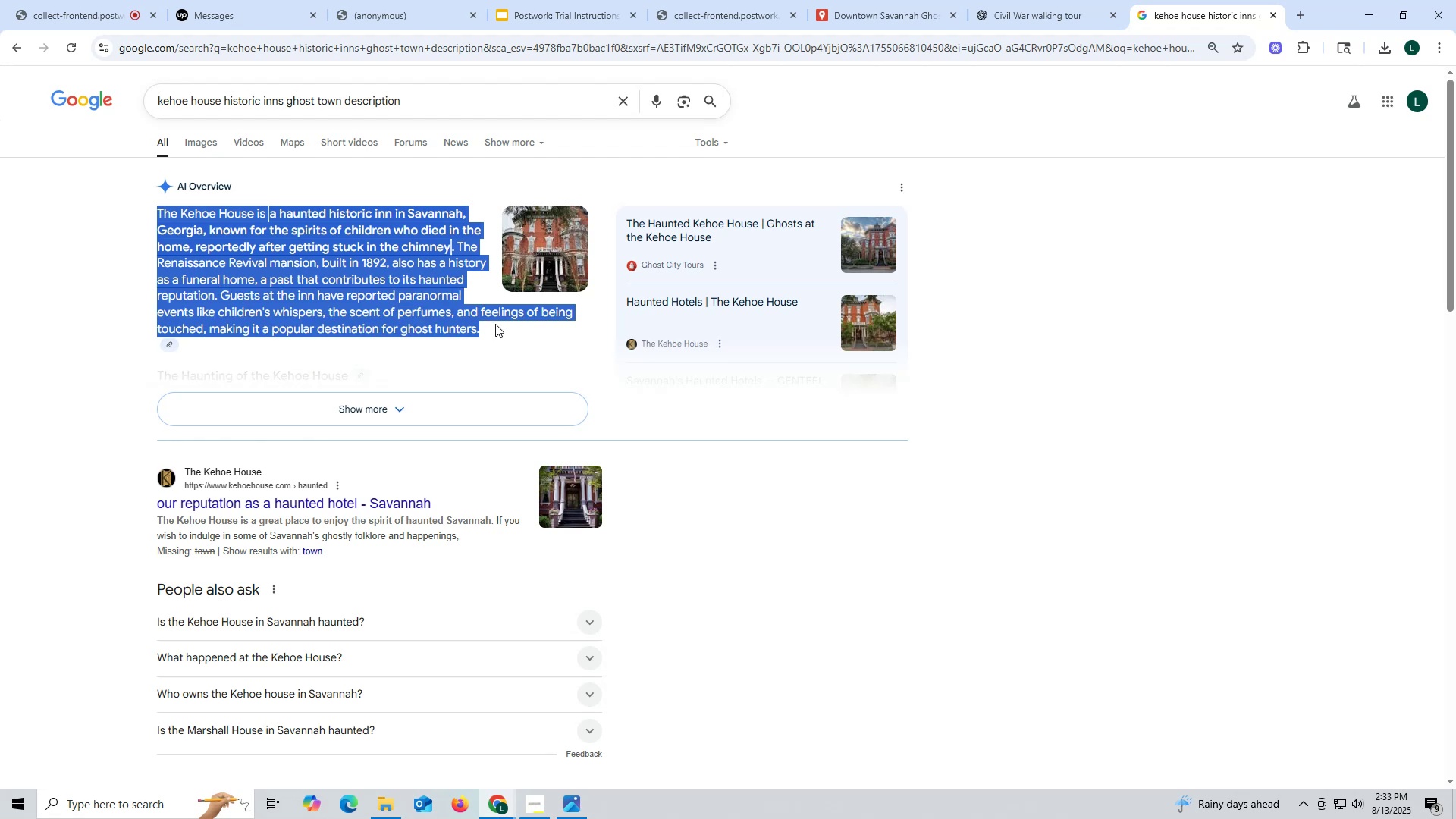 
key(Control+ControlLeft)
 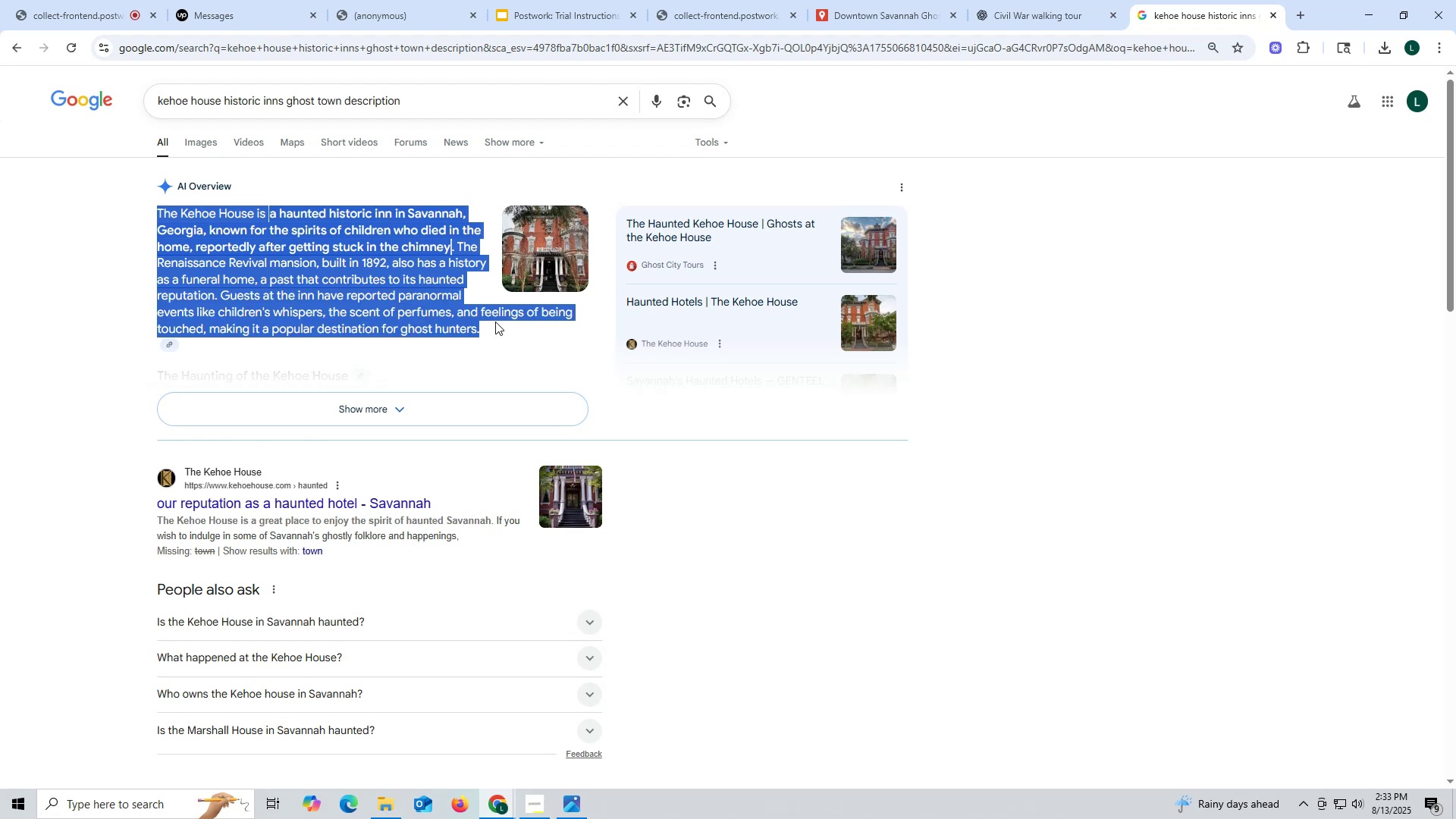 
key(Control+C)
 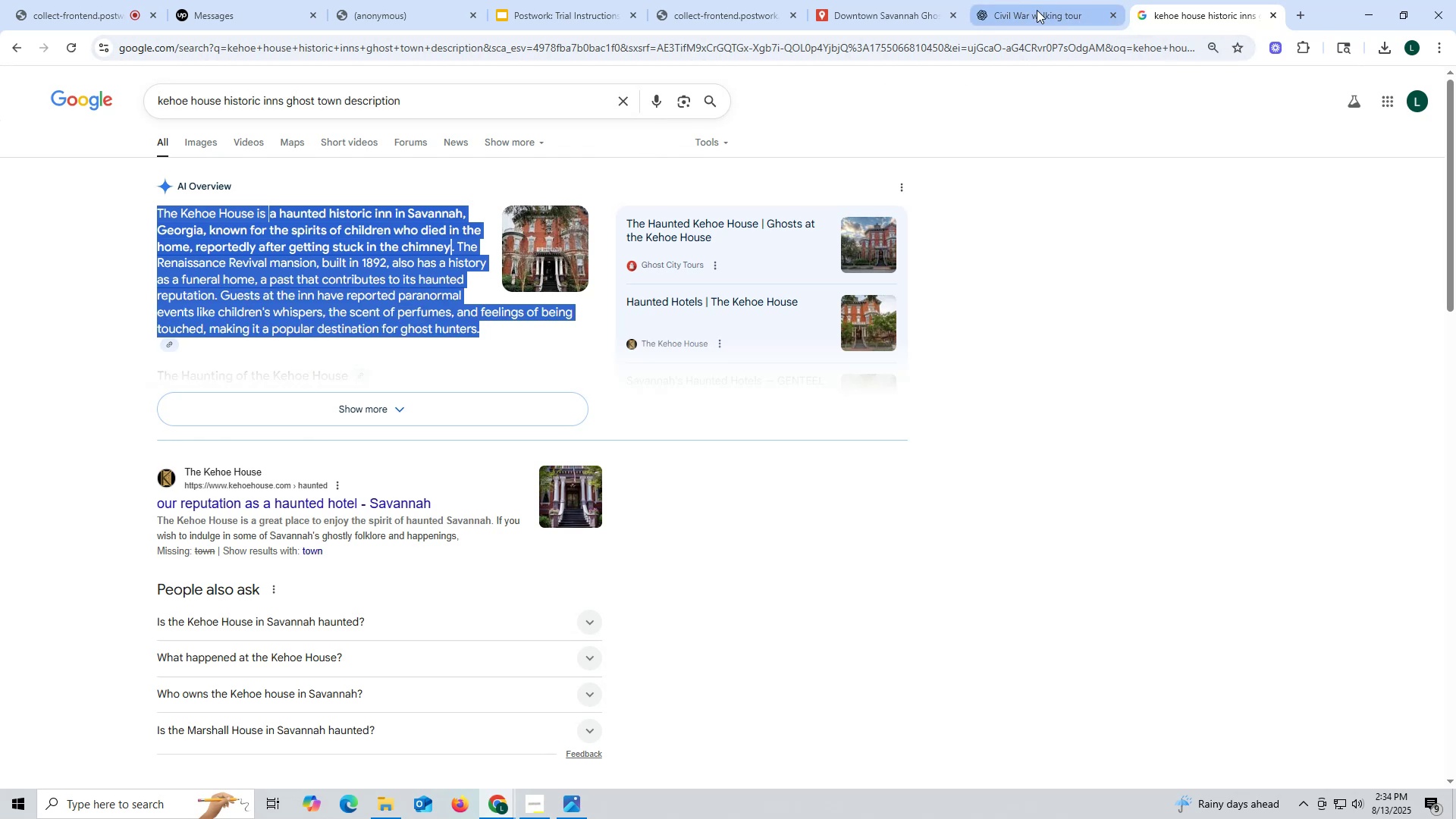 
left_click([878, 12])
 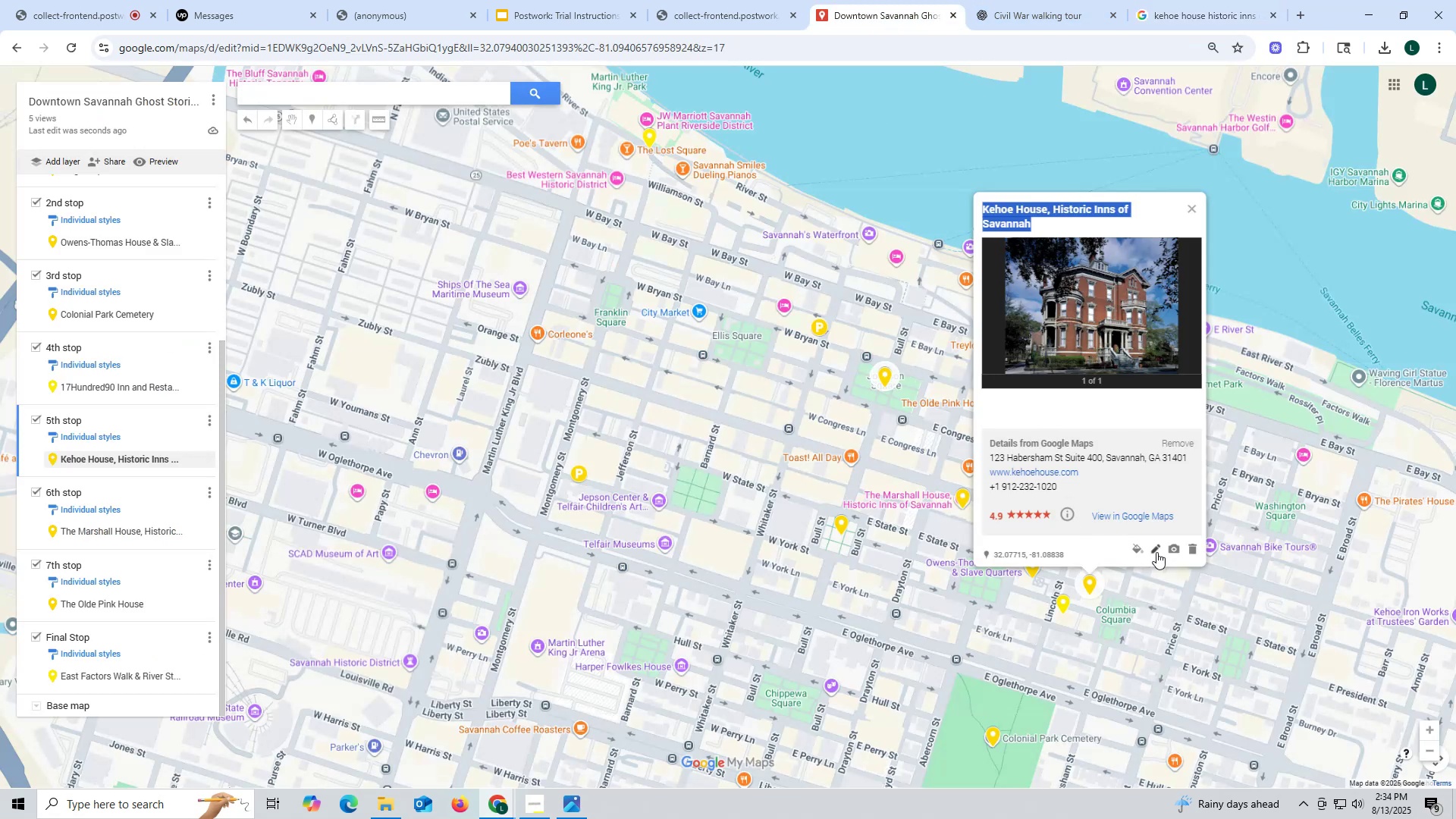 
left_click([1027, 409])
 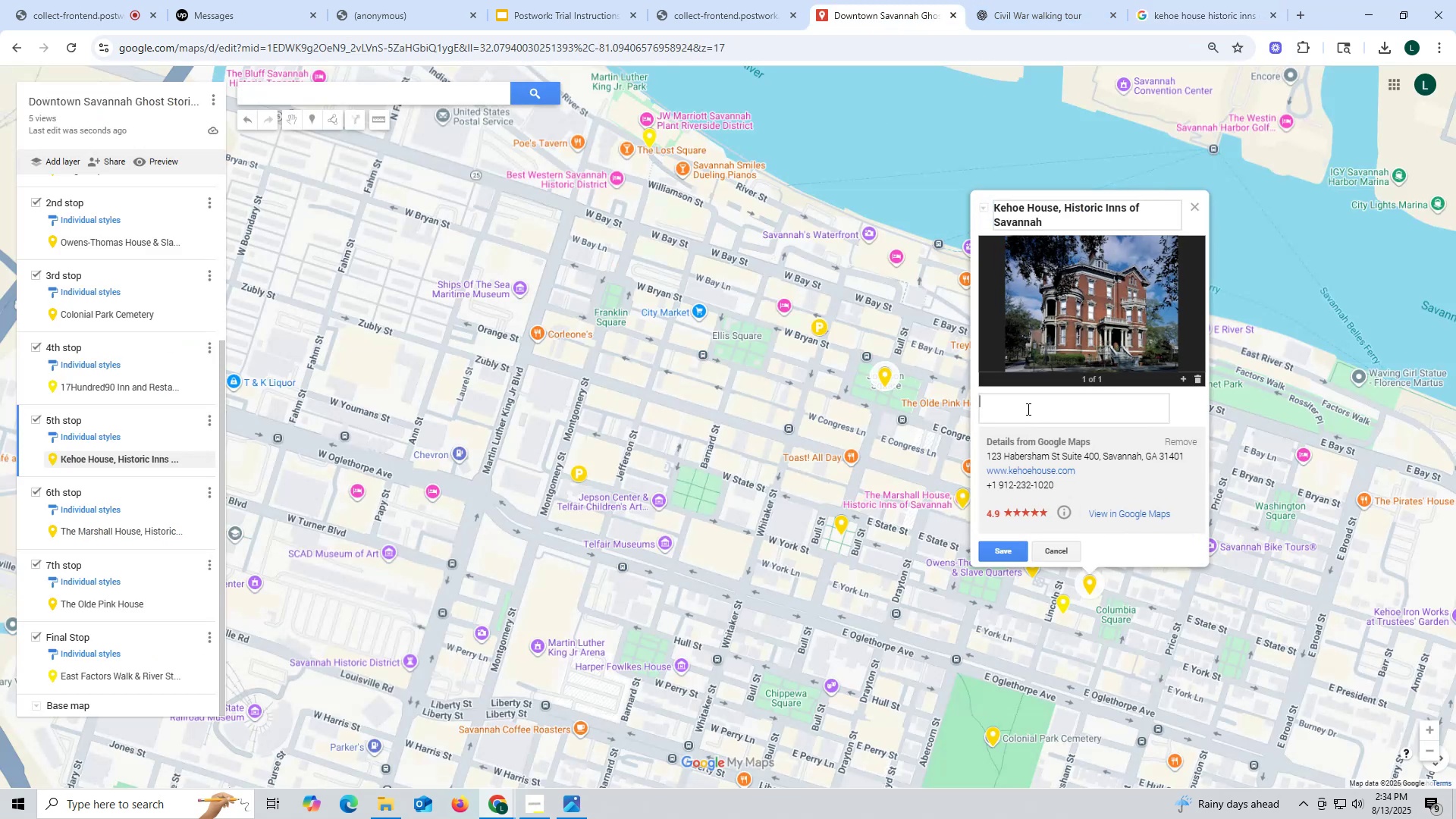 
key(Control+ControlLeft)
 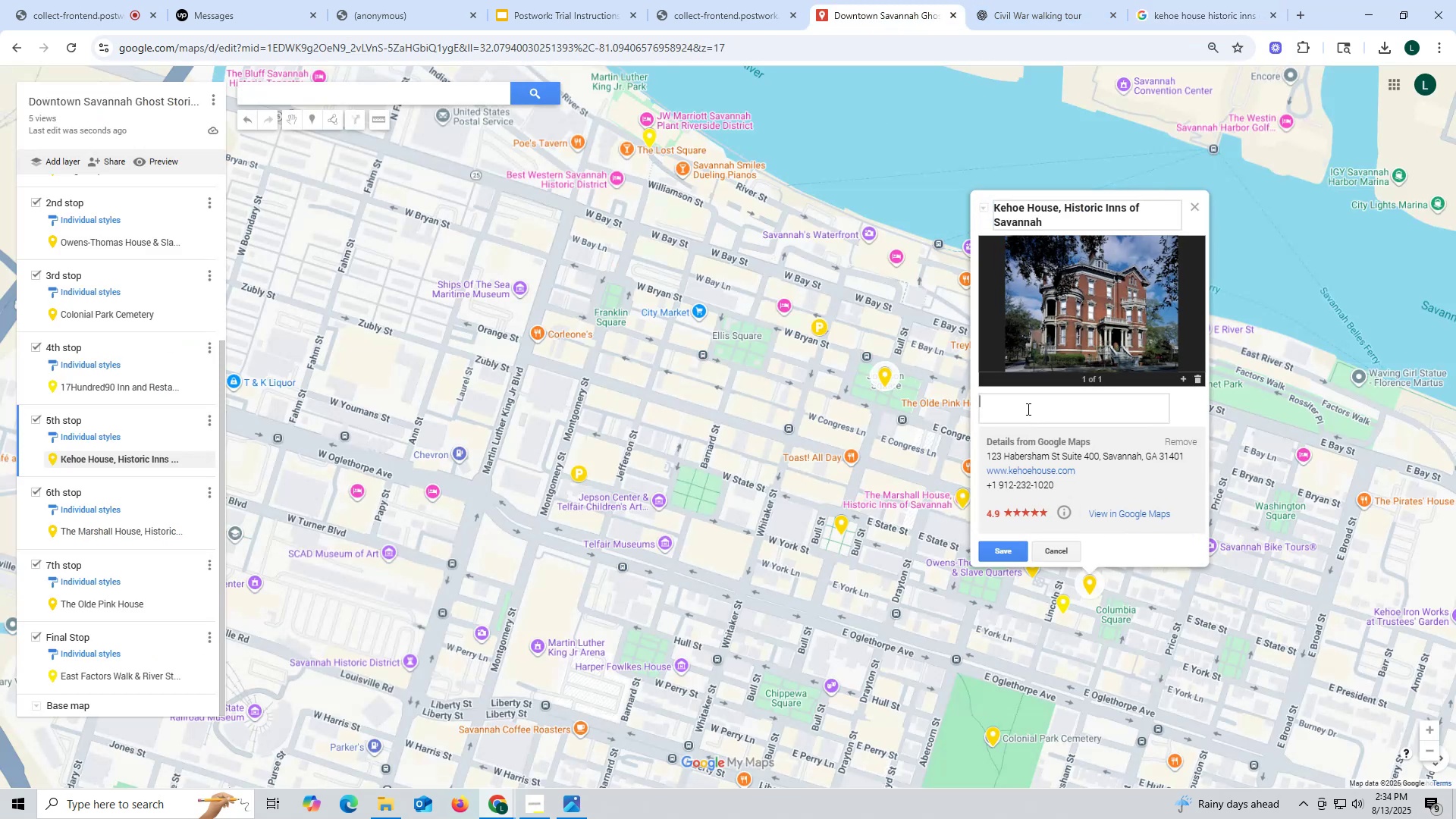 
key(Control+V)
 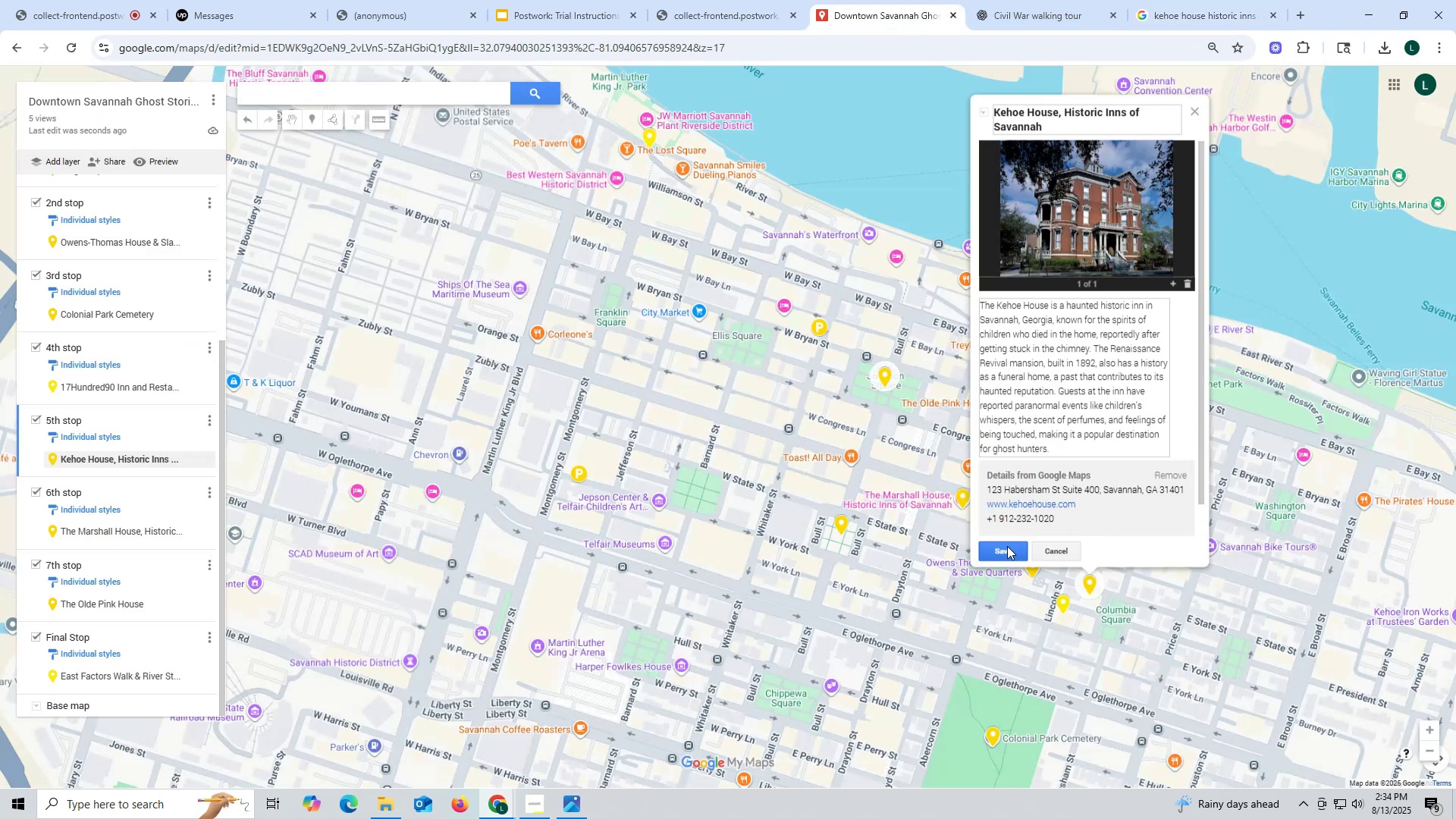 
left_click([1007, 546])
 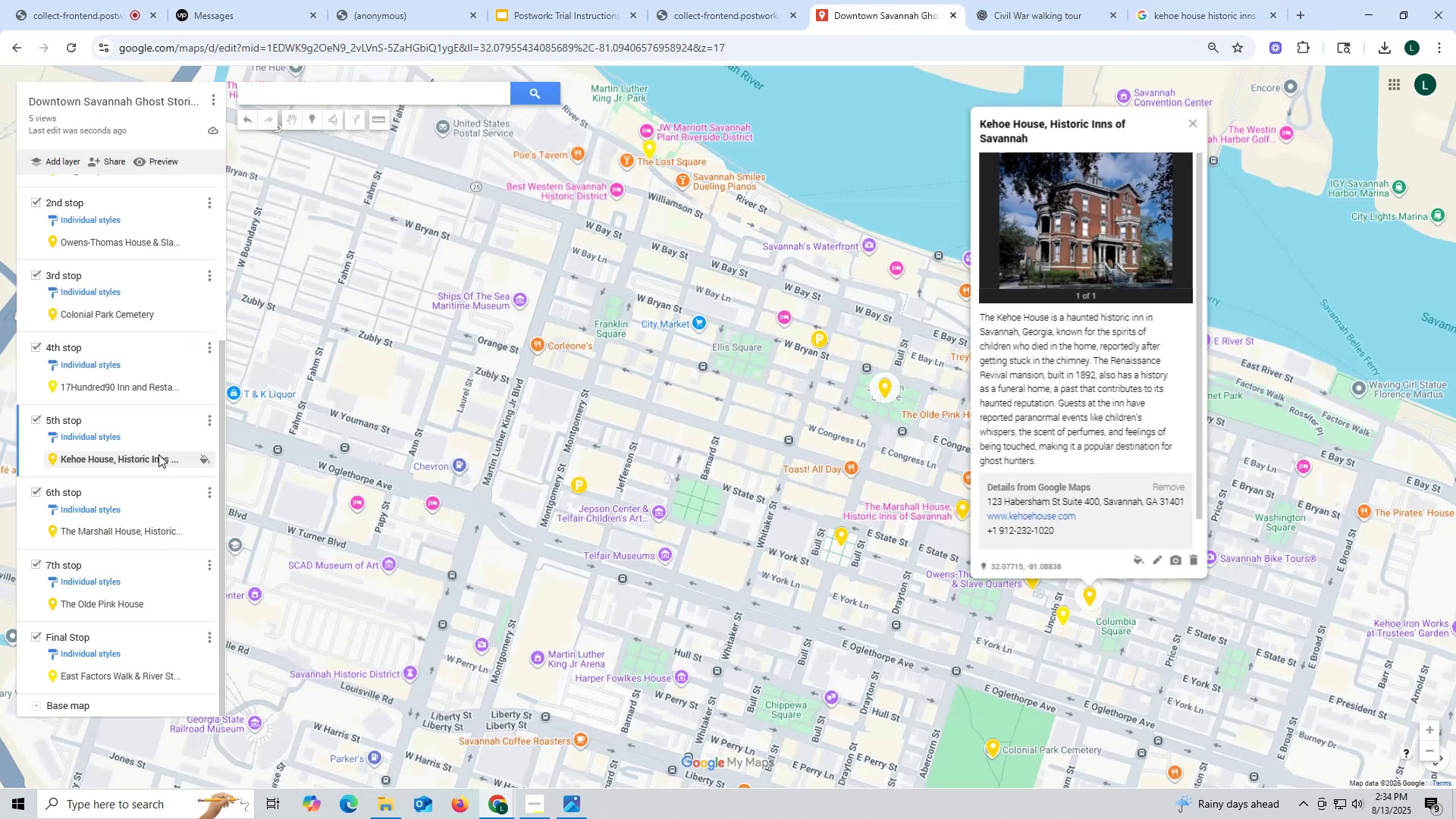 
left_click([143, 392])
 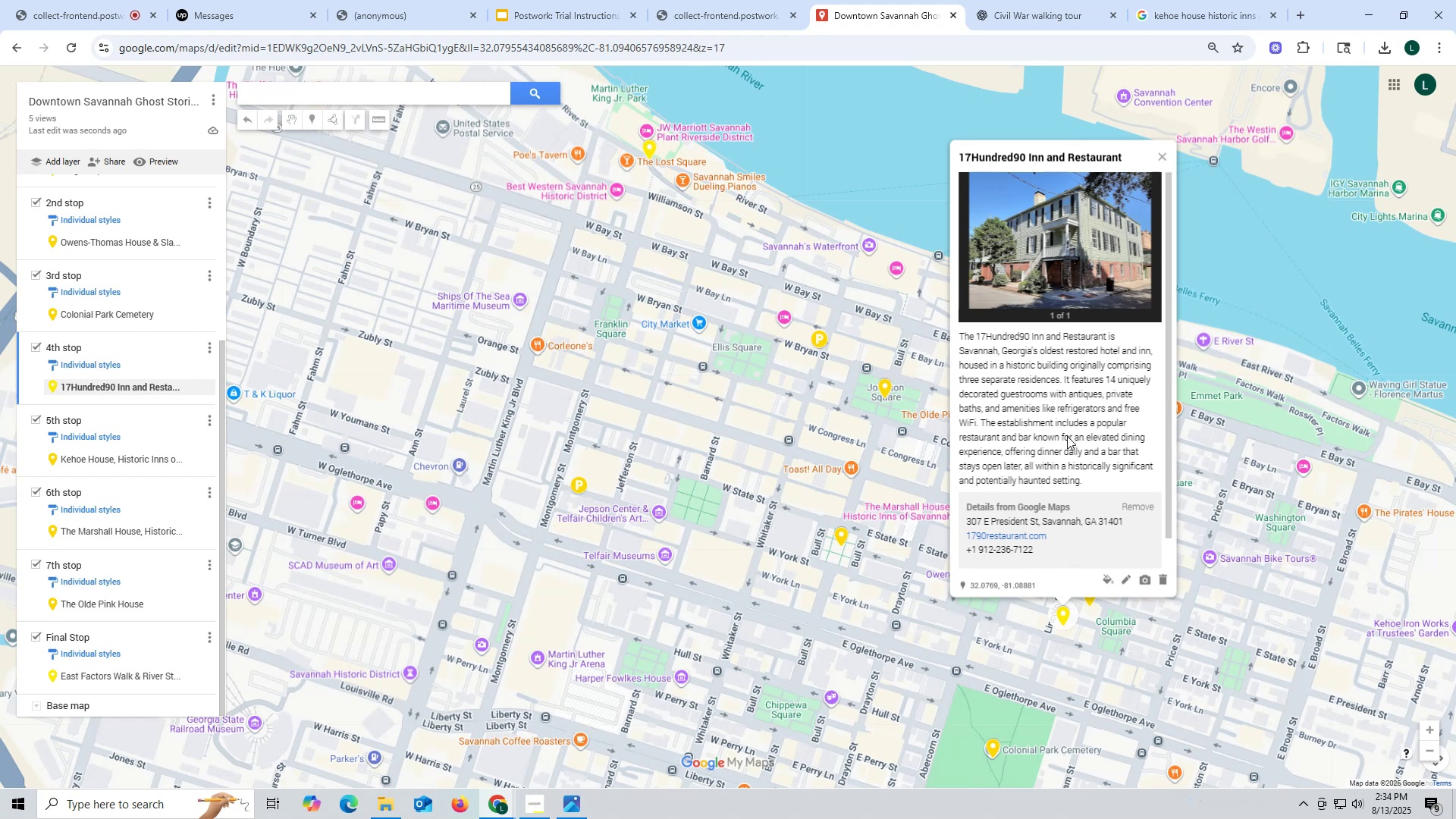 
wait(10.19)
 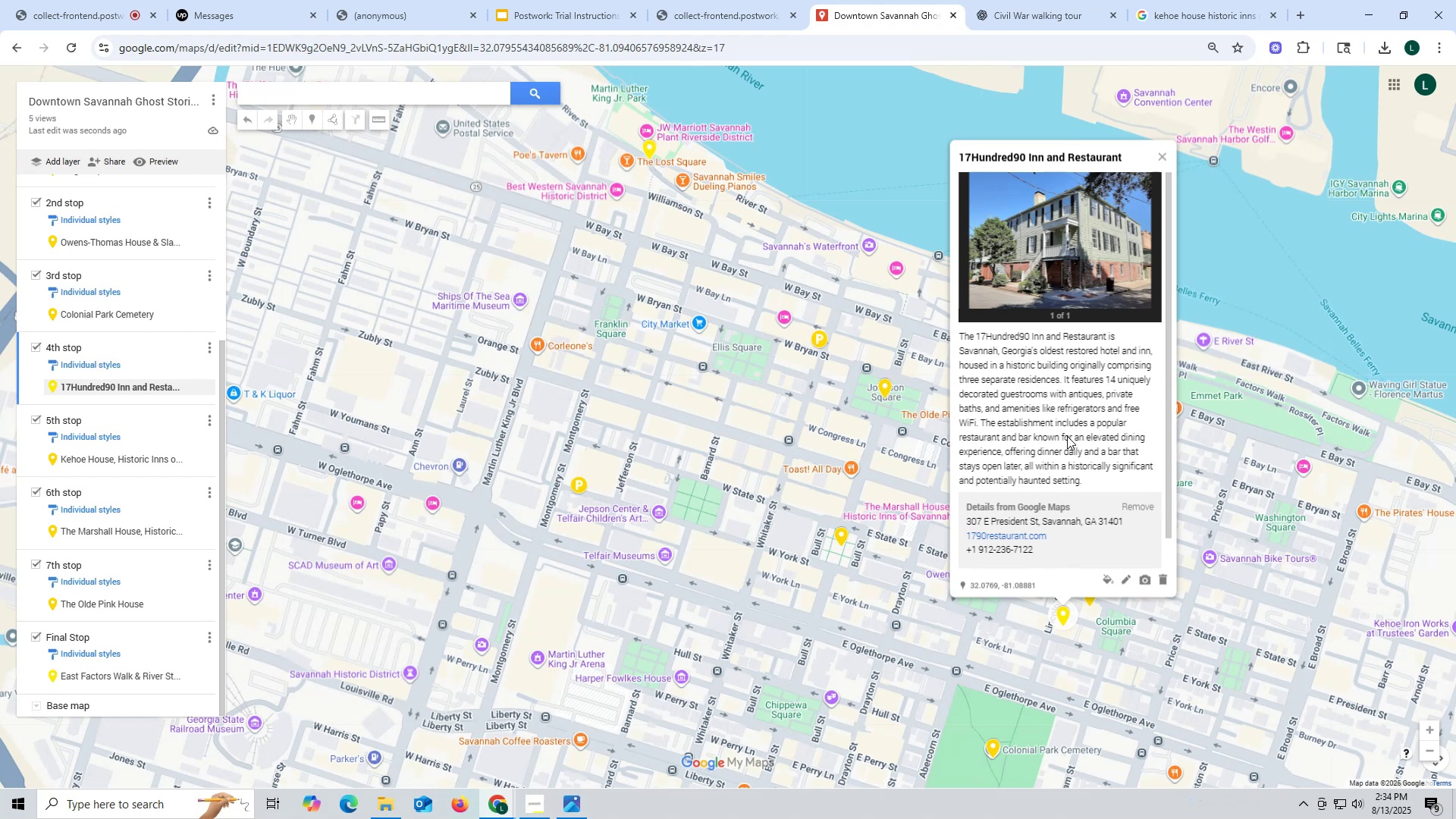 
left_click([121, 464])
 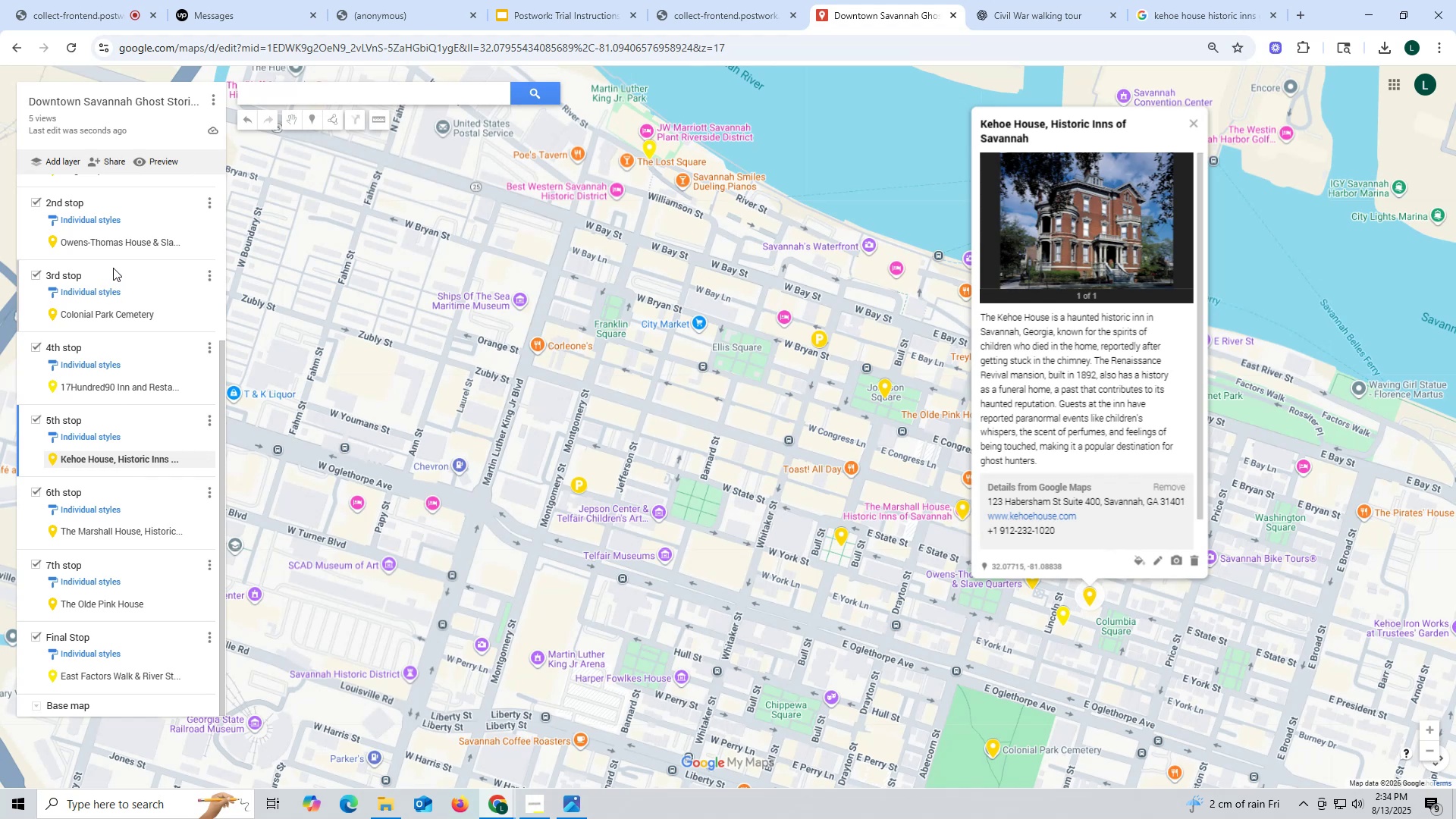 
left_click([118, 245])
 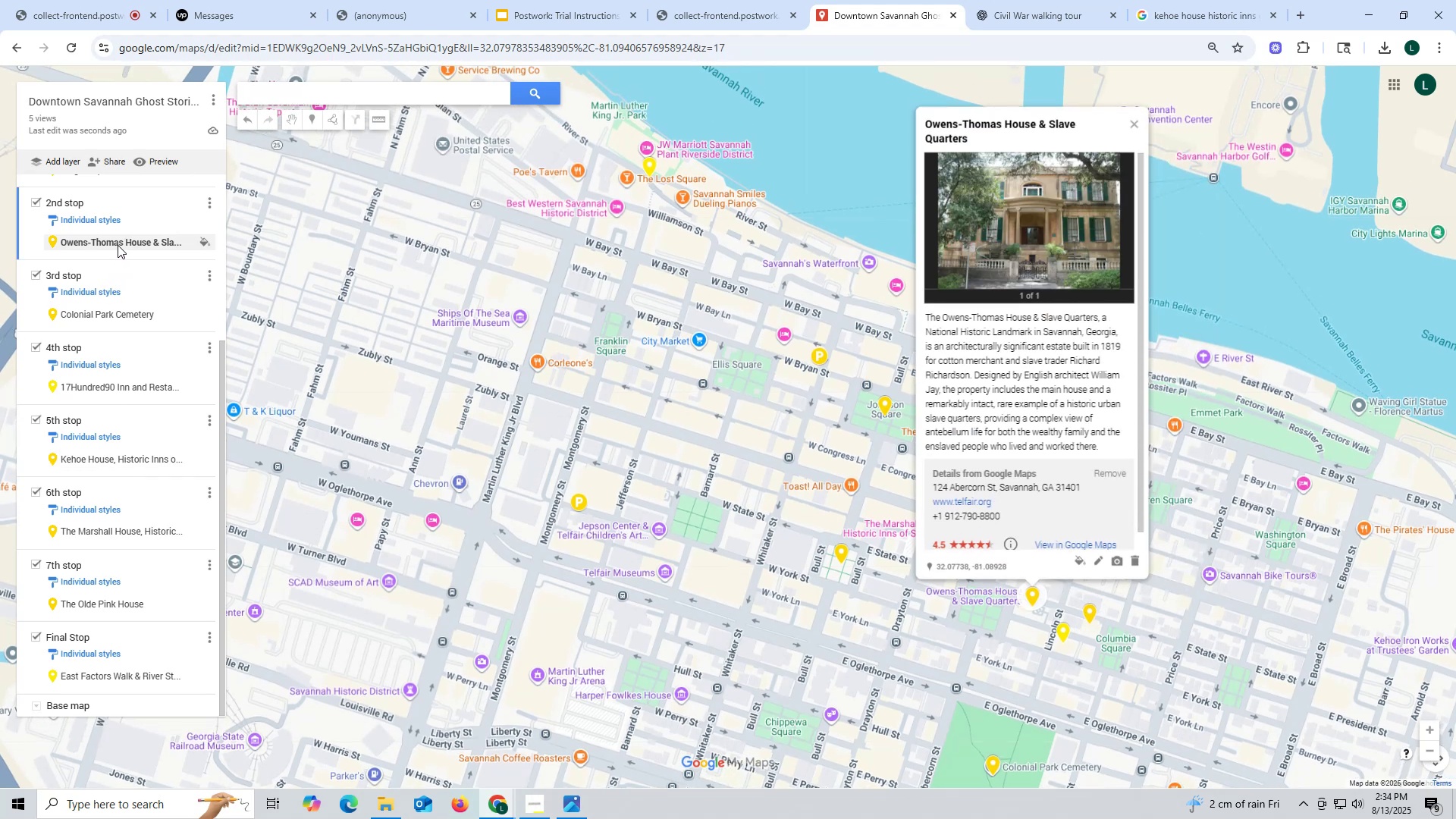 
scroll: coordinate [113, 551], scroll_direction: down, amount: 2.0
 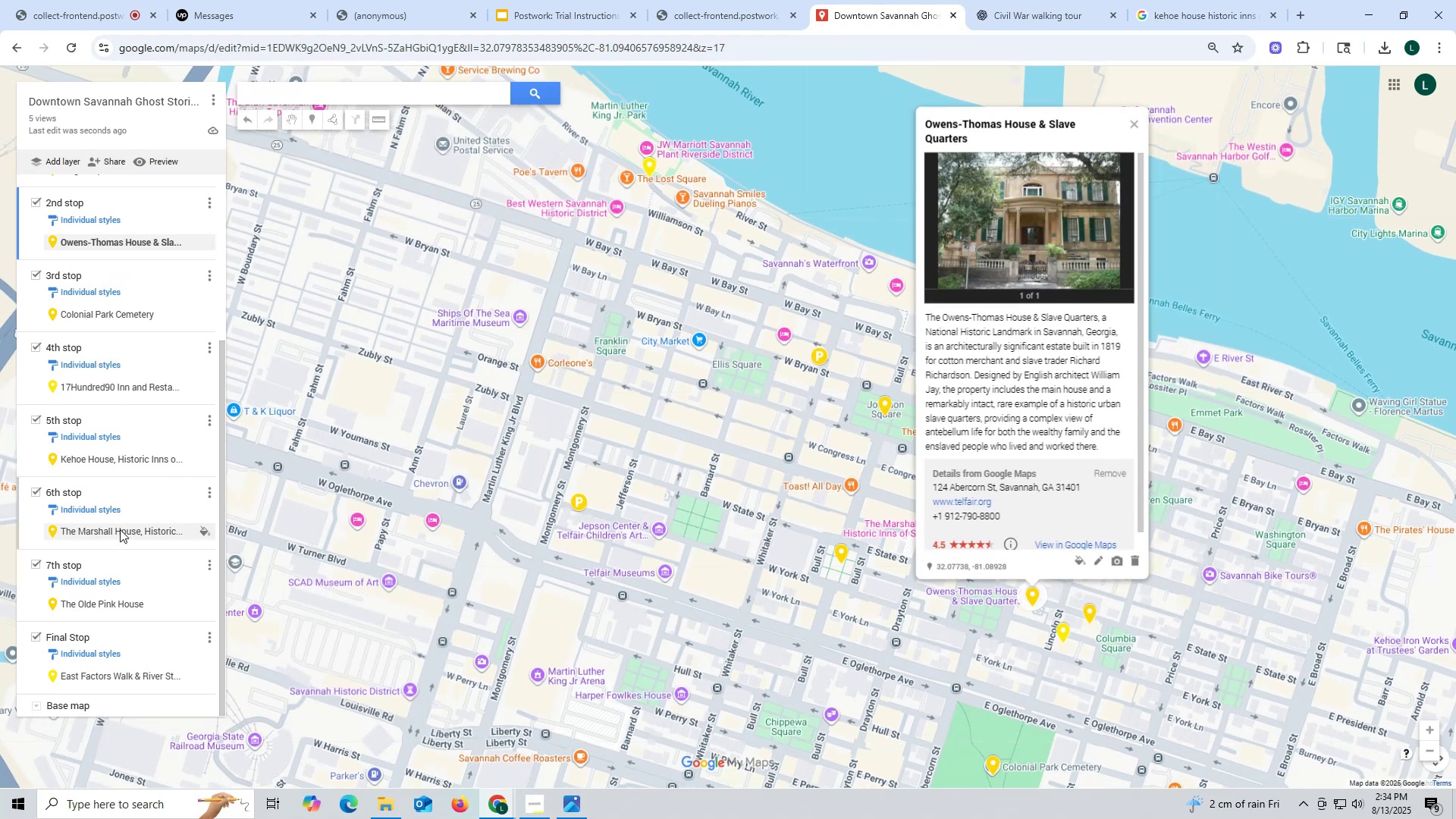 
left_click([120, 522])
 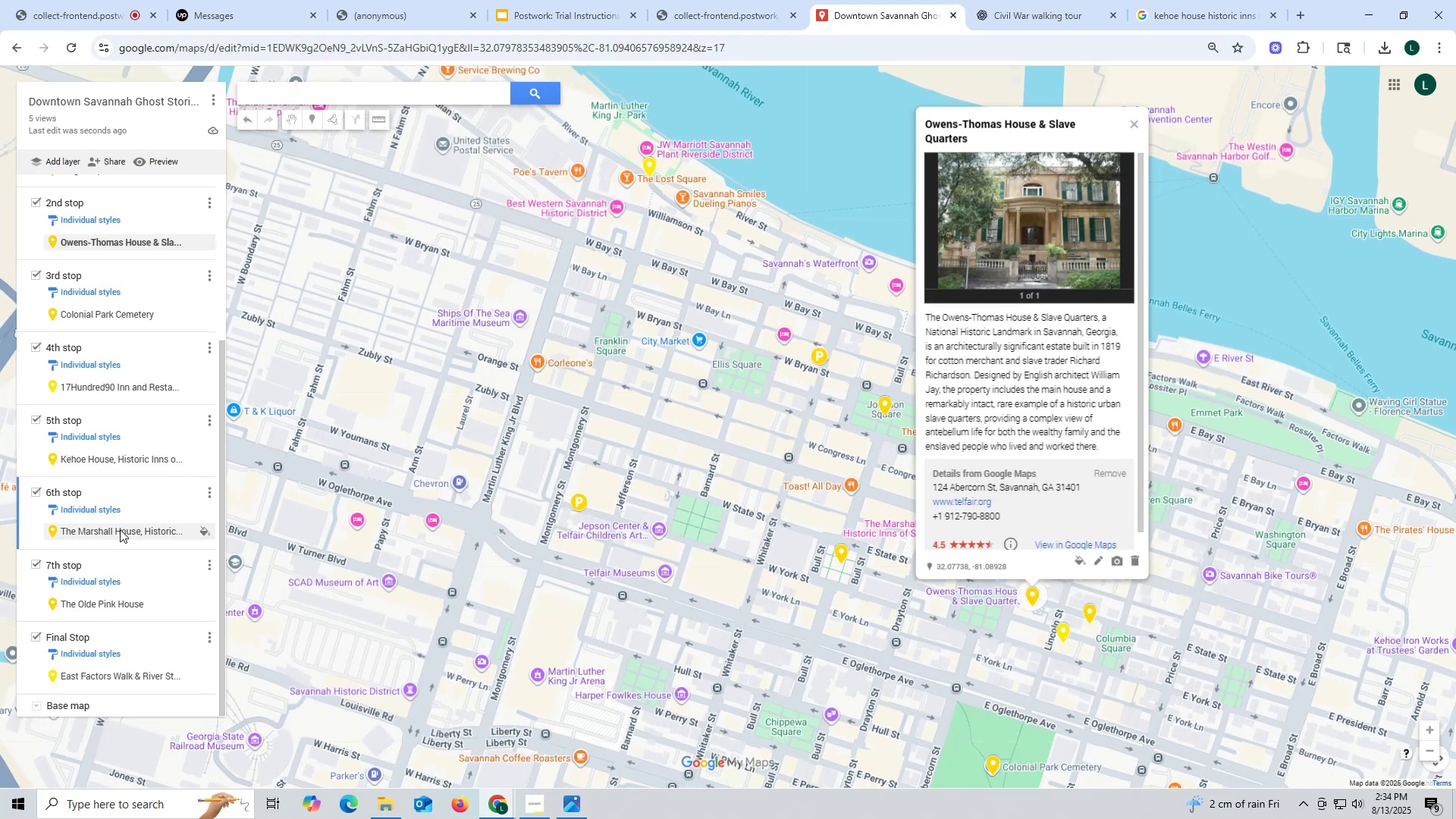 
left_click([120, 529])
 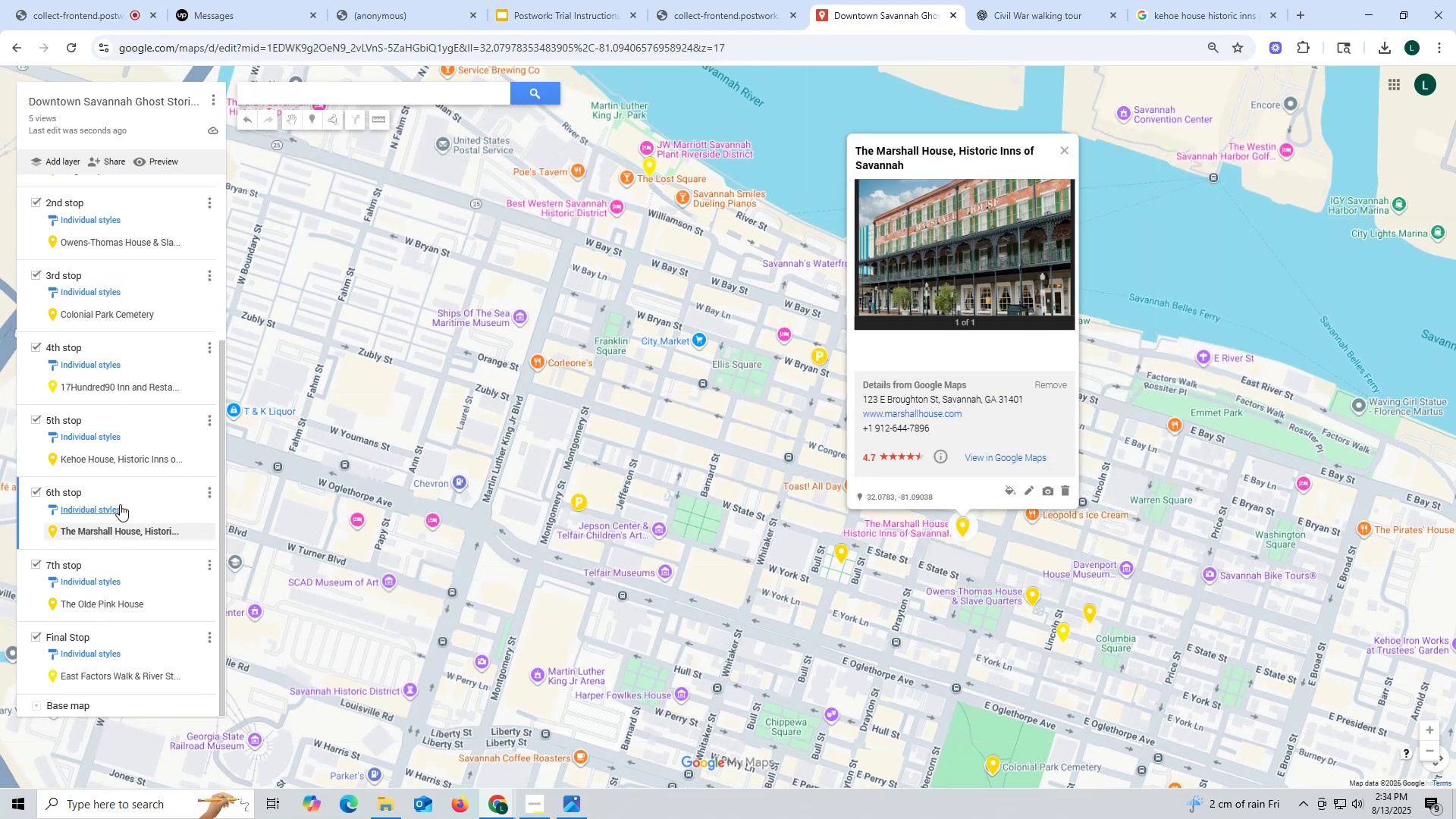 
left_click([124, 454])
 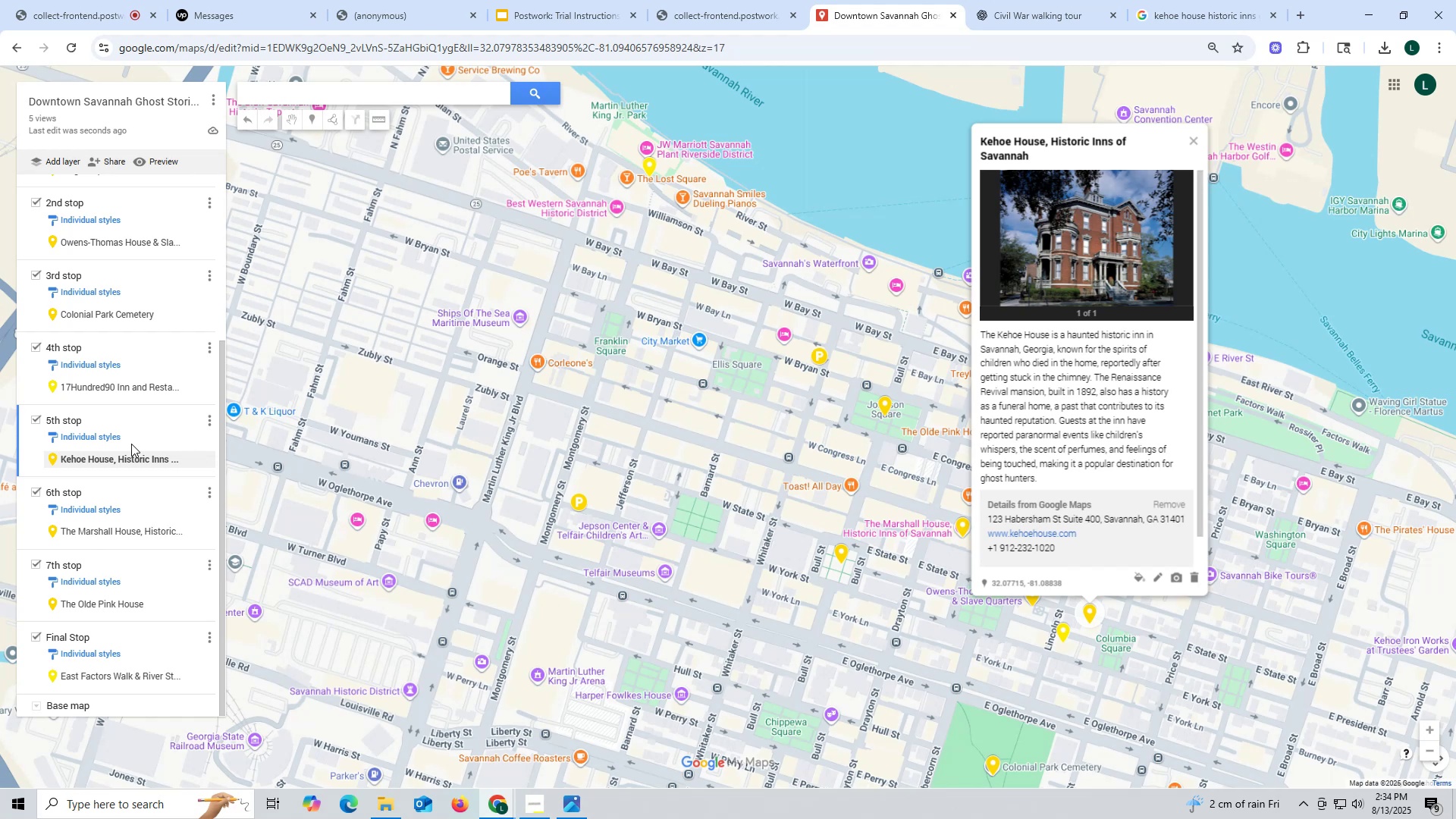 
wait(17.41)
 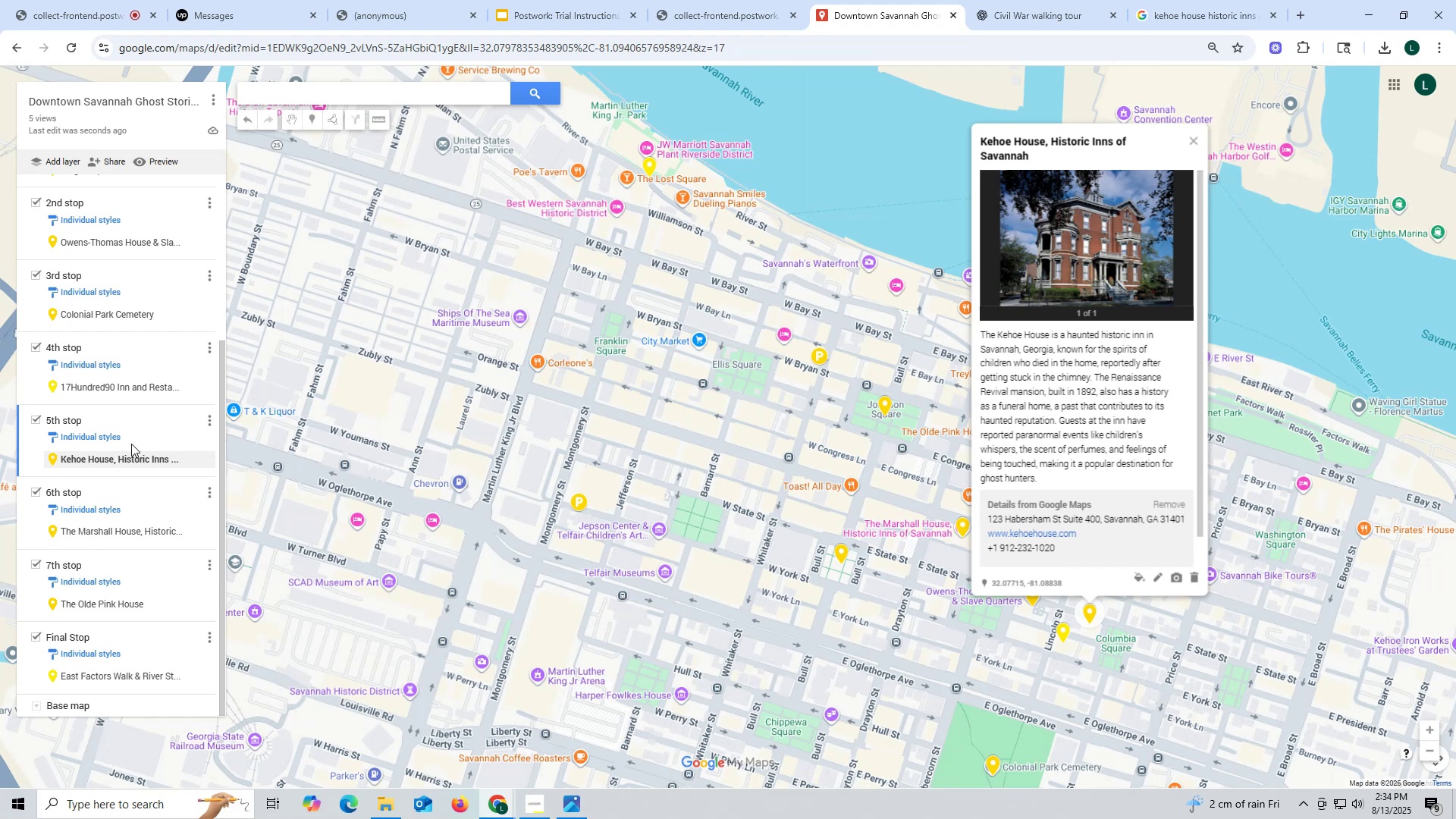 
left_click([142, 527])
 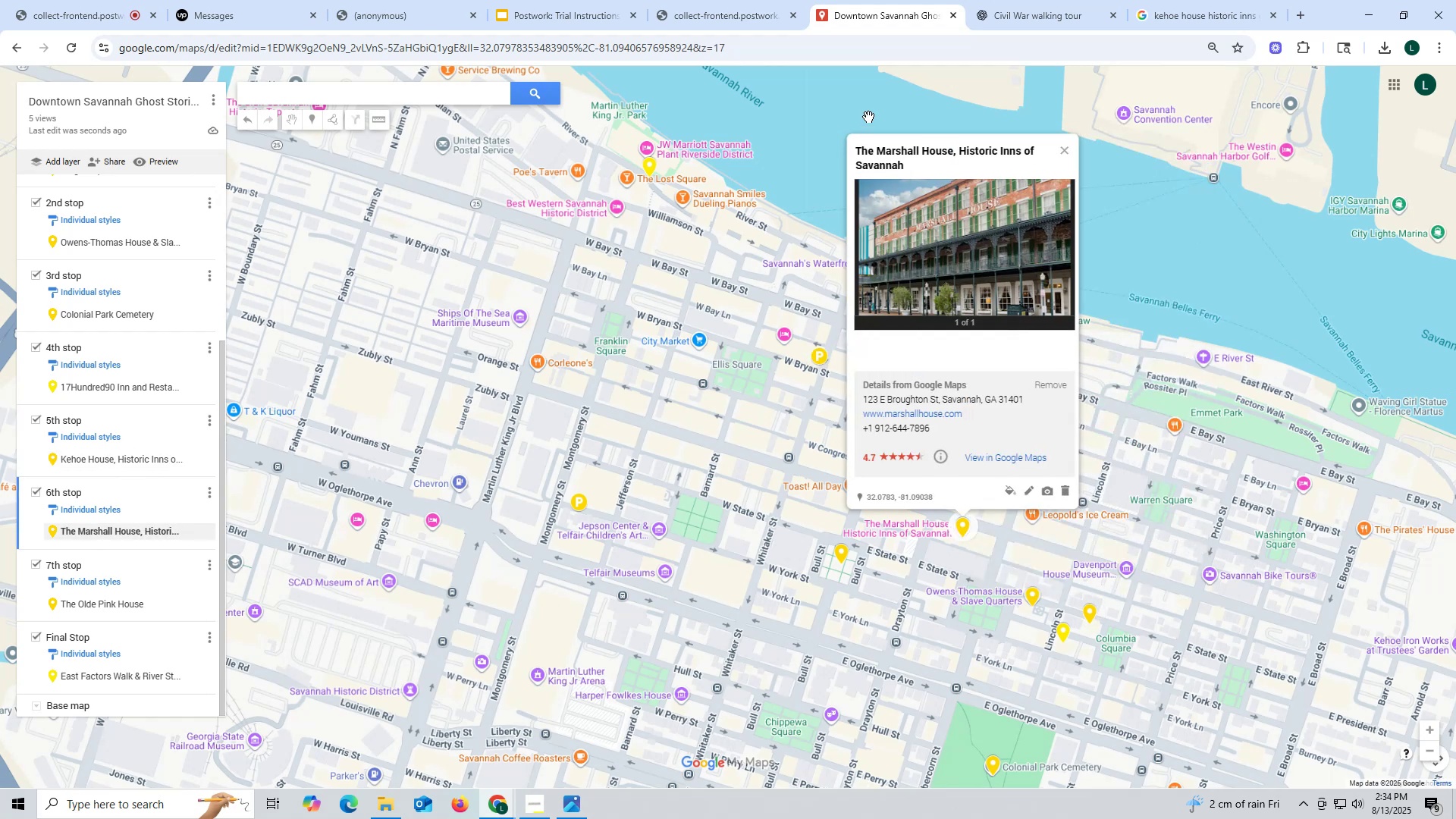 
left_click_drag(start_coordinate=[852, 147], to_coordinate=[950, 167])
 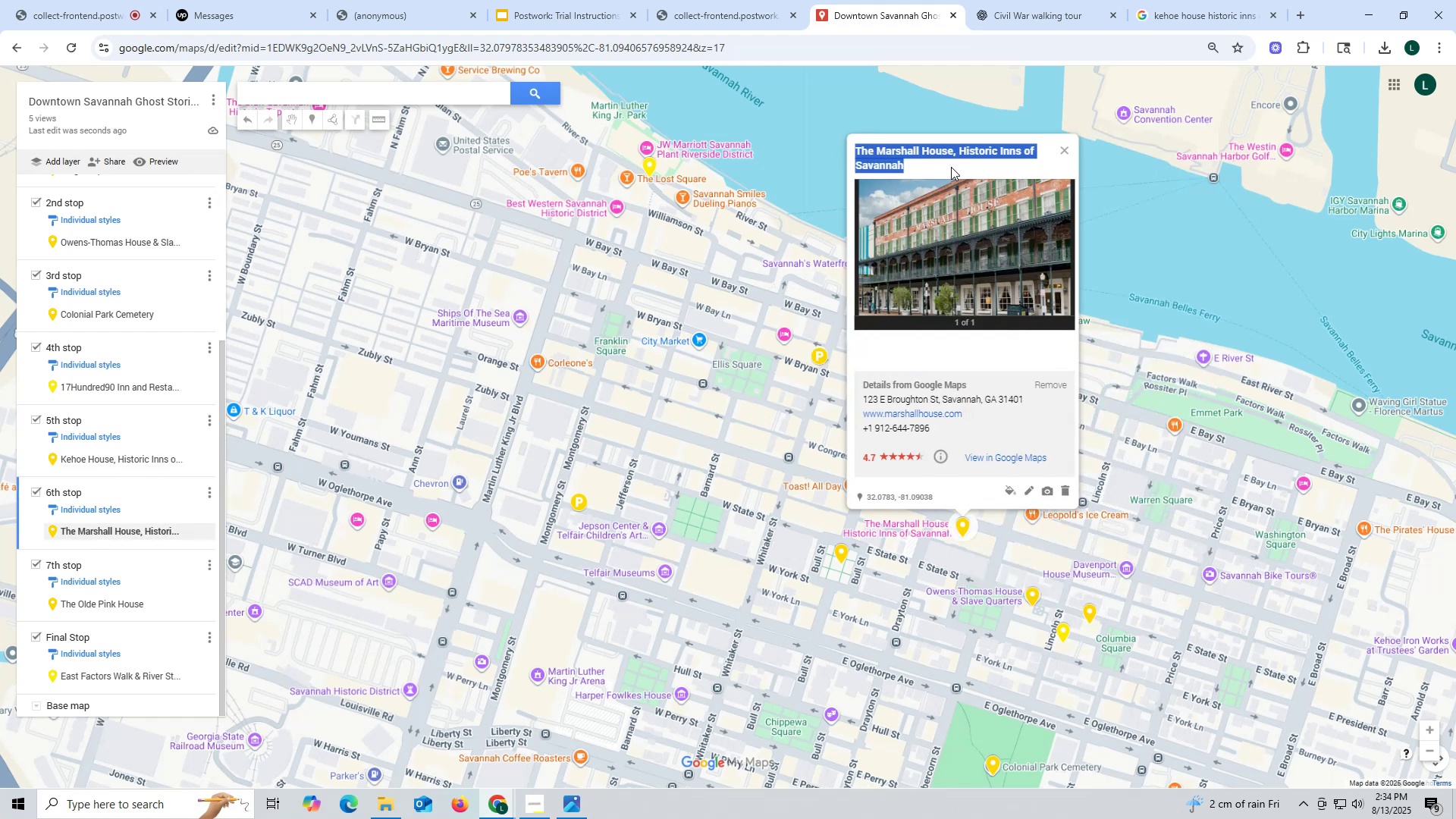 
key(Control+ControlLeft)
 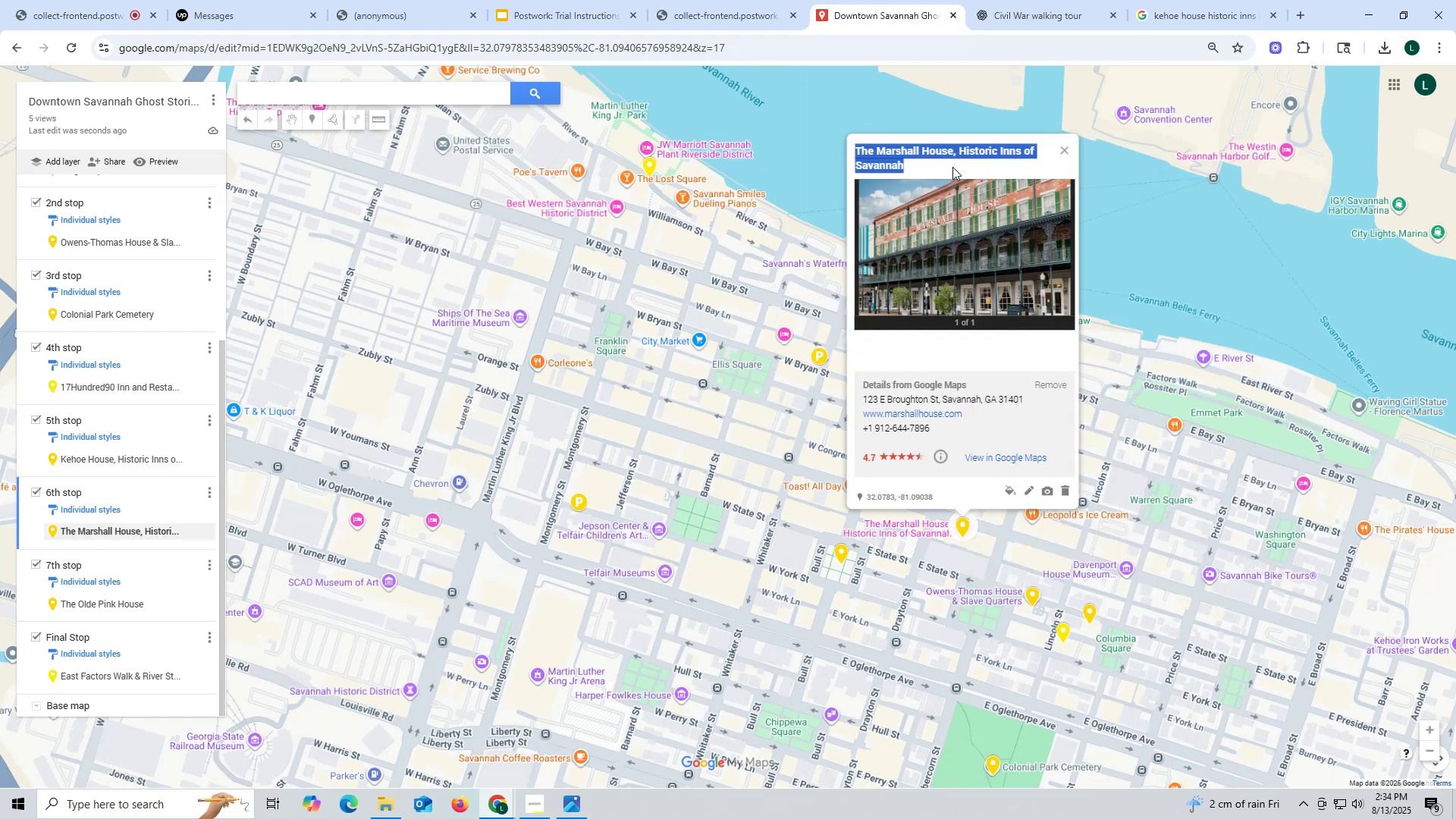 
key(Control+C)
 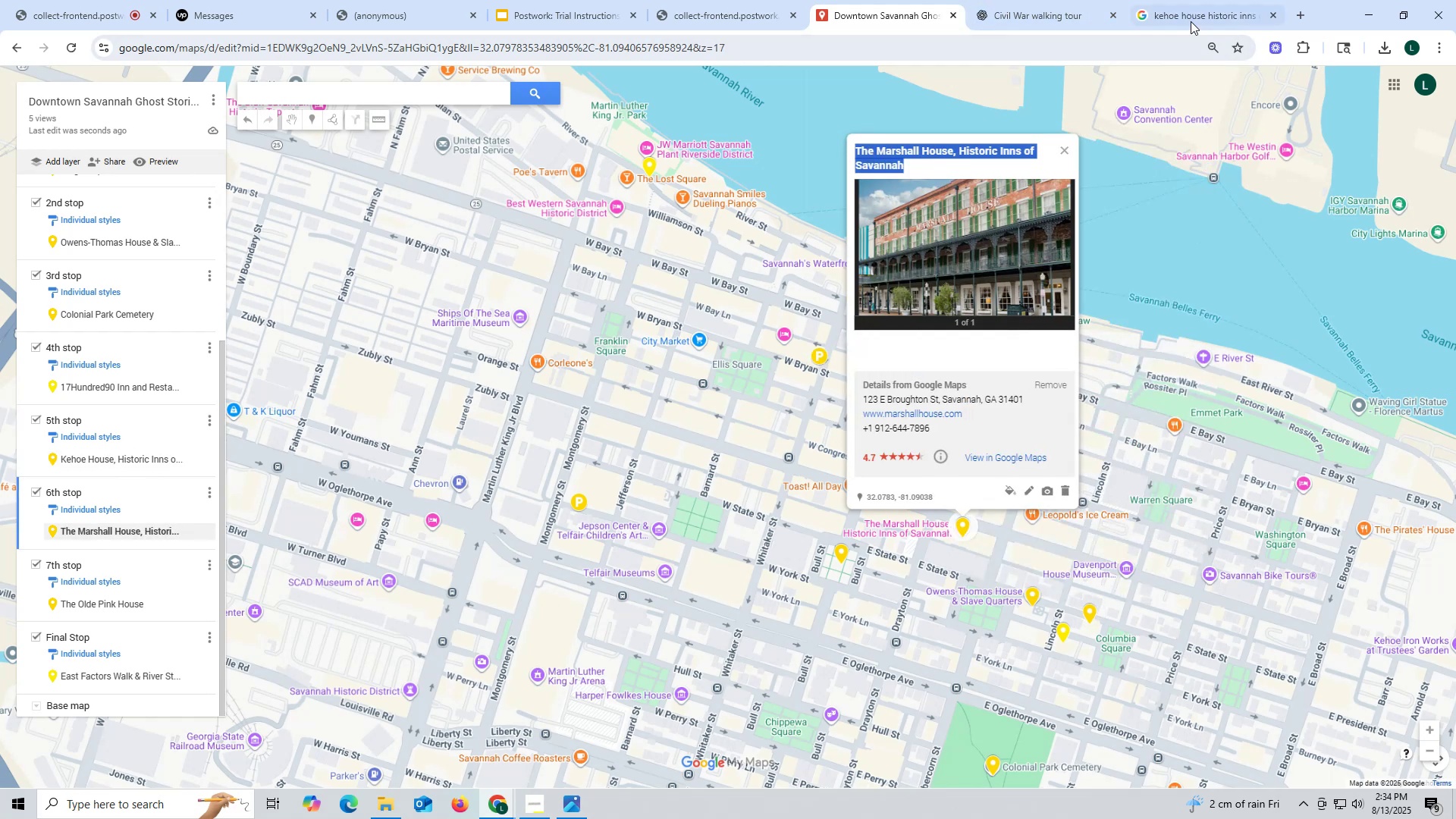 
left_click_drag(start_coordinate=[1189, 12], to_coordinate=[1183, 14])
 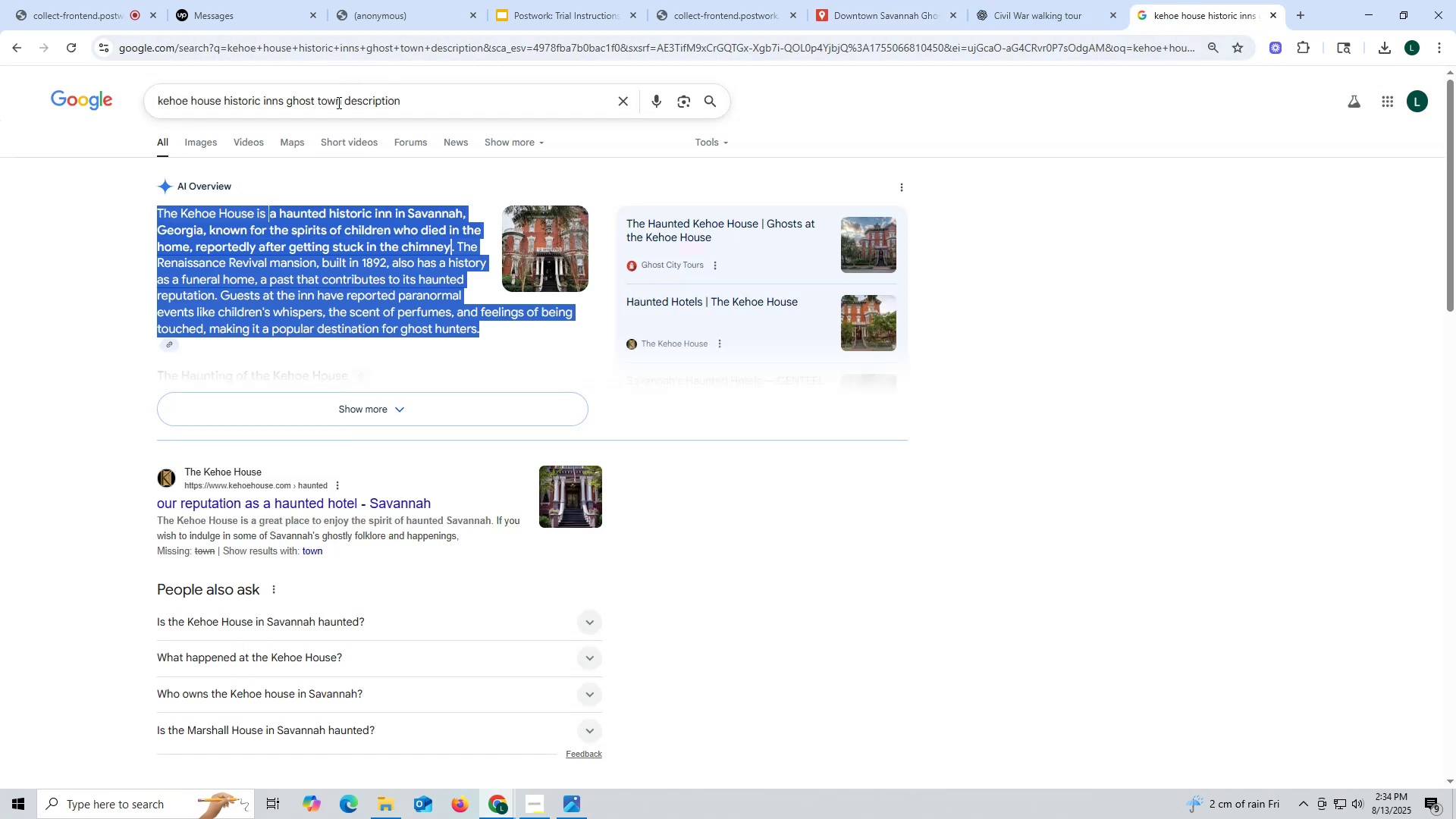 
left_click_drag(start_coordinate=[339, 101], to_coordinate=[0, 101])
 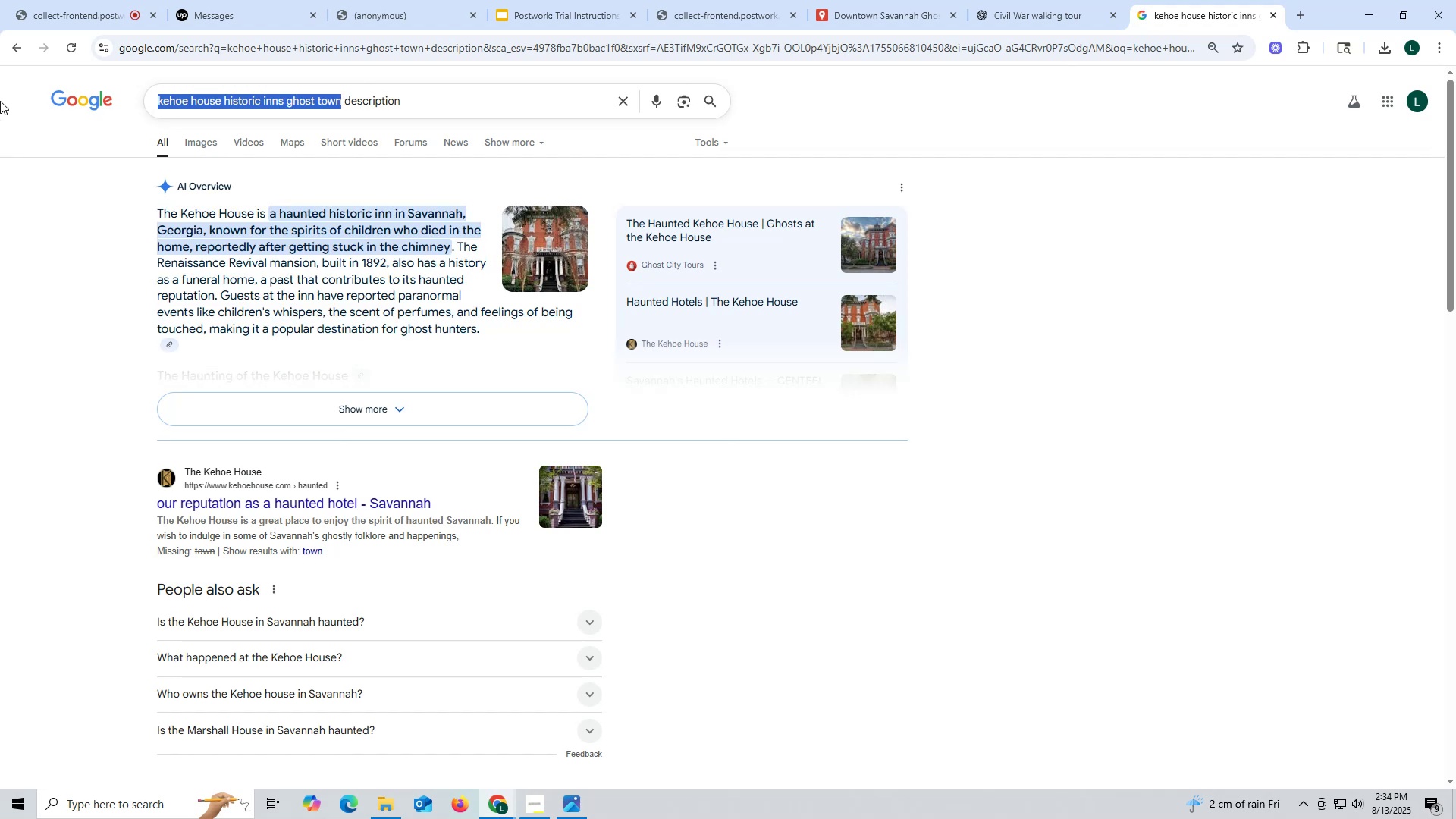 
key(Control+ControlLeft)
 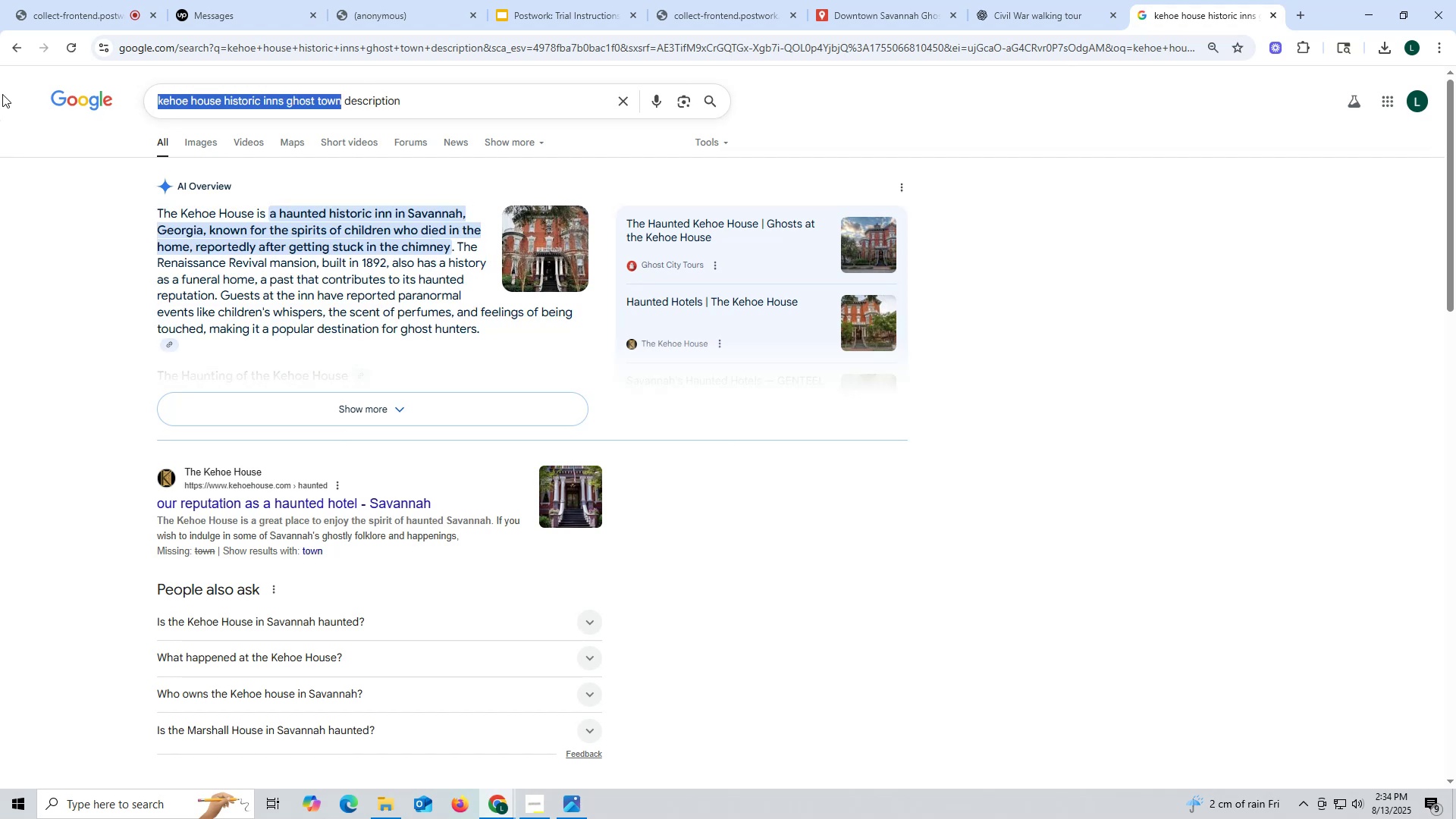 
key(Control+V)
 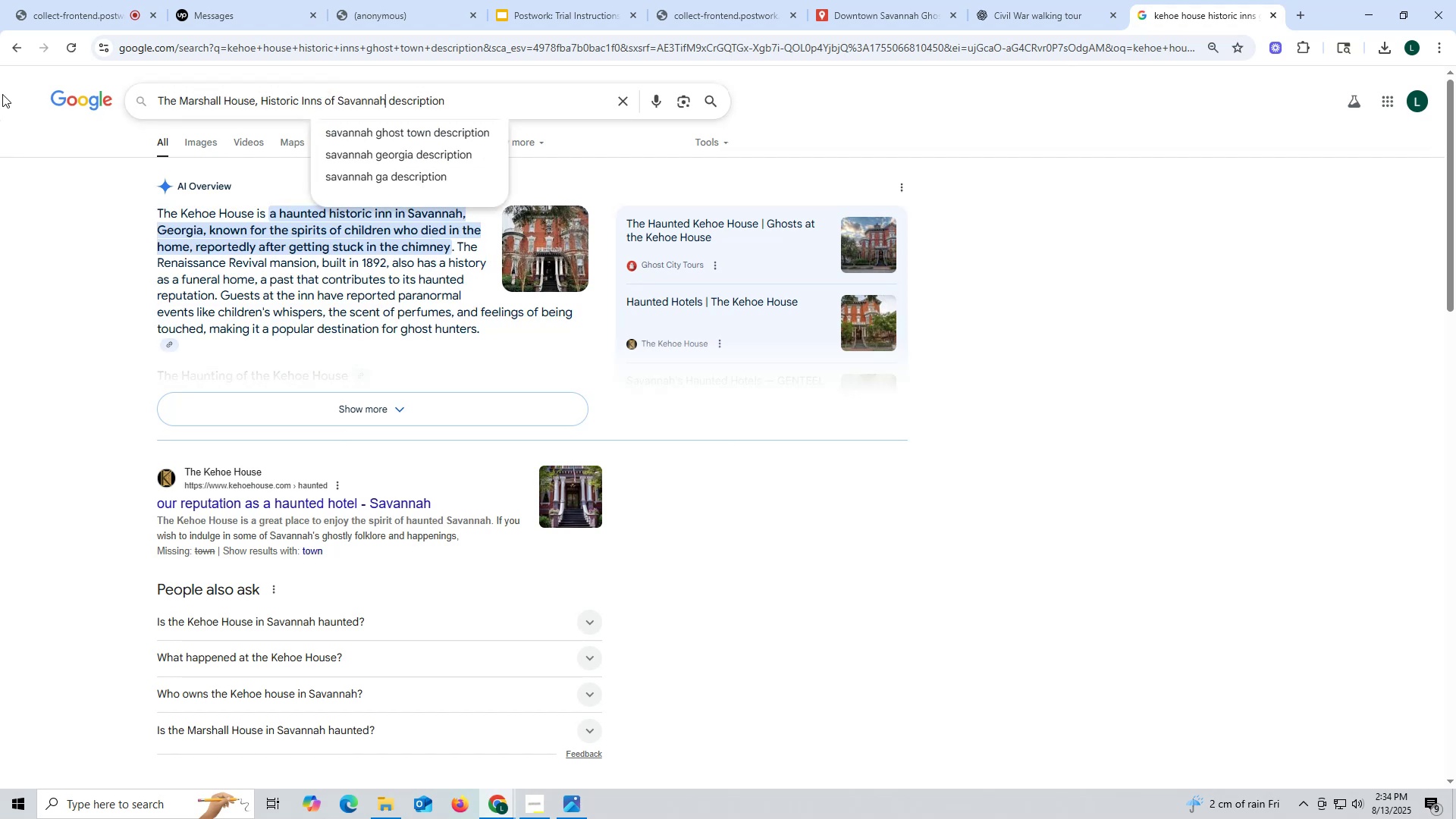 
key(Enter)
 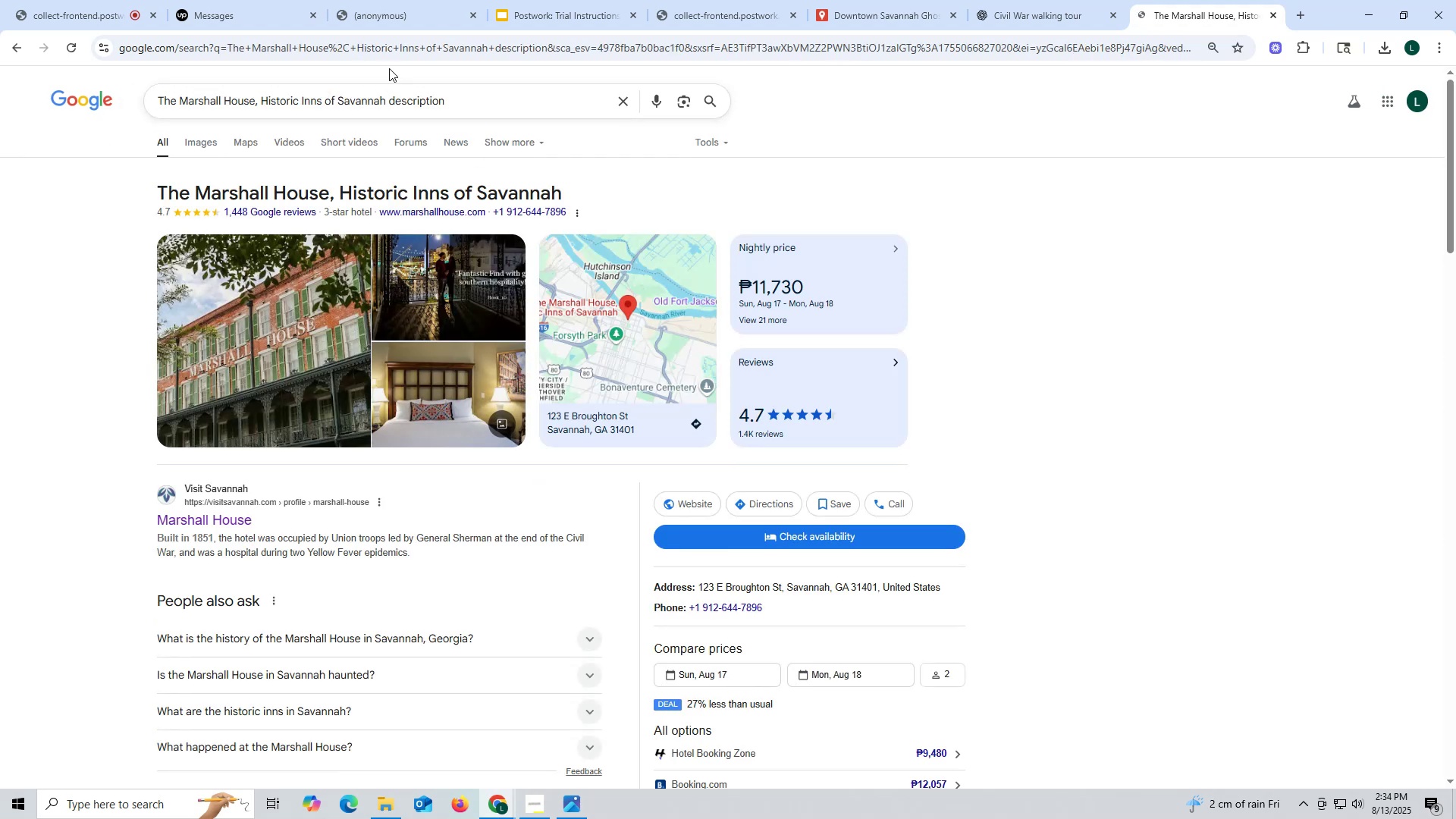 
left_click_drag(start_coordinate=[380, 100], to_coordinate=[325, 98])
 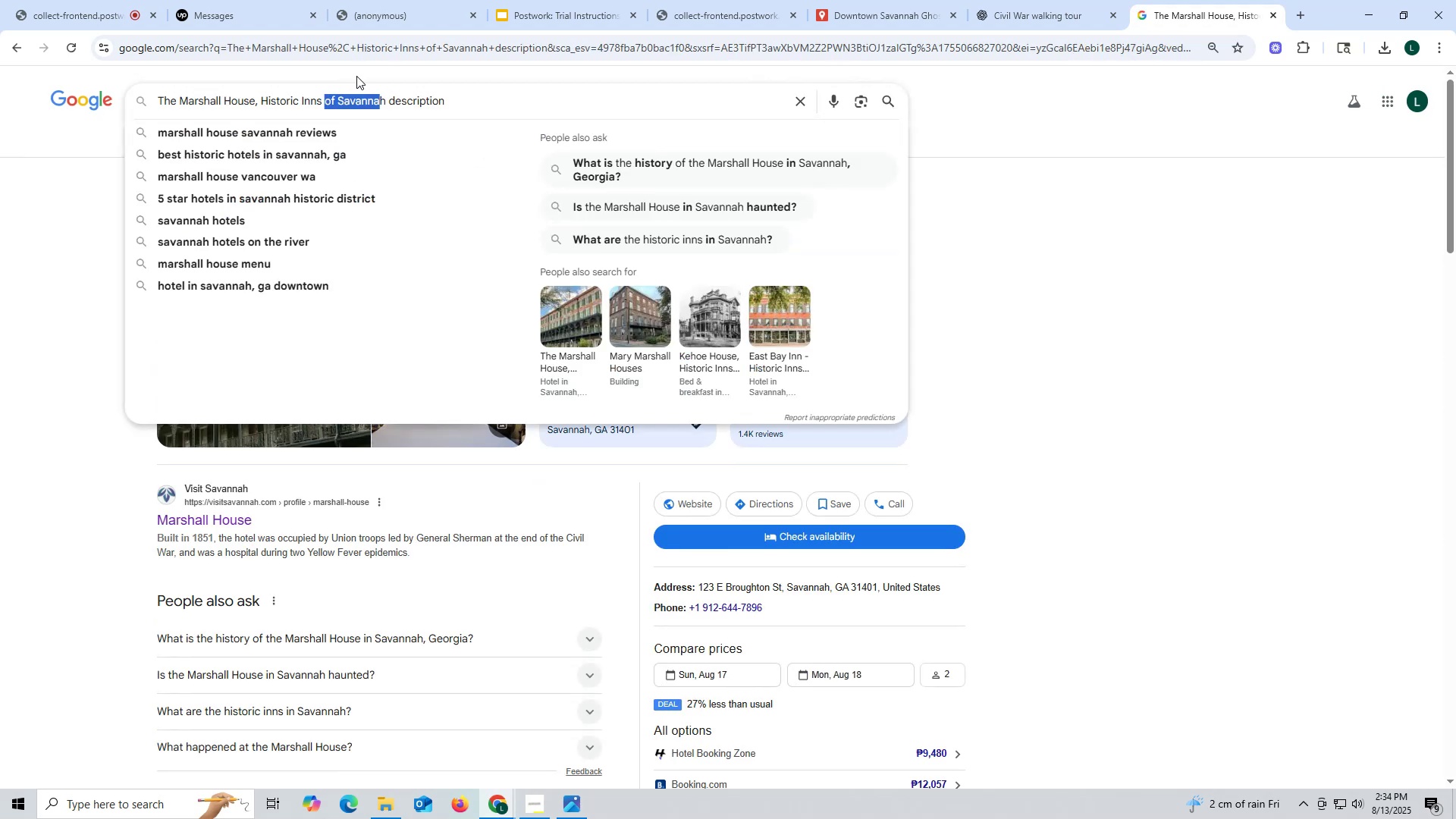 
key(Backspace)
 